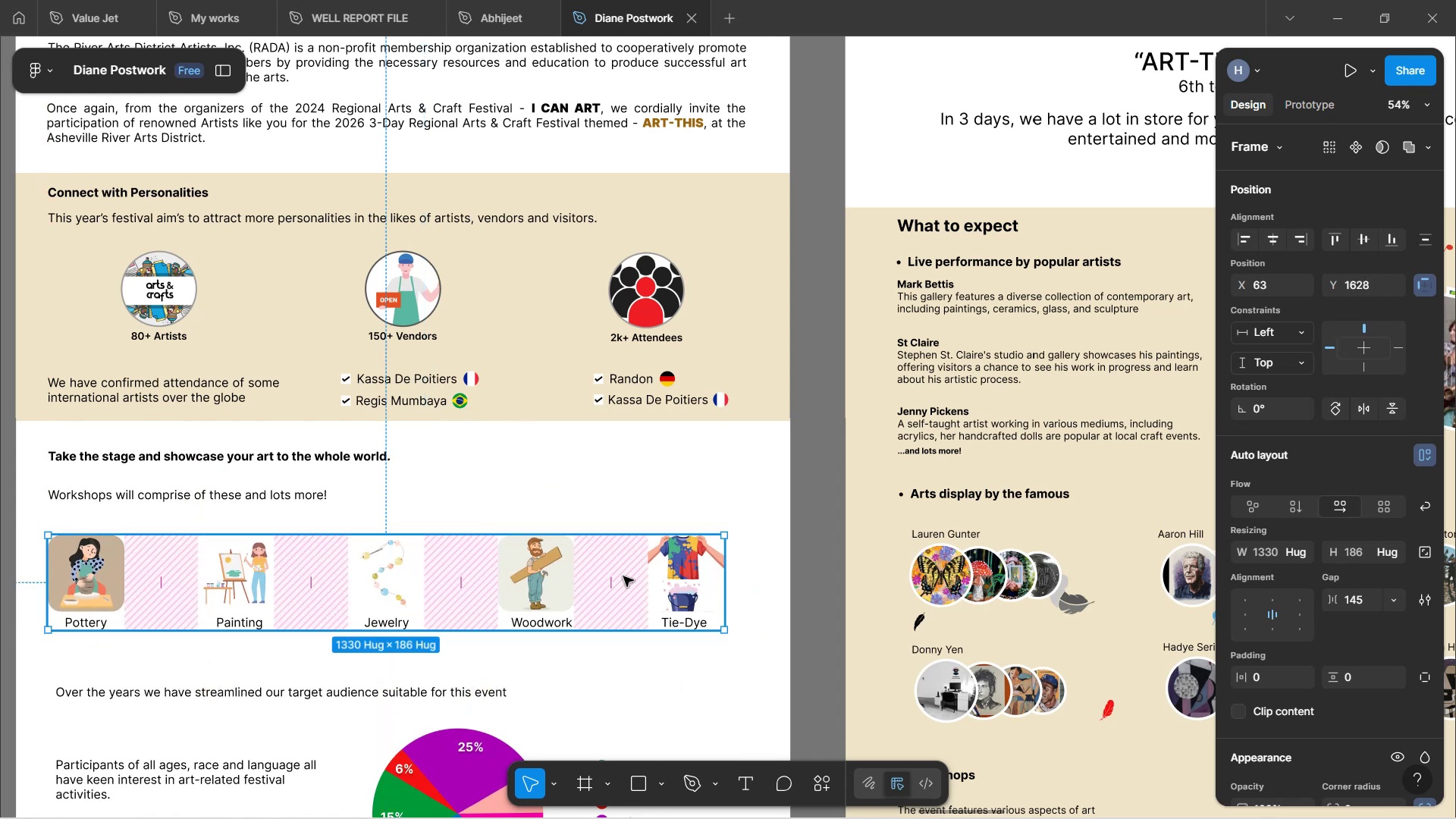 
left_click_drag(start_coordinate=[617, 582], to_coordinate=[595, 593])
 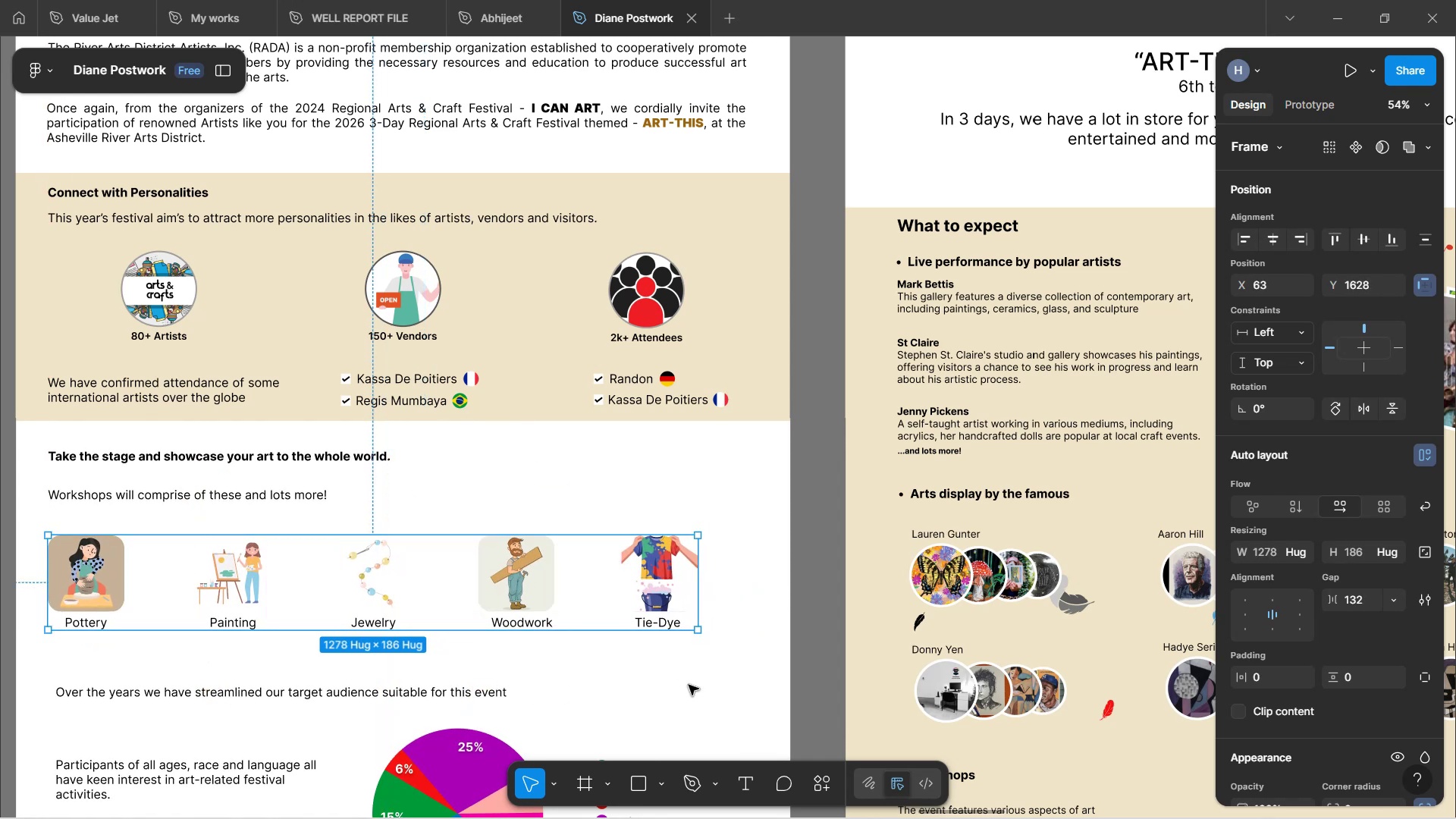 
left_click([689, 685])
 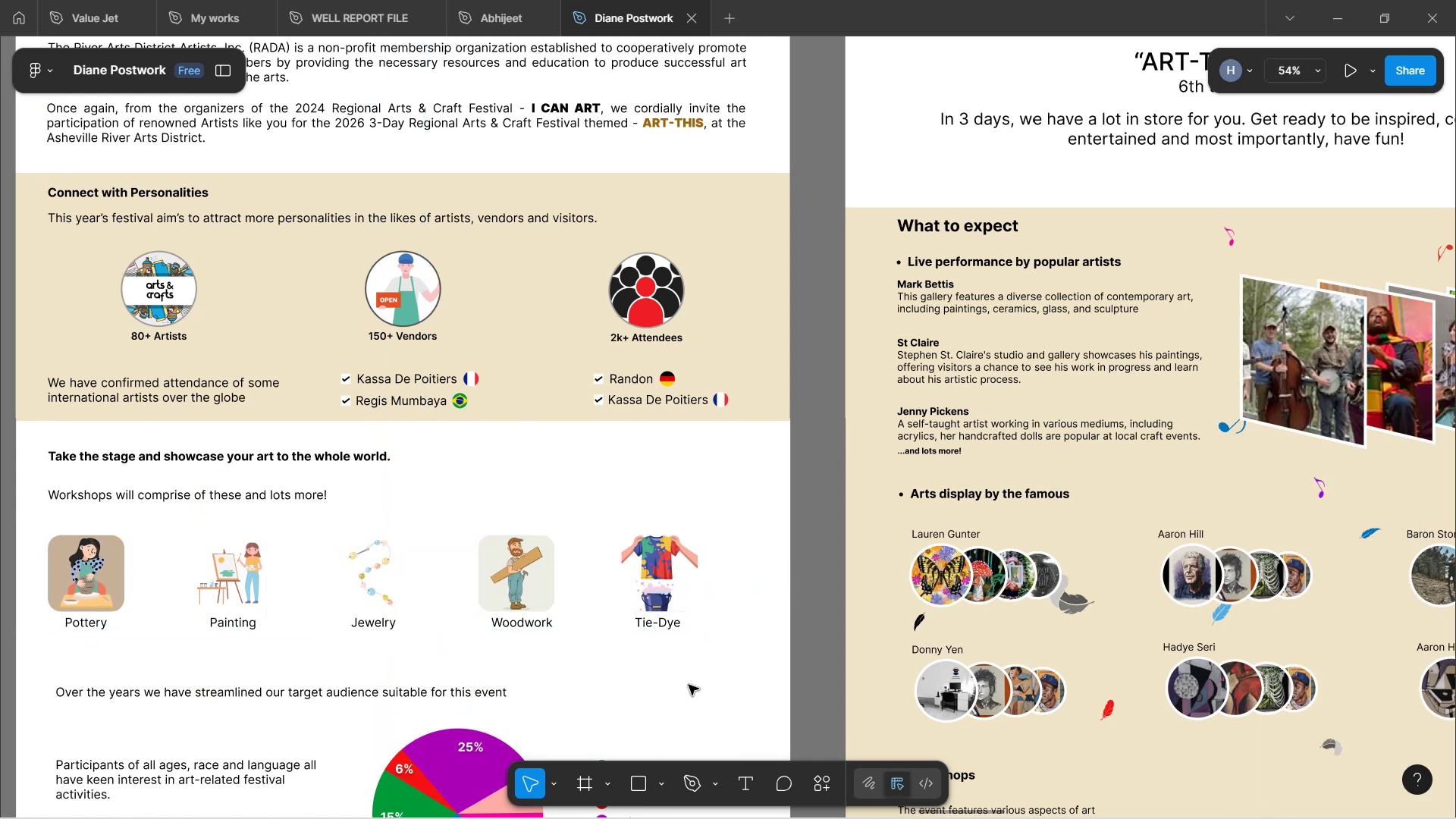 
scroll: coordinate [661, 659], scroll_direction: down, amount: 4.0
 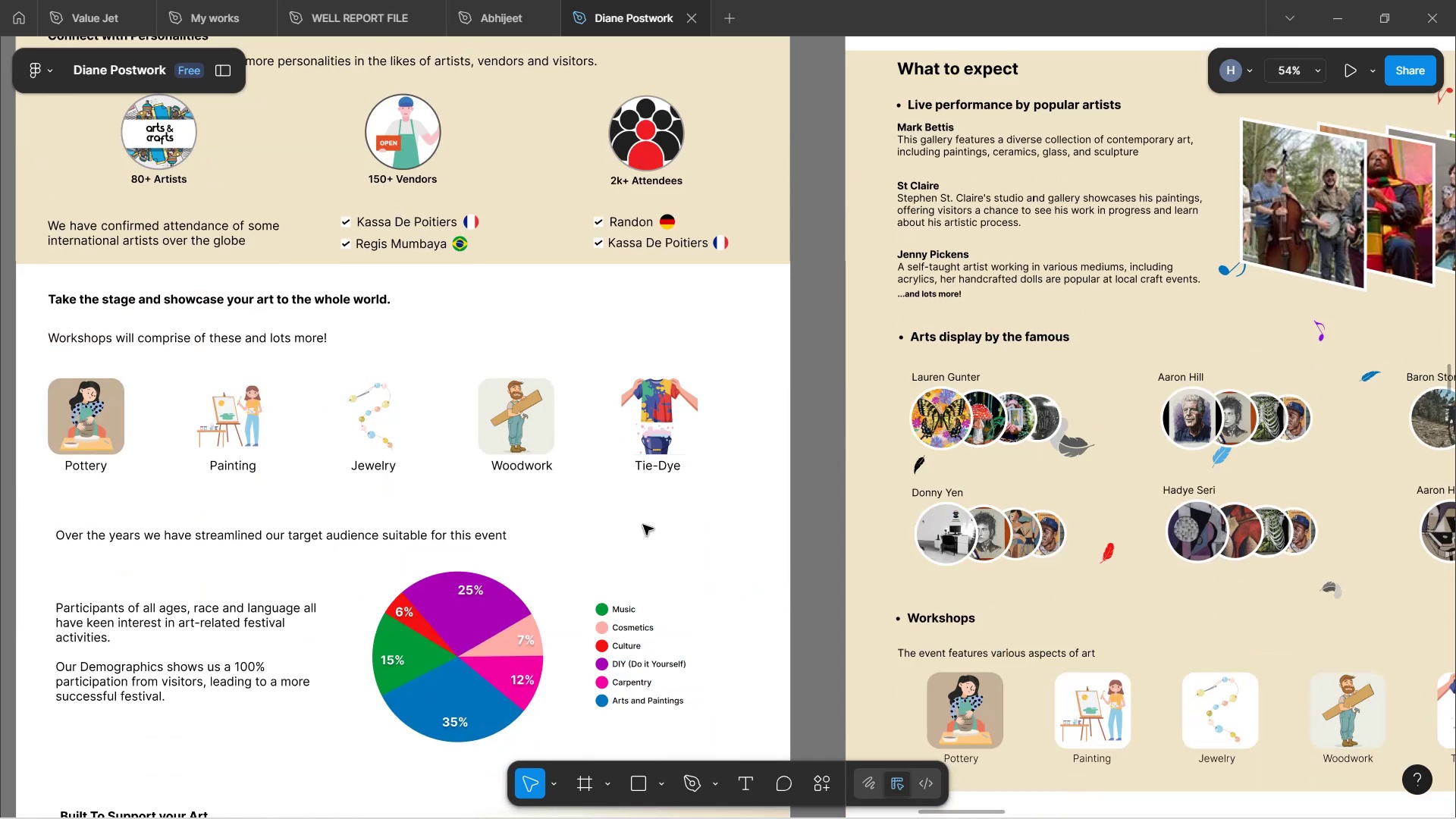 
scroll: coordinate [655, 513], scroll_direction: up, amount: 3.0
 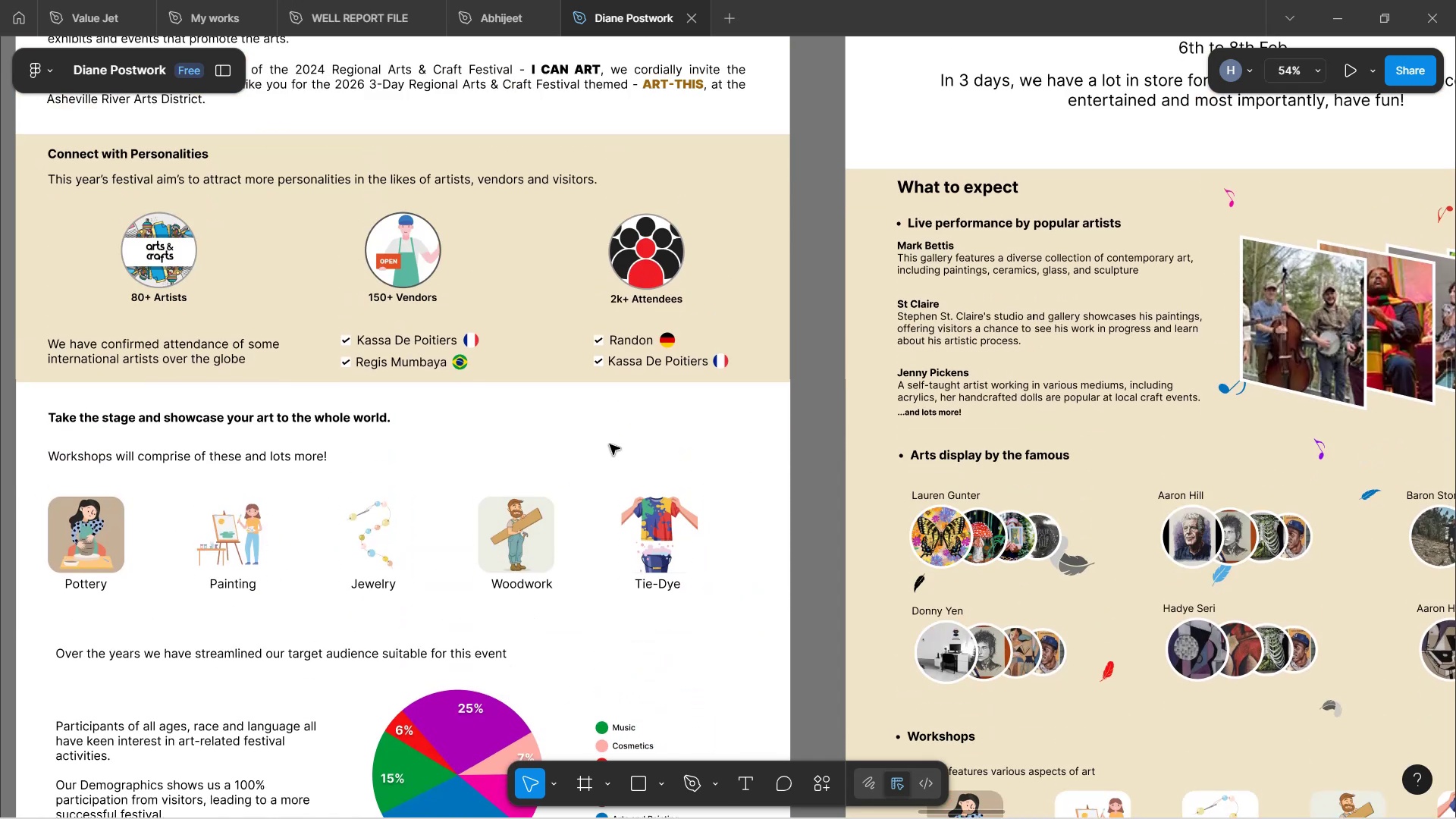 
scroll: coordinate [669, 516], scroll_direction: down, amount: 14.0
 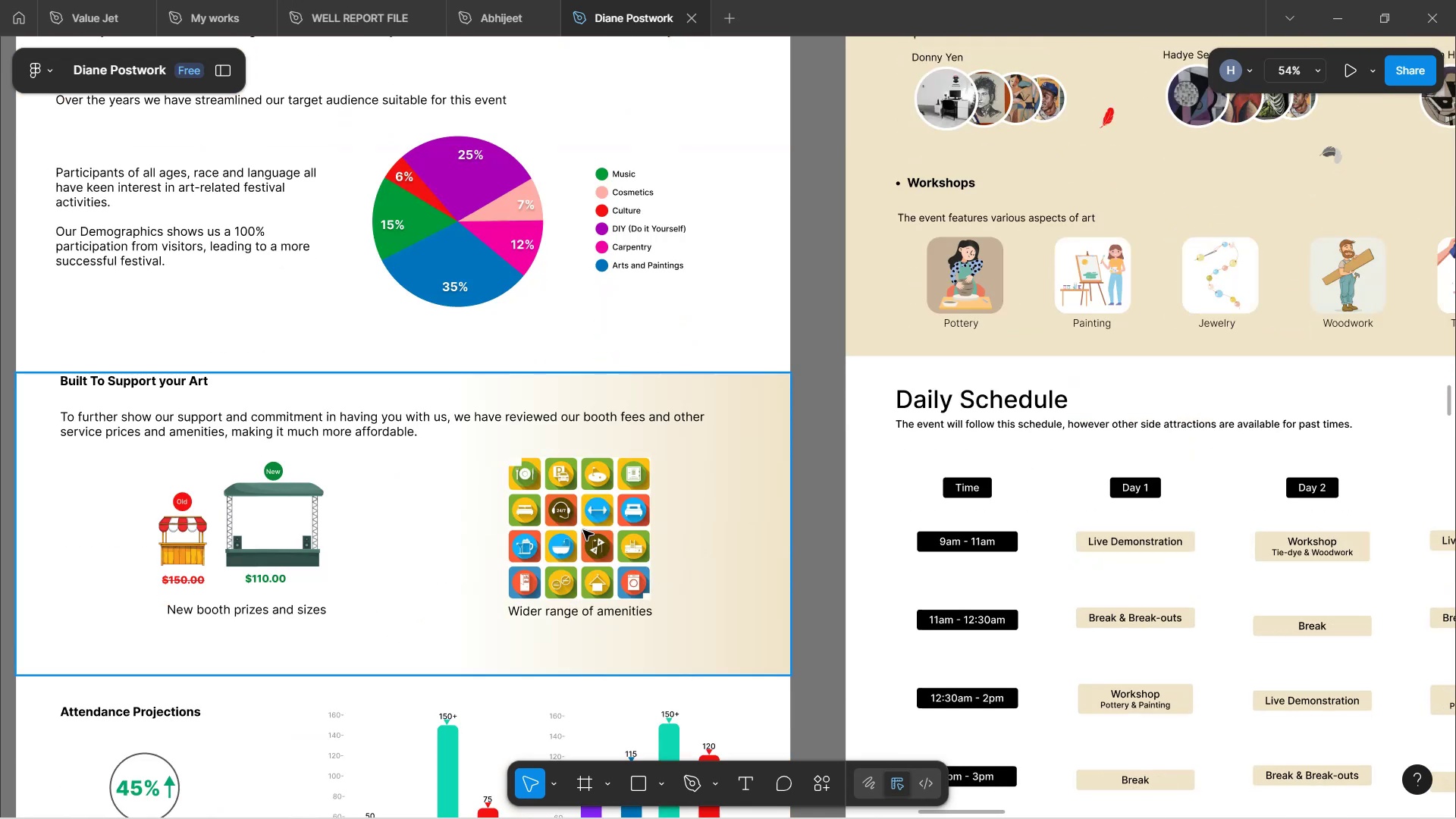 
scroll: coordinate [516, 427], scroll_direction: up, amount: 12.0
 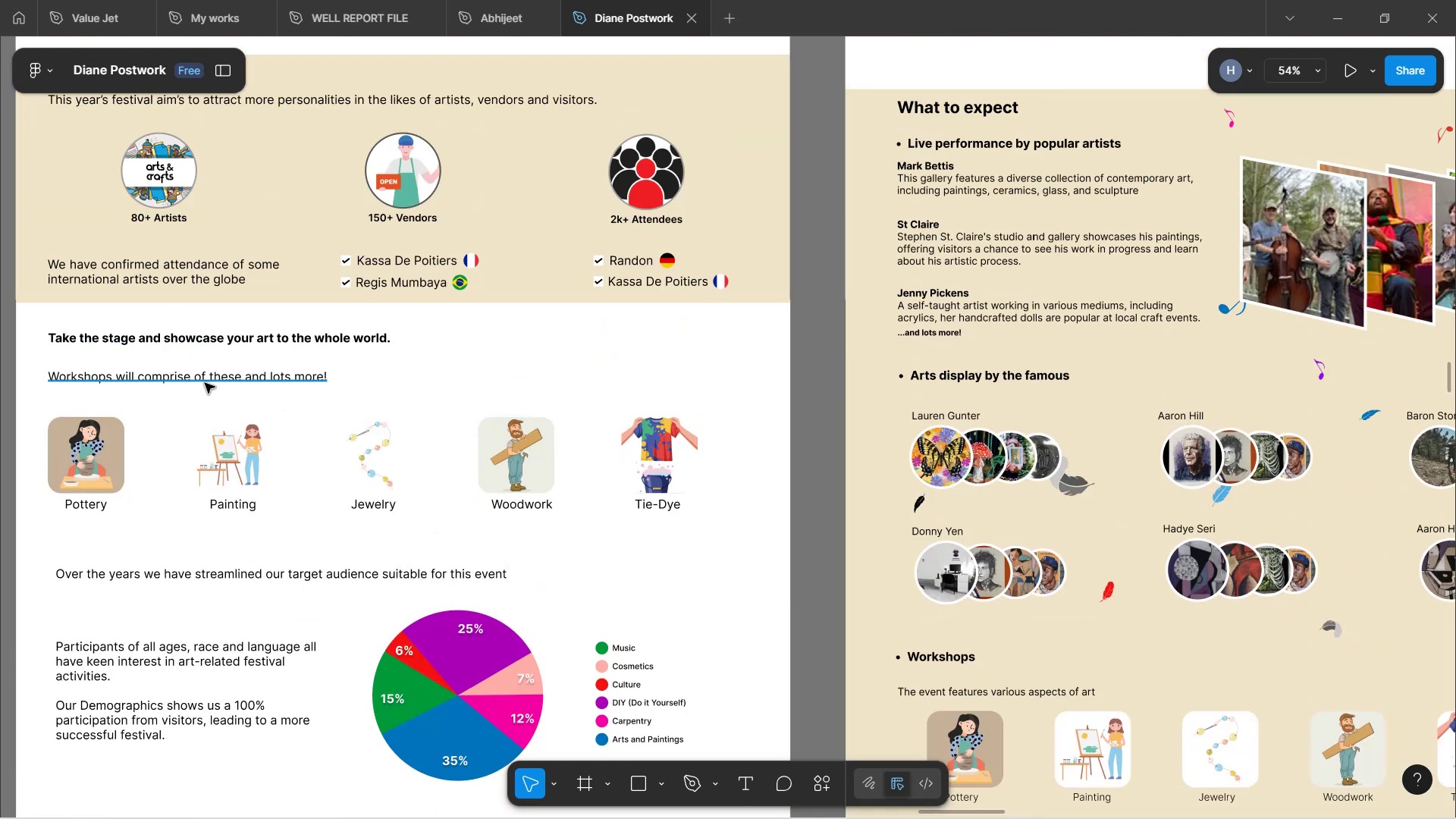 
wait(9.38)
 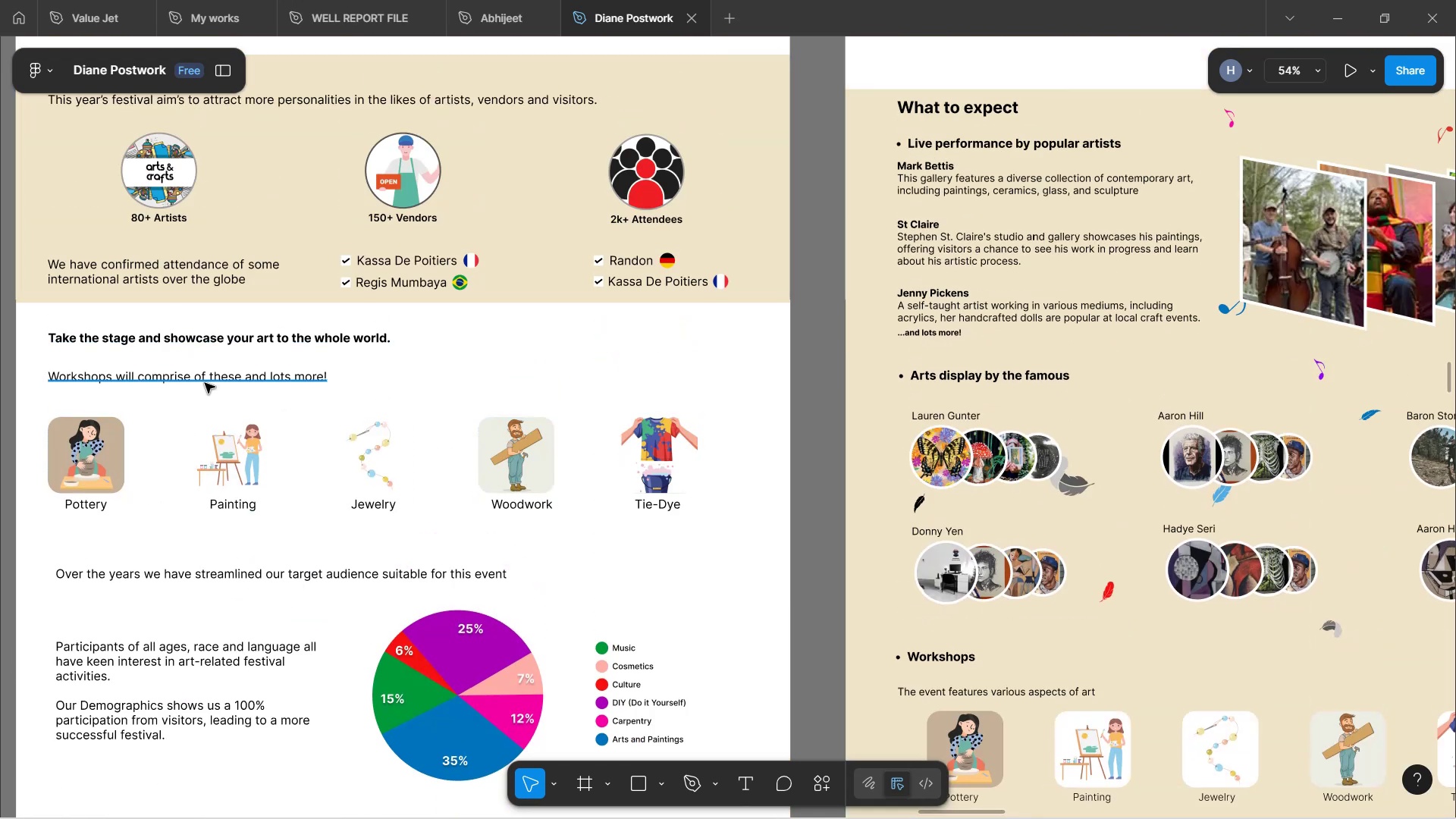 
double_click([100, 377])
 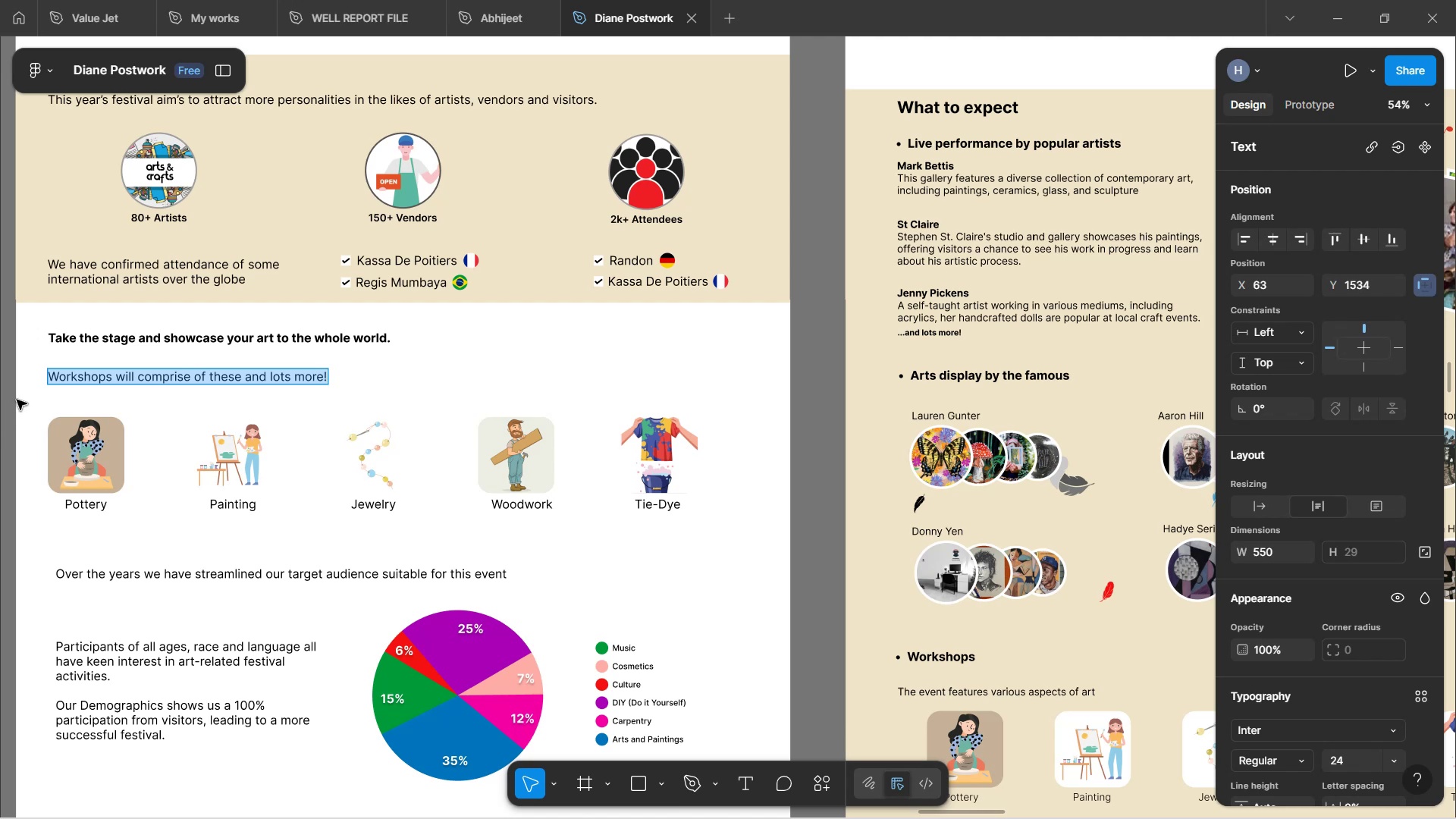 
wait(17.42)
 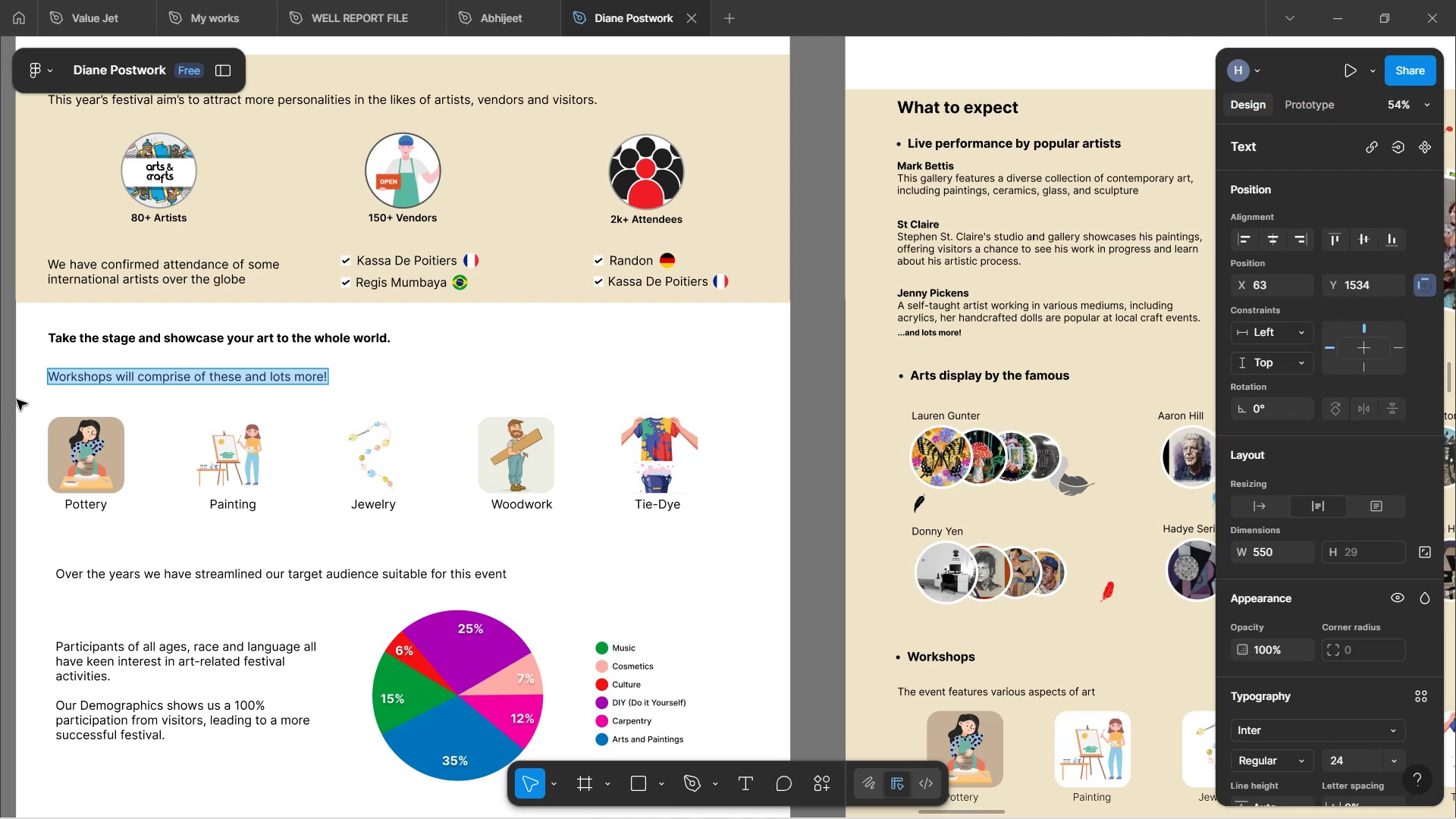 
left_click([405, 388])
 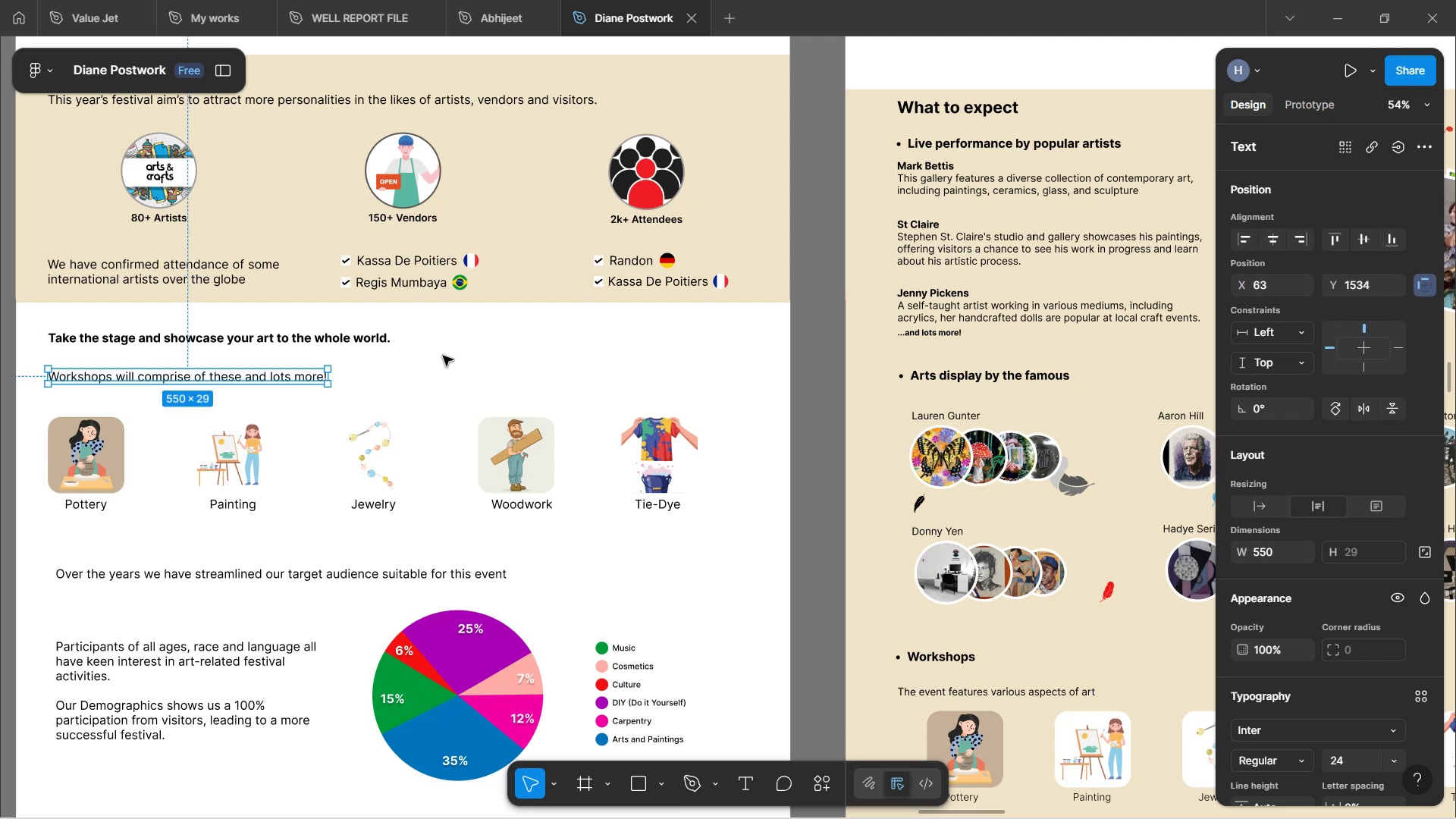 
double_click([447, 356])
 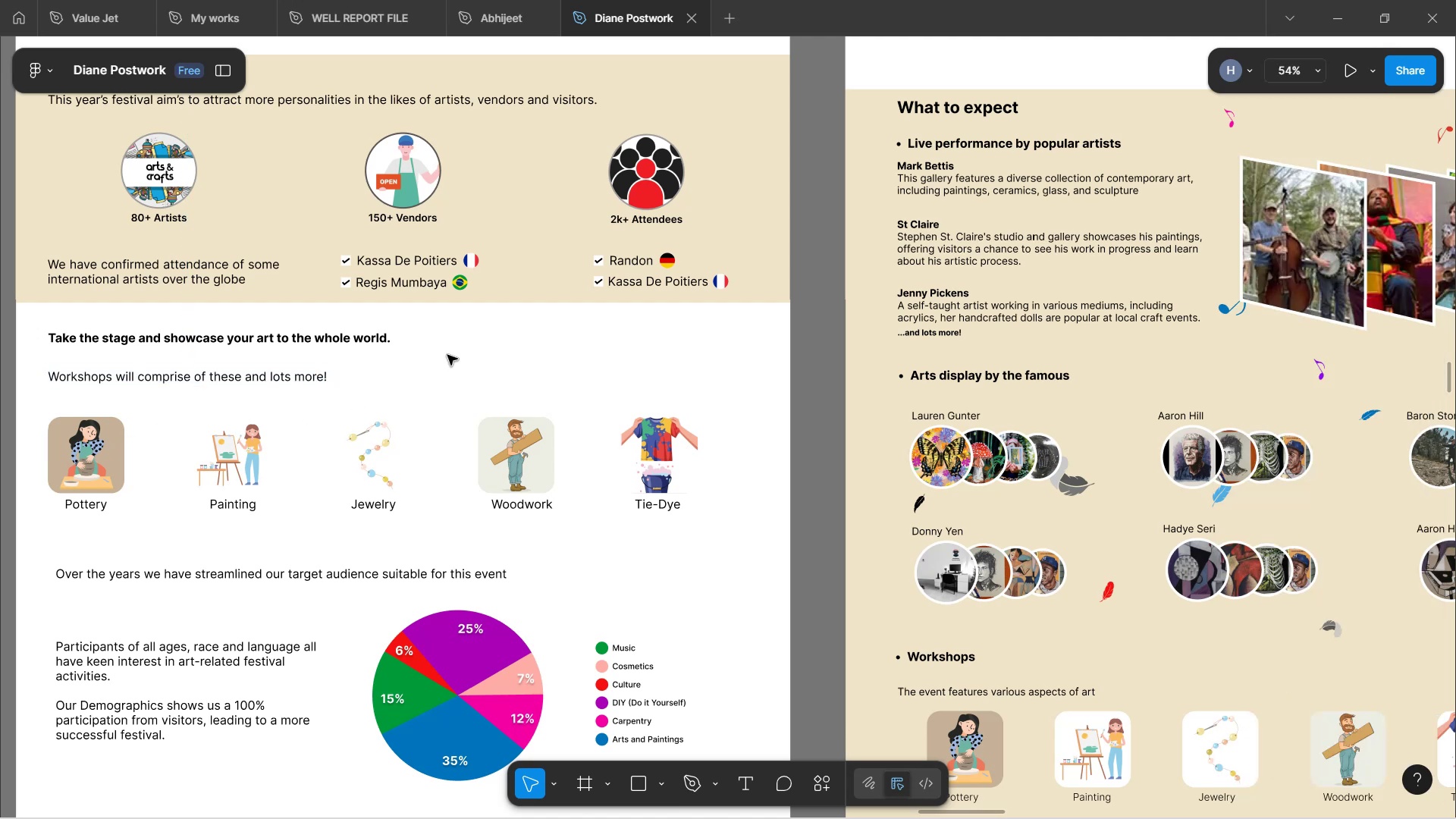 
scroll: coordinate [447, 355], scroll_direction: up, amount: 1.0
 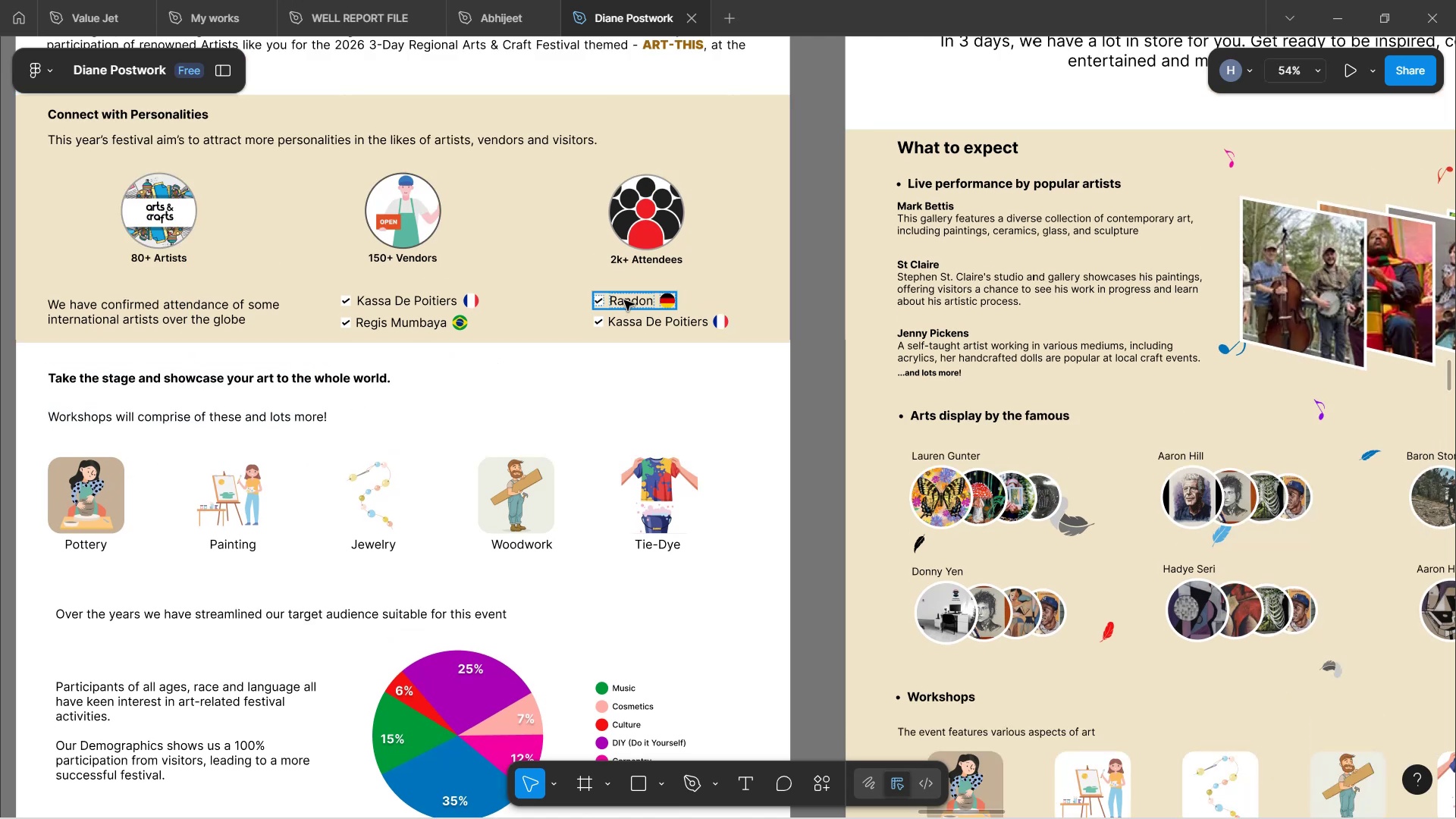 
wait(6.93)
 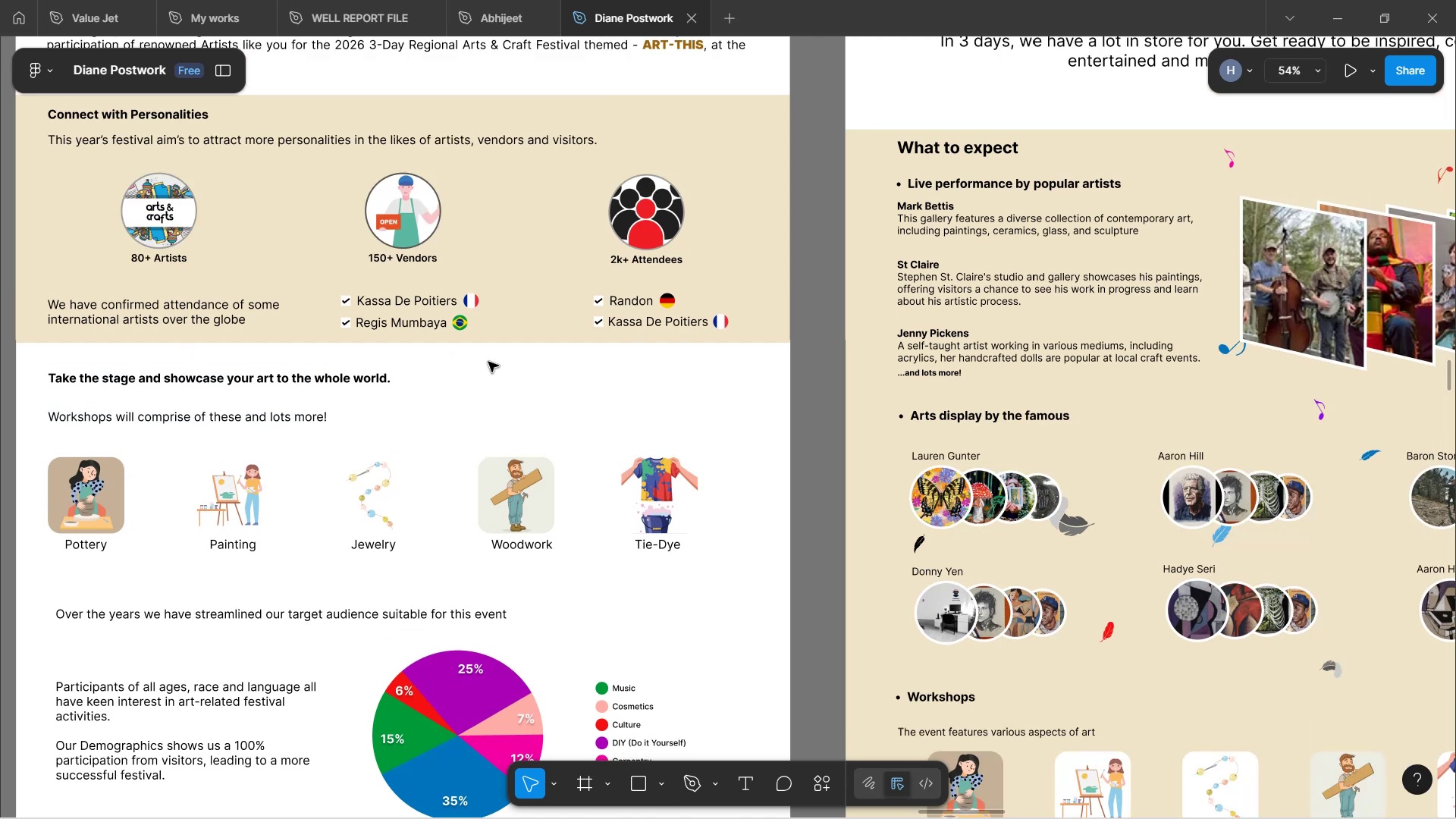 
double_click([631, 305])
 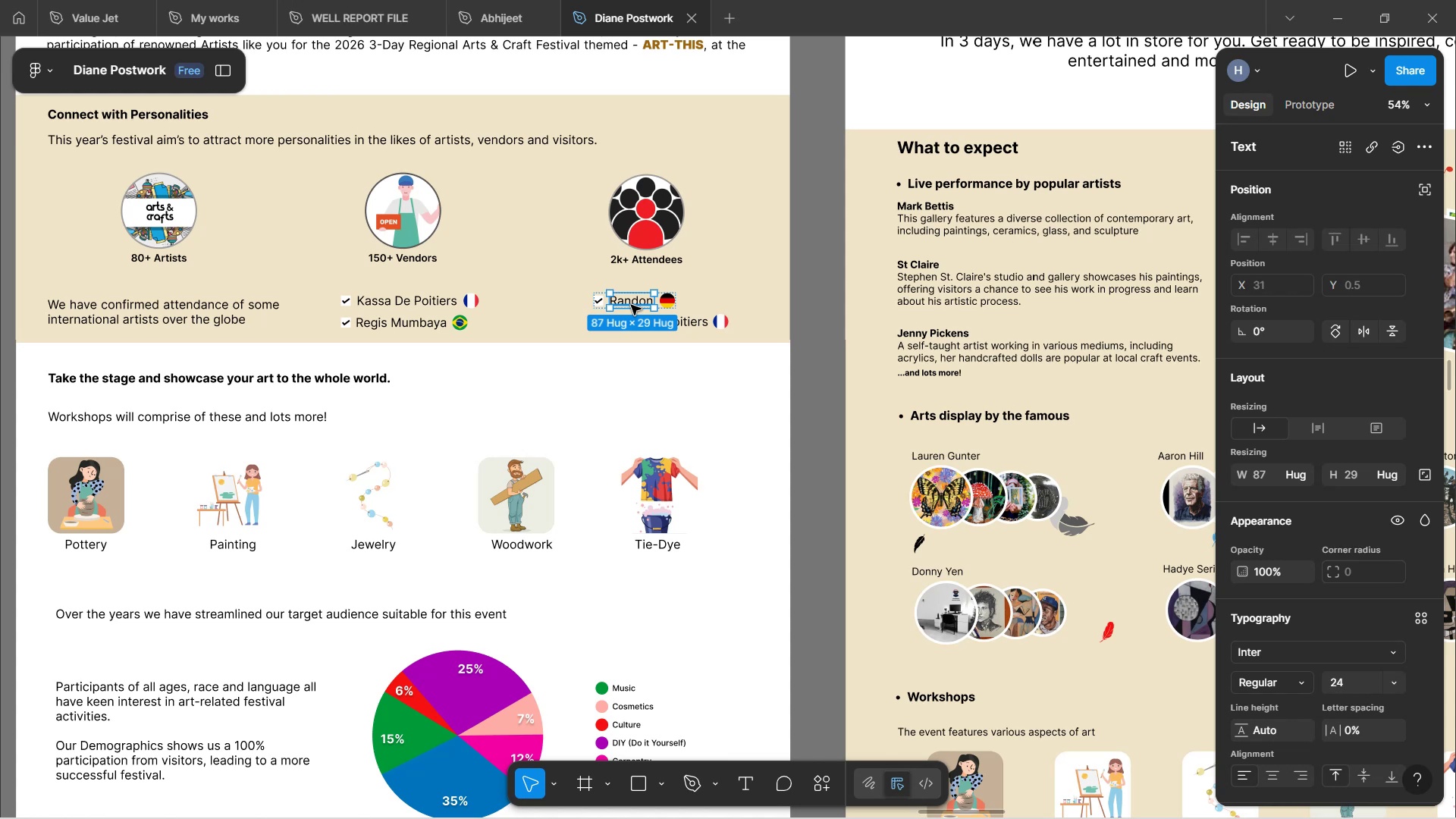 
key(Control+D)
 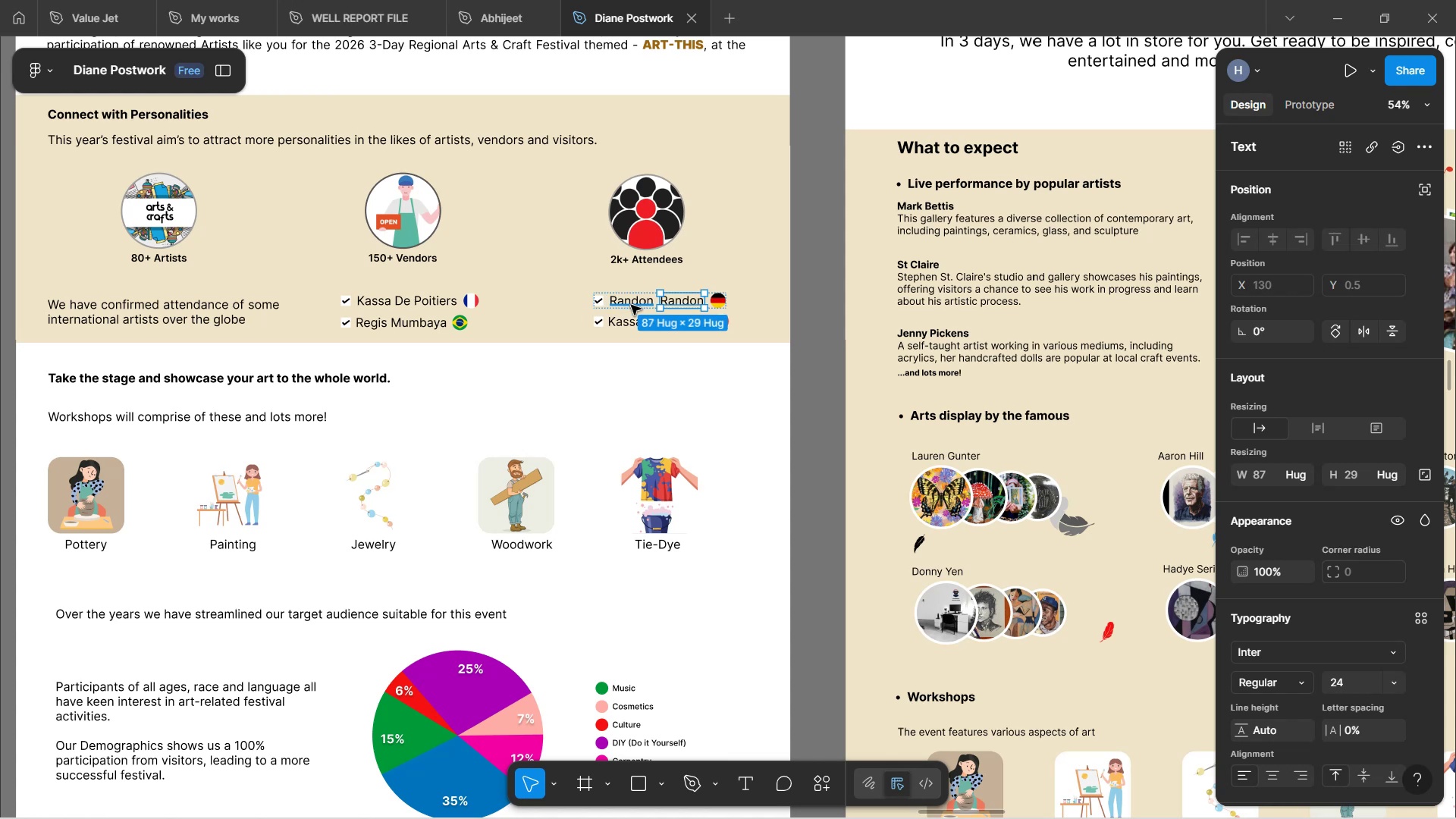 
left_click([768, 394])
 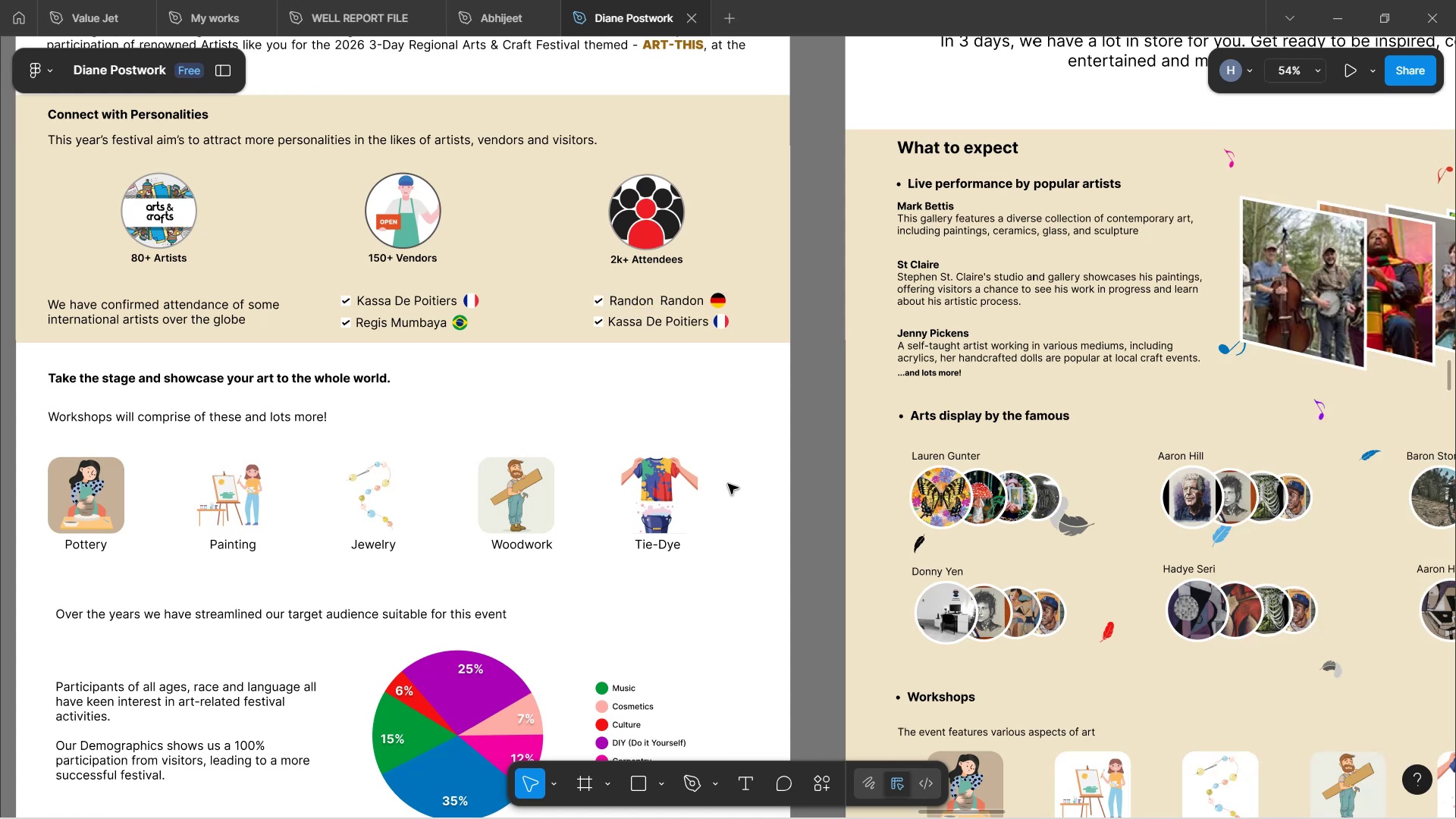 
wait(9.82)
 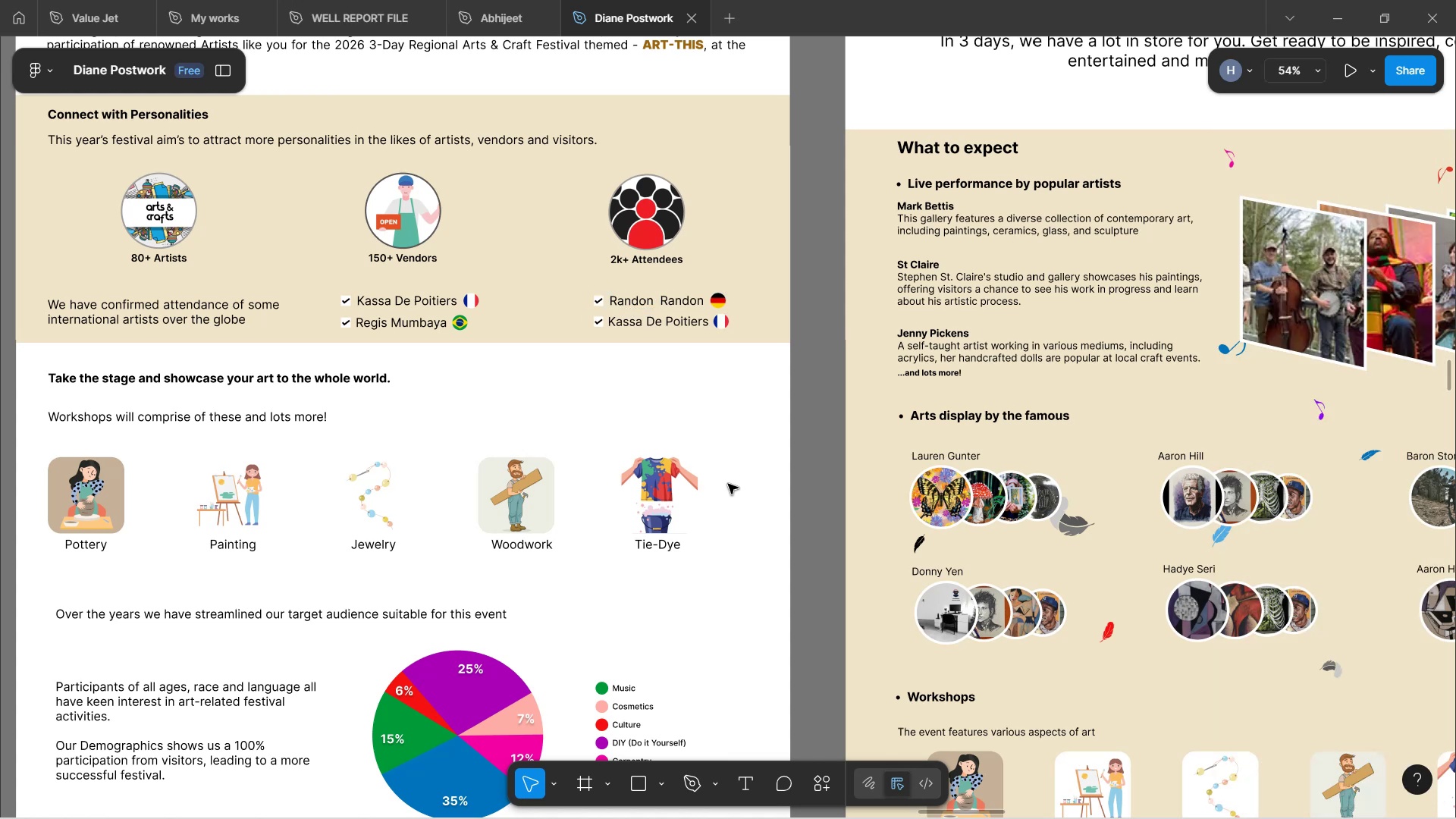 
scroll: coordinate [687, 419], scroll_direction: up, amount: 4.0
 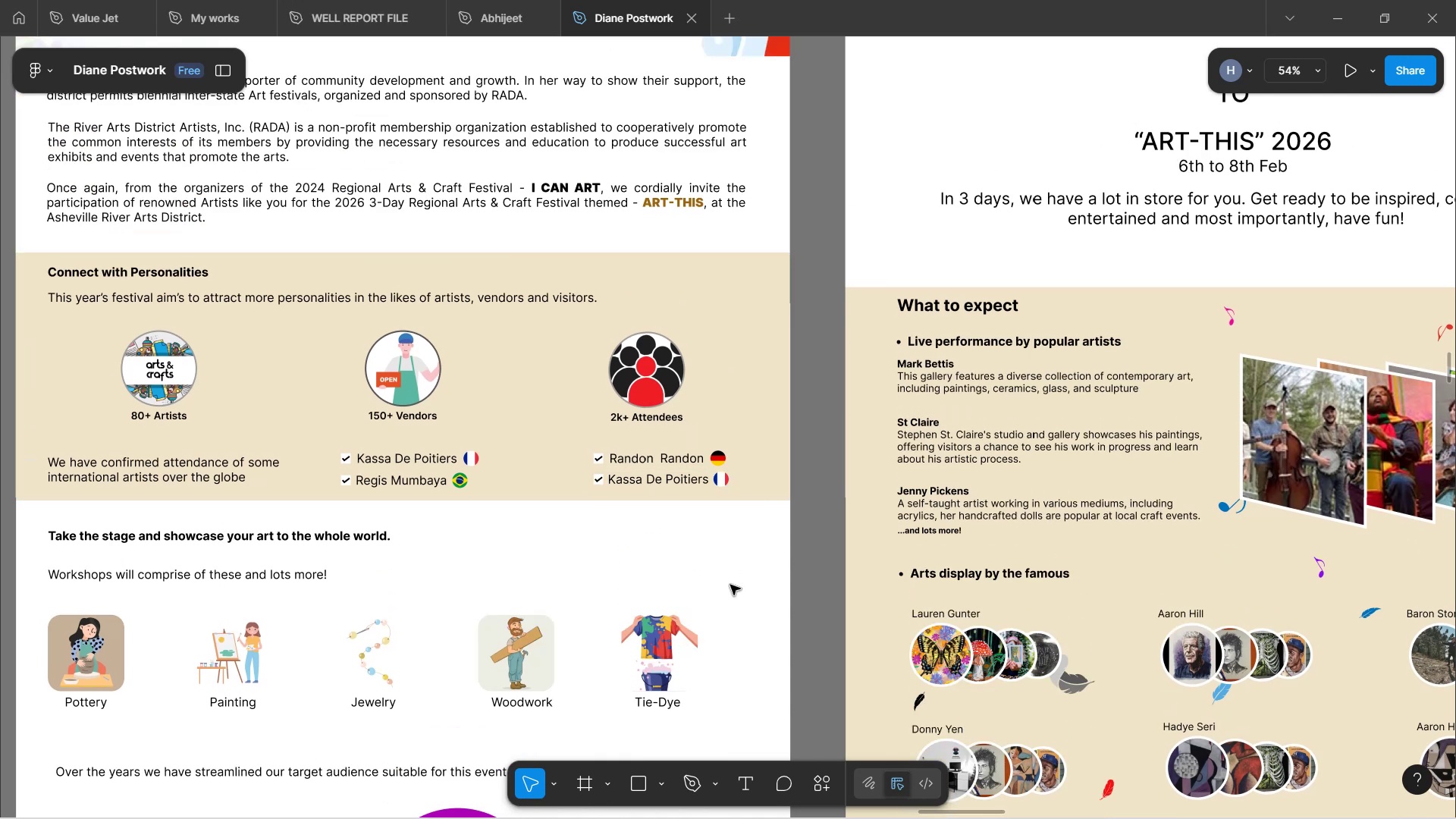 
wait(7.51)
 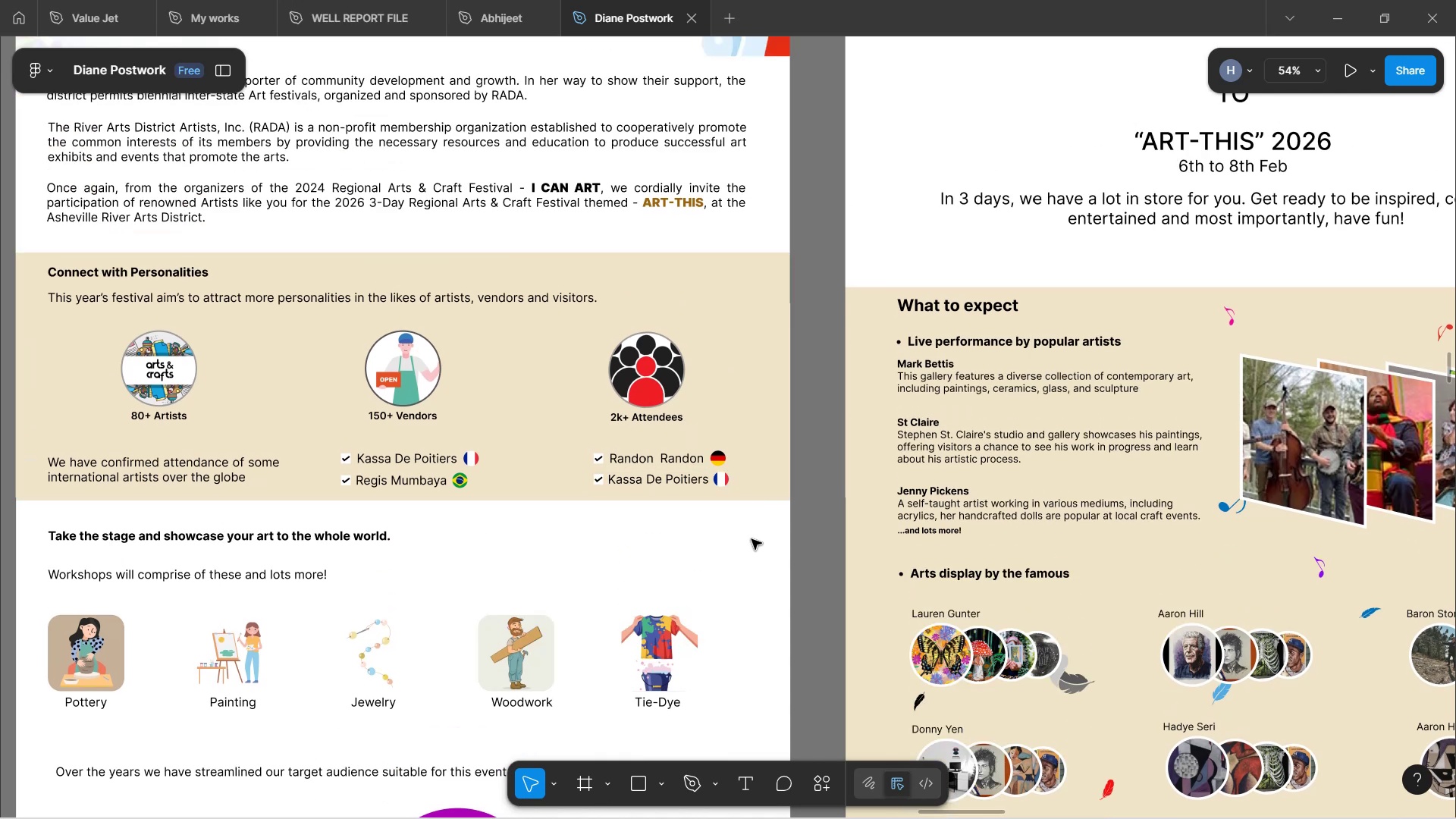 
scroll: coordinate [821, 546], scroll_direction: down, amount: 32.0
 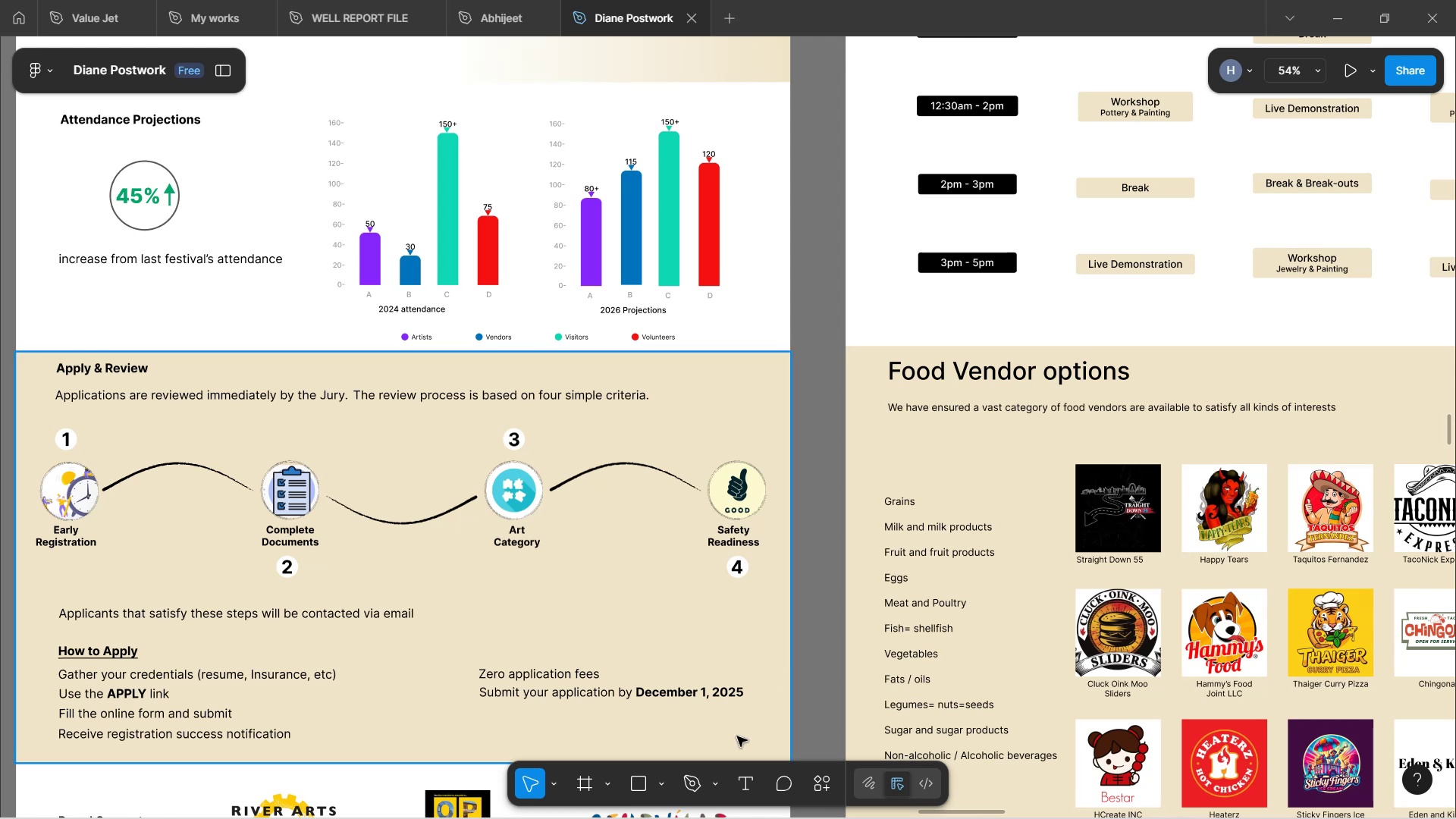 
wait(43.39)
 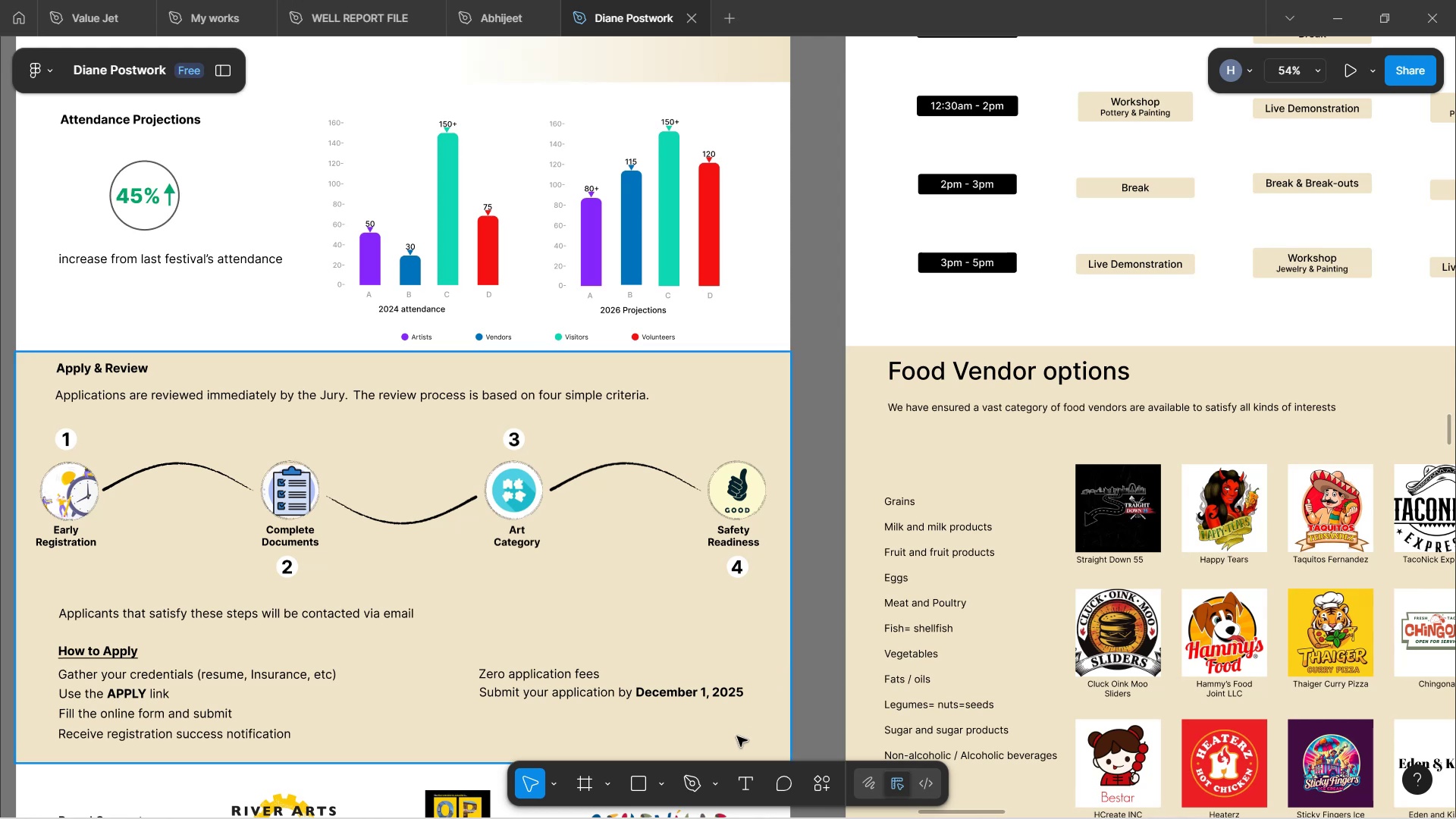 
mouse_move([693, 789])
 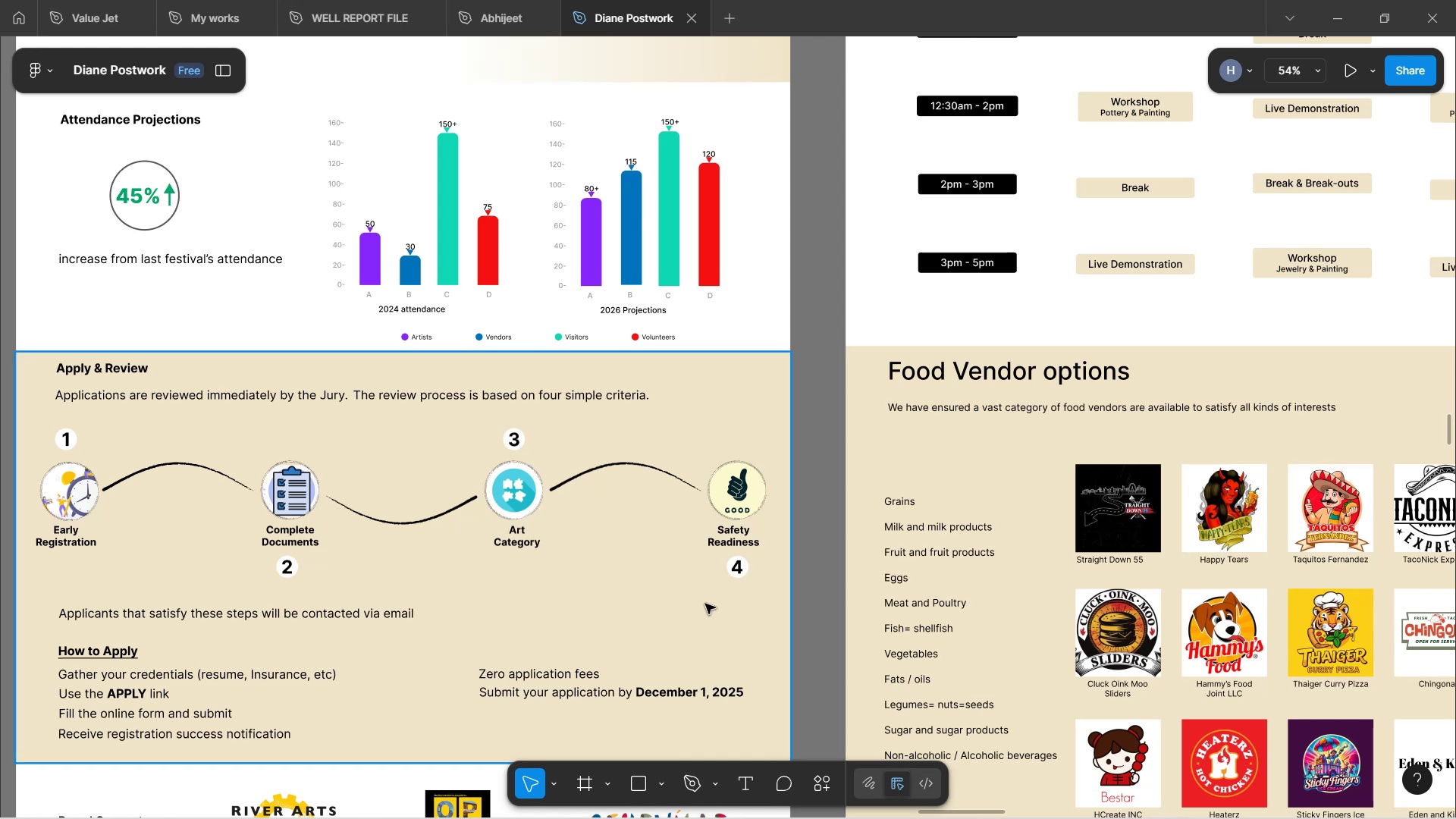 
scroll: coordinate [711, 543], scroll_direction: down, amount: 5.0
 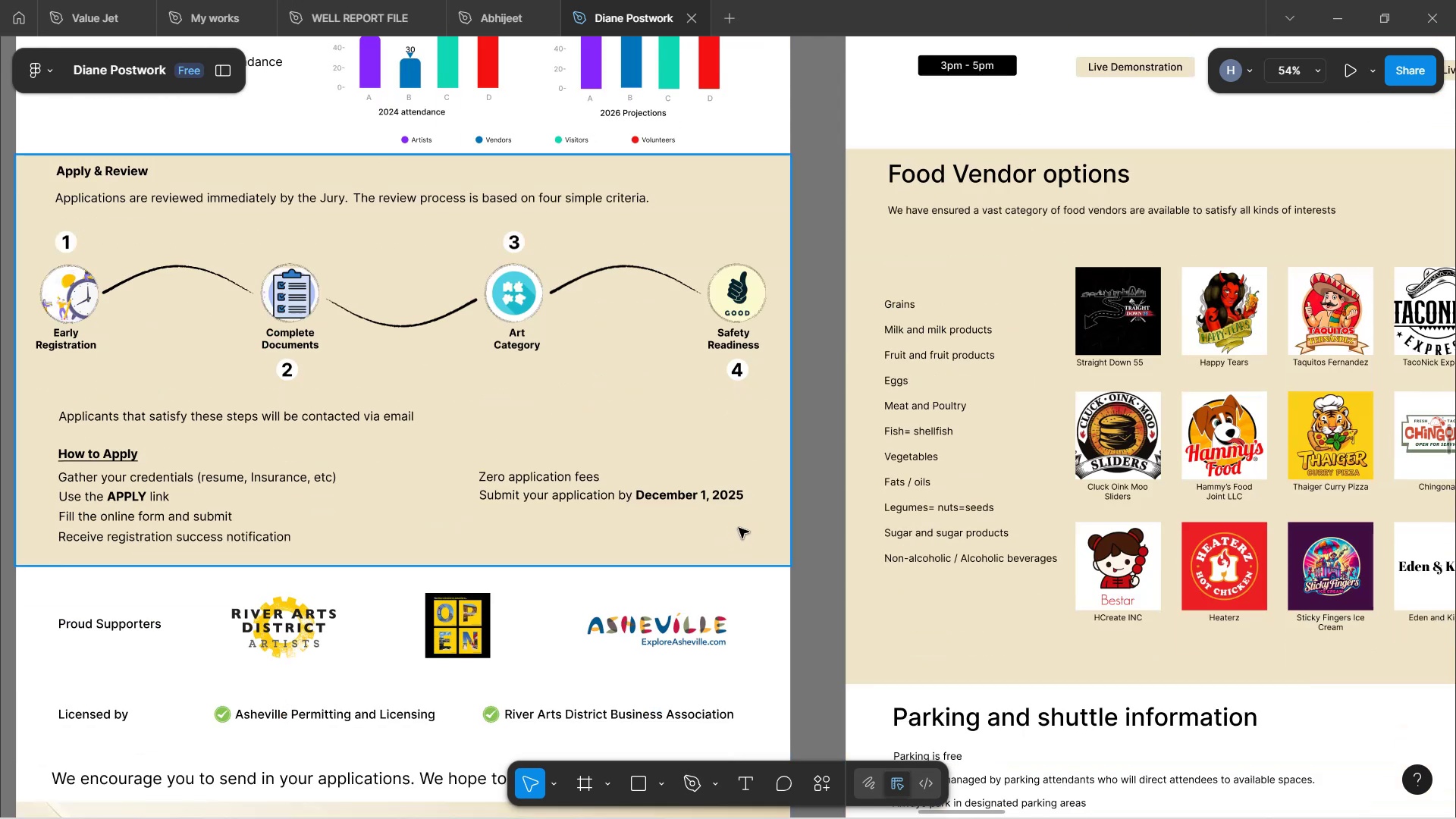 
scroll: coordinate [835, 528], scroll_direction: up, amount: 6.0
 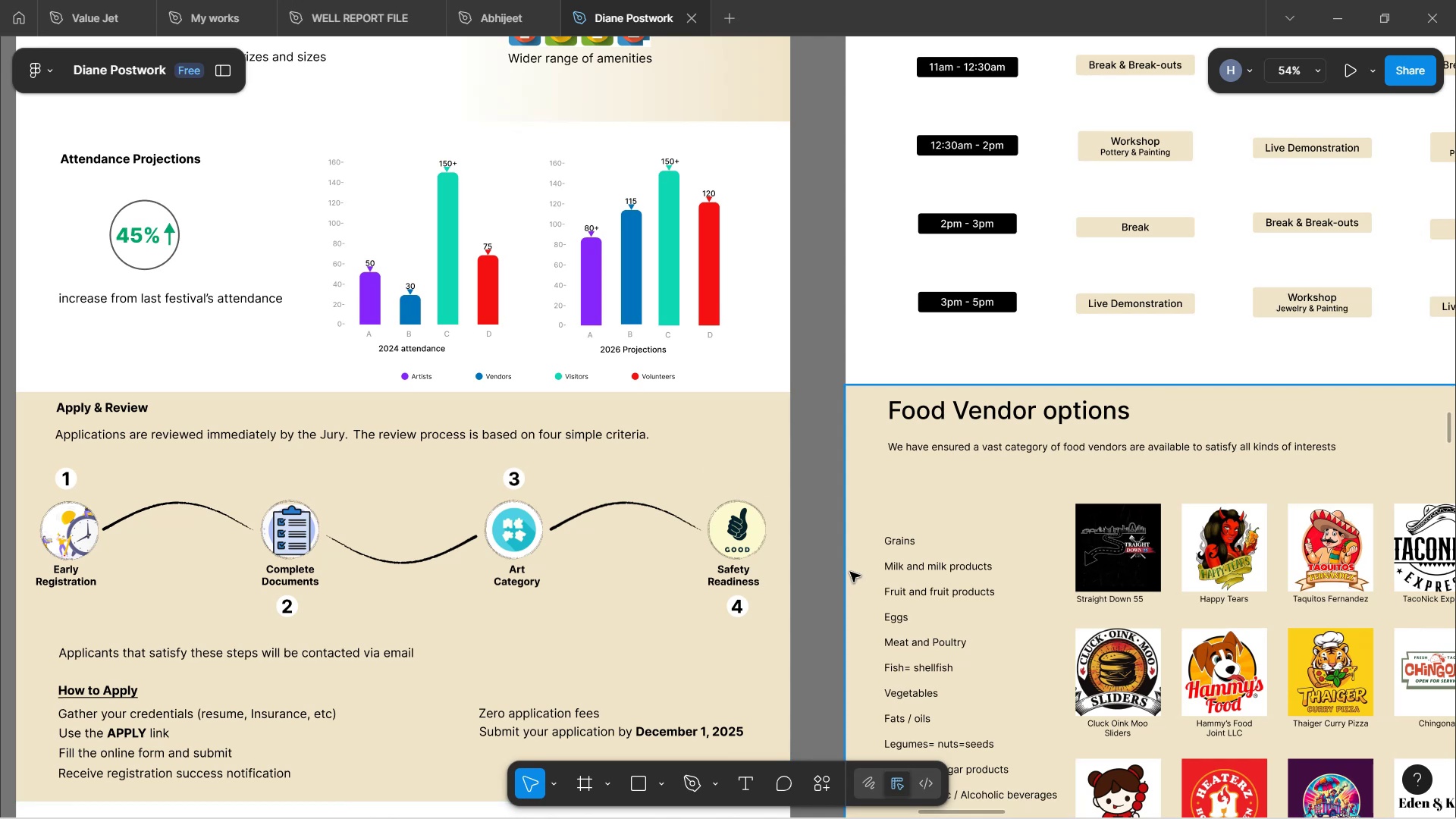 
wait(26.21)
 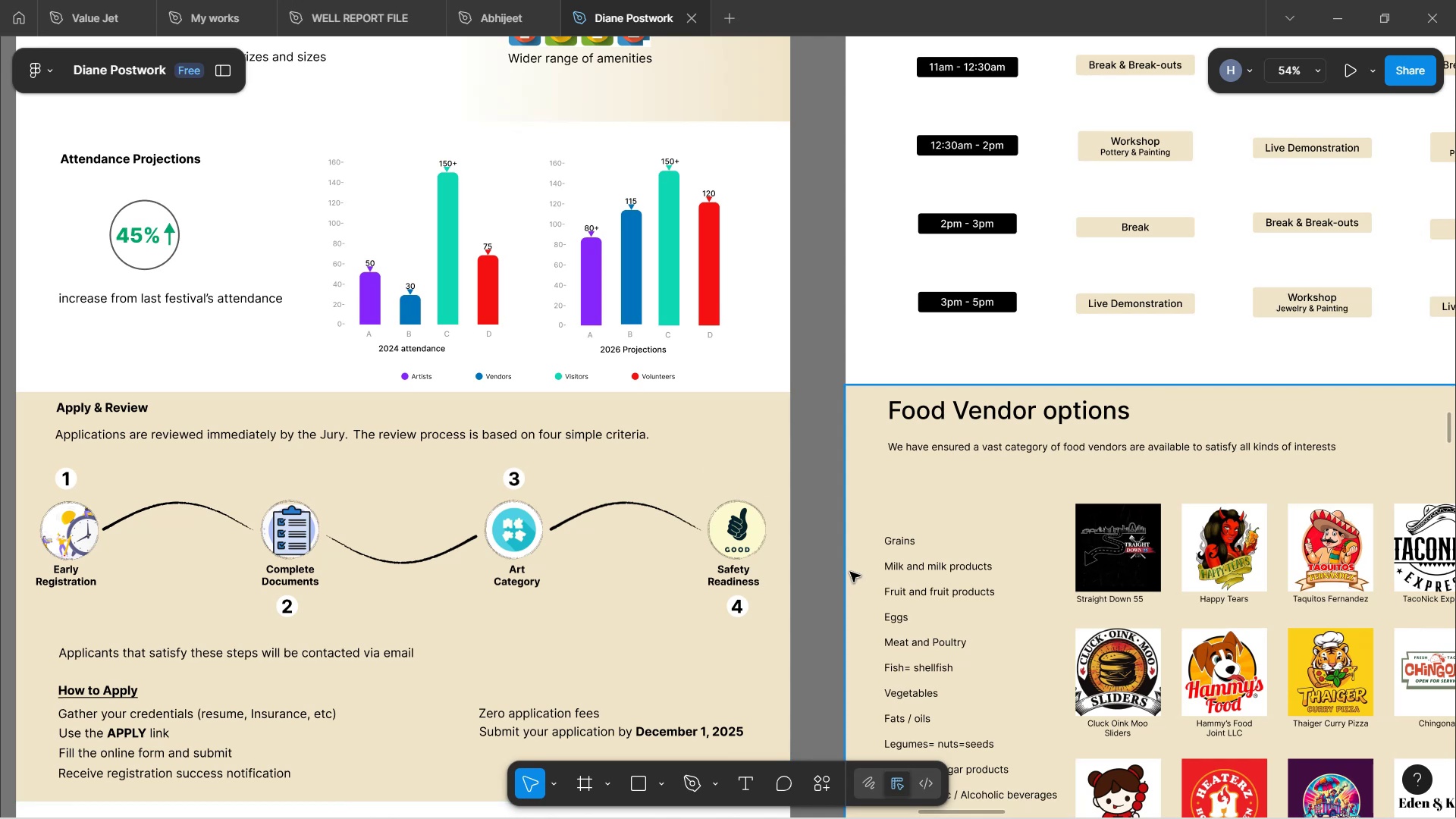 
scroll: coordinate [803, 545], scroll_direction: down, amount: 7.0
 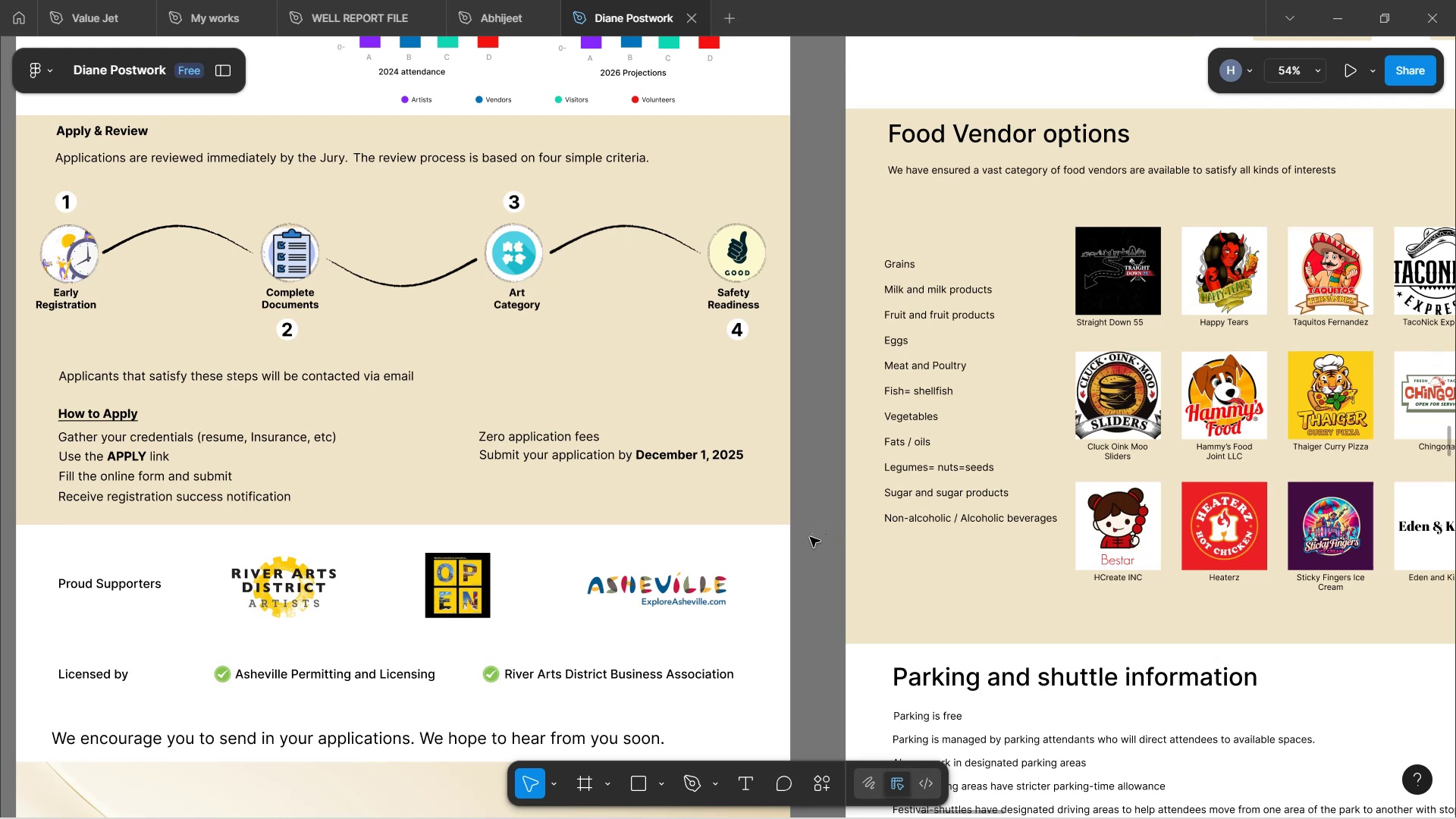 
wait(24.63)
 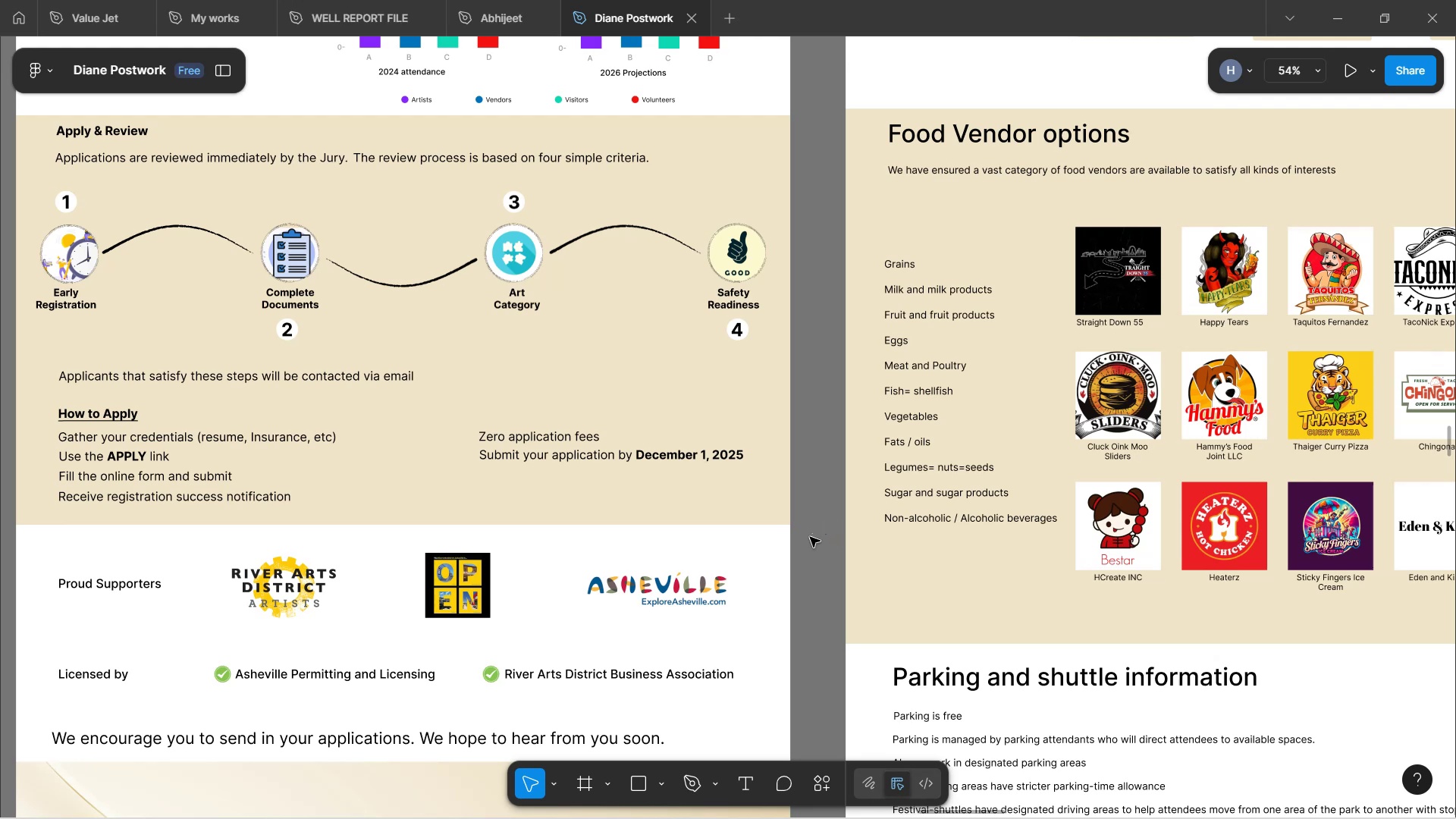 
scroll: coordinate [833, 474], scroll_direction: down, amount: 6.0
 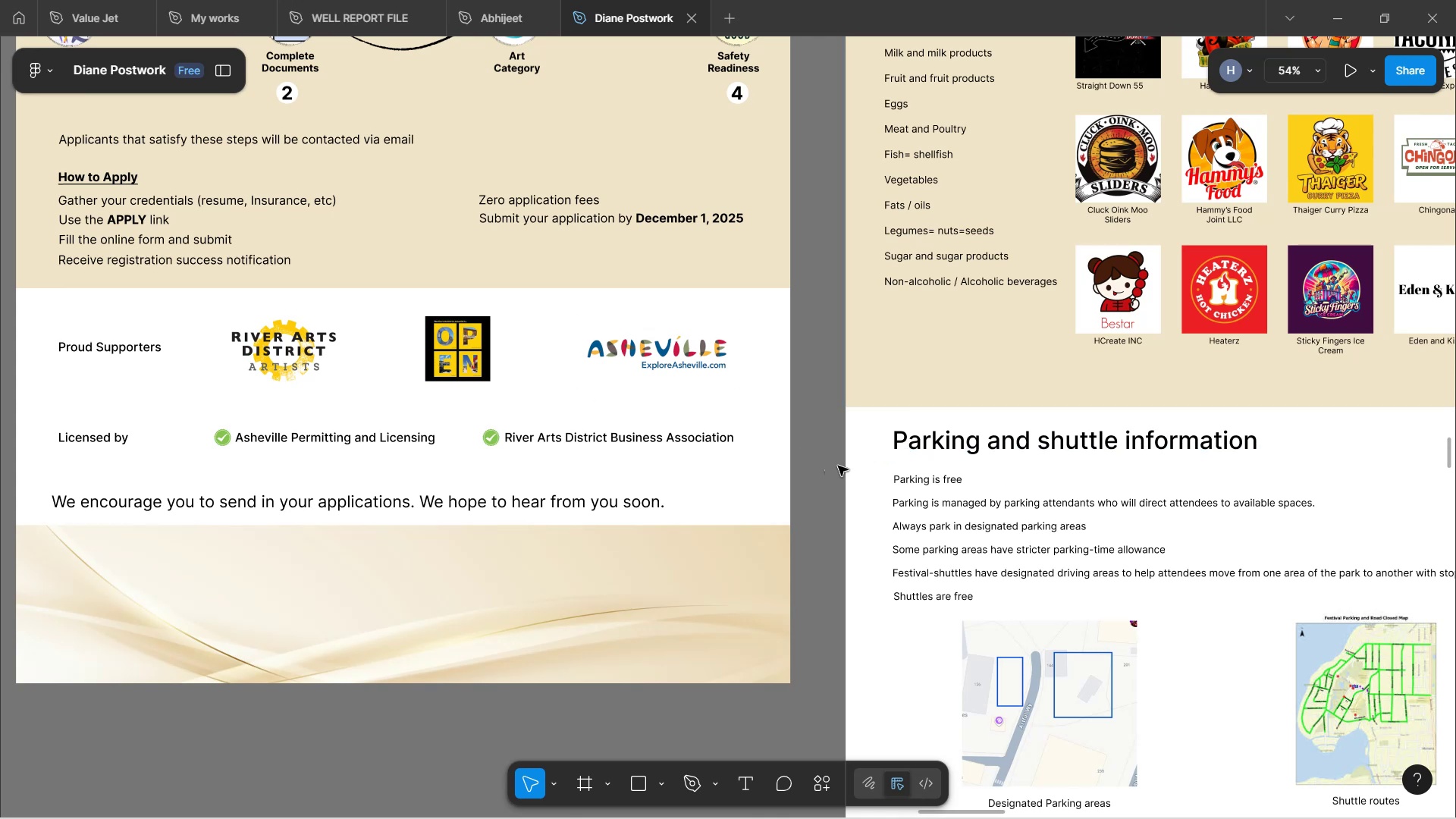 
wait(11.77)
 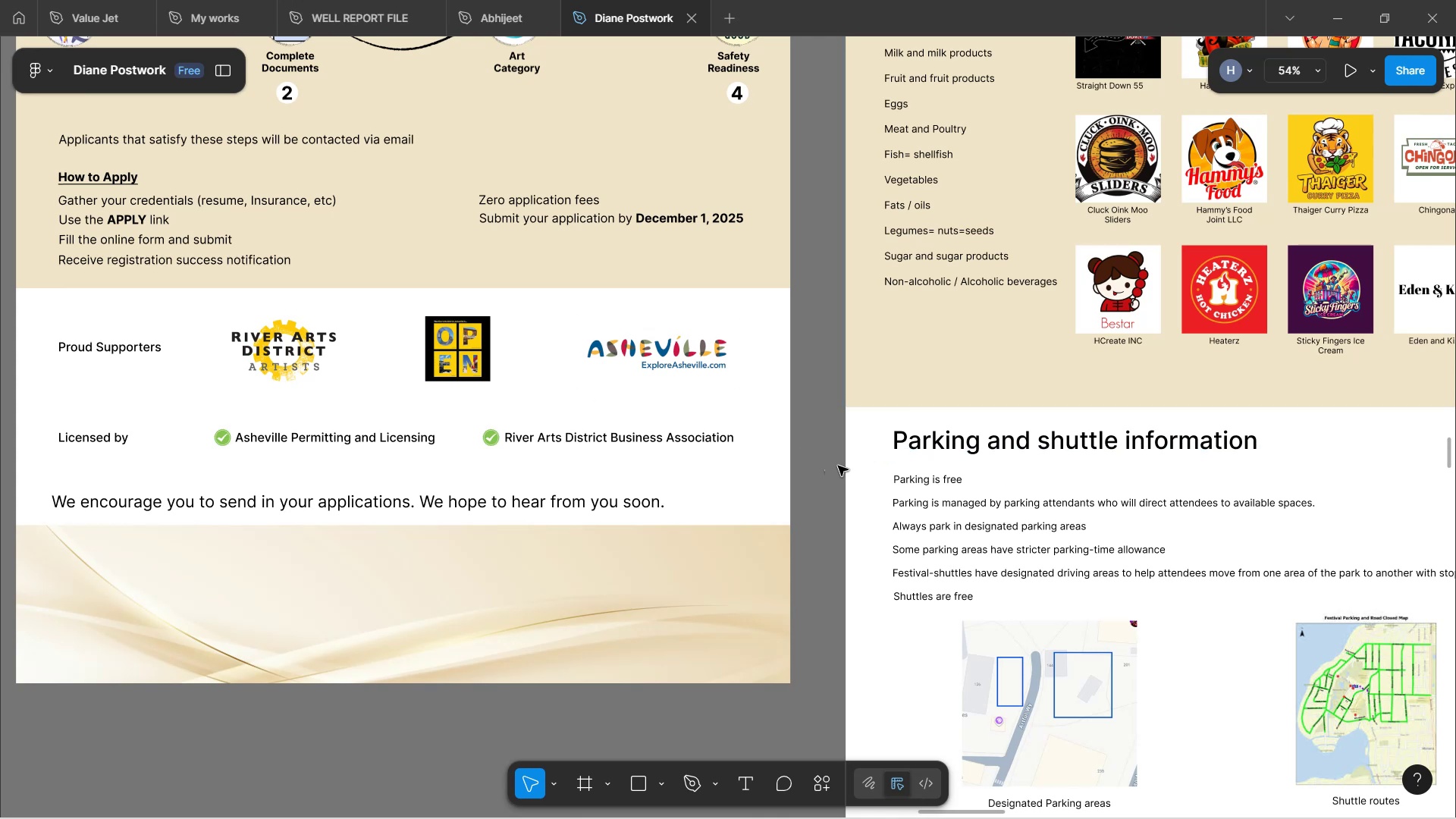 
double_click([118, 354])
 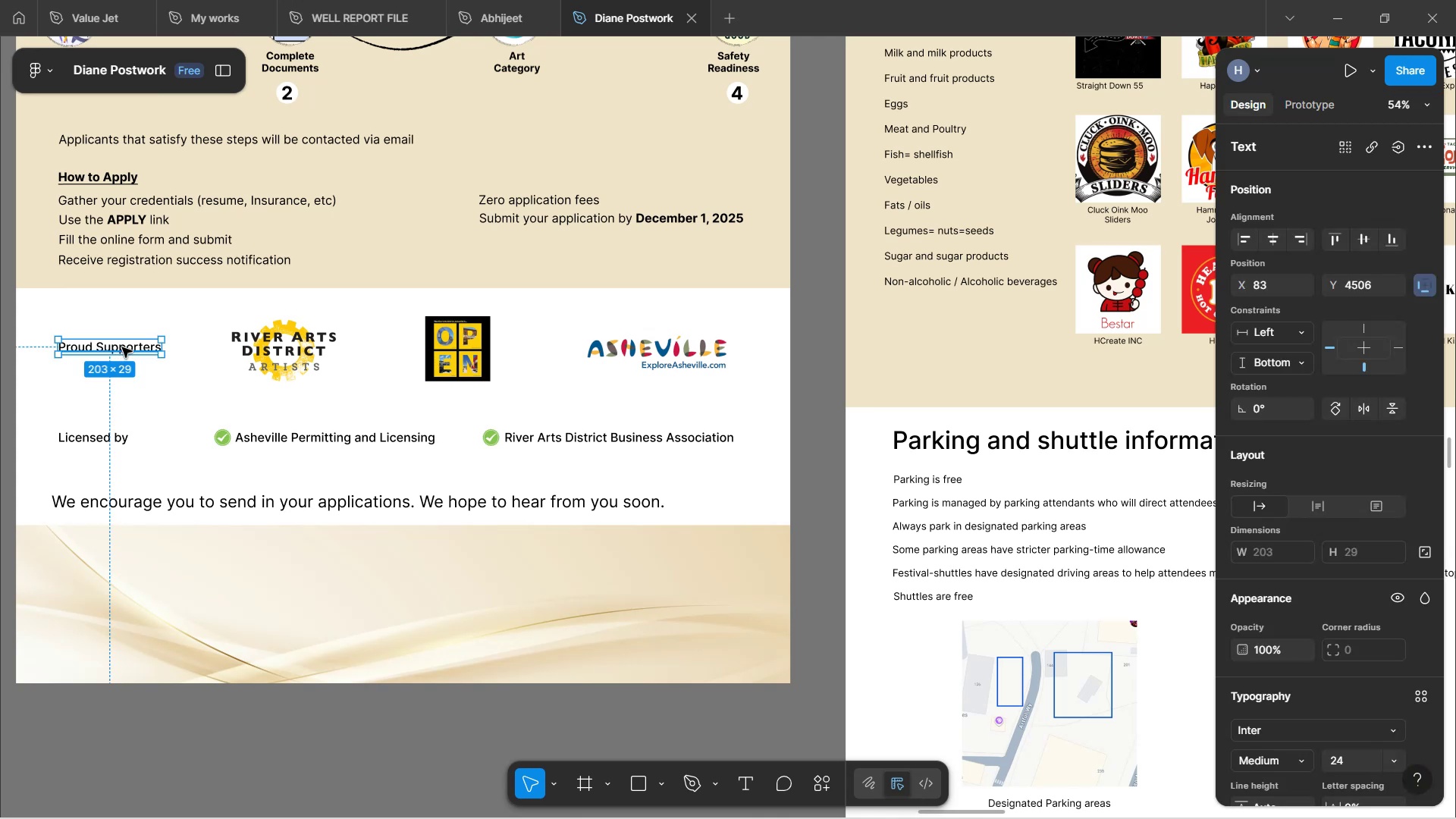 
double_click([122, 347])
 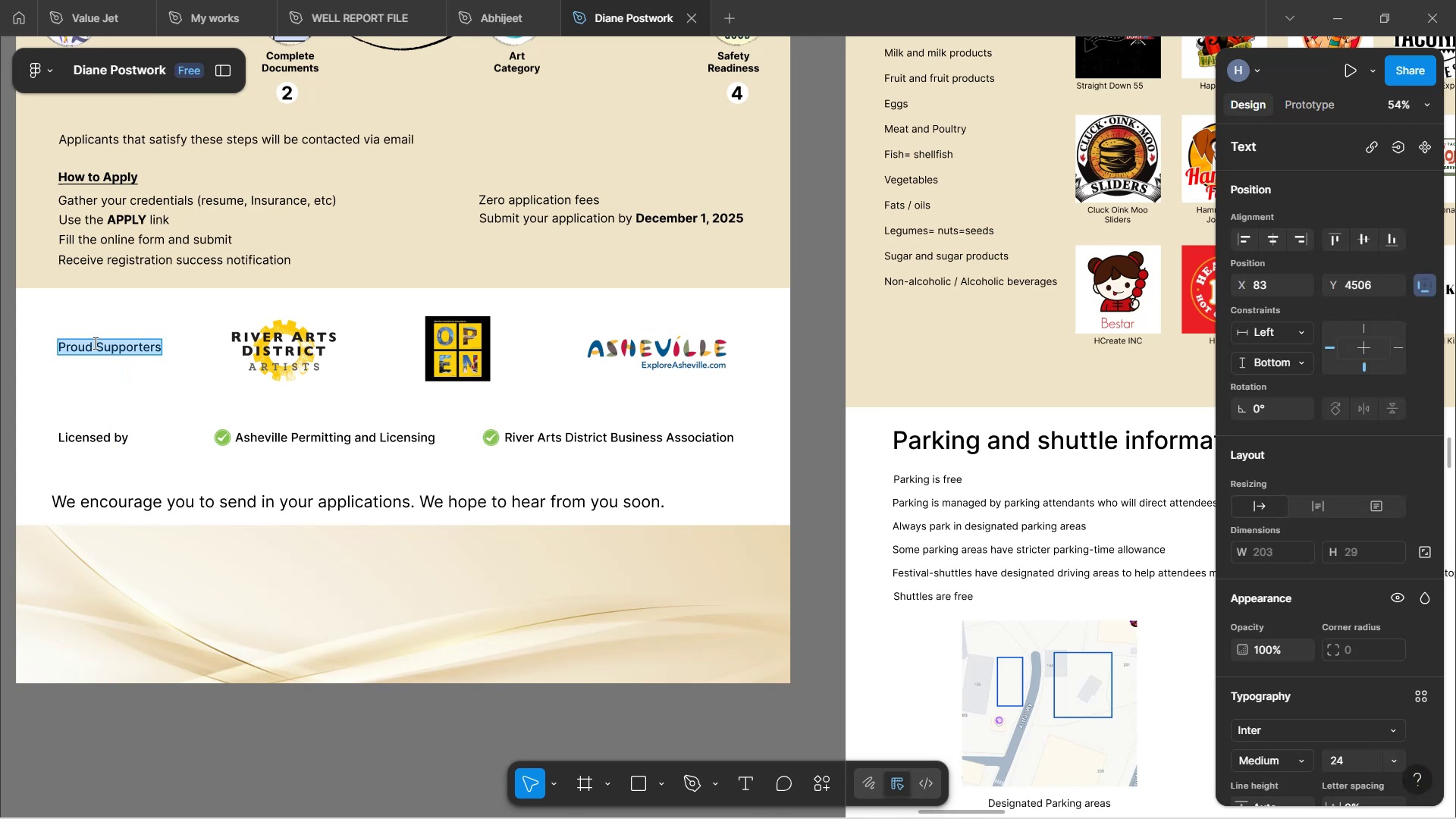 
left_click([90, 341])
 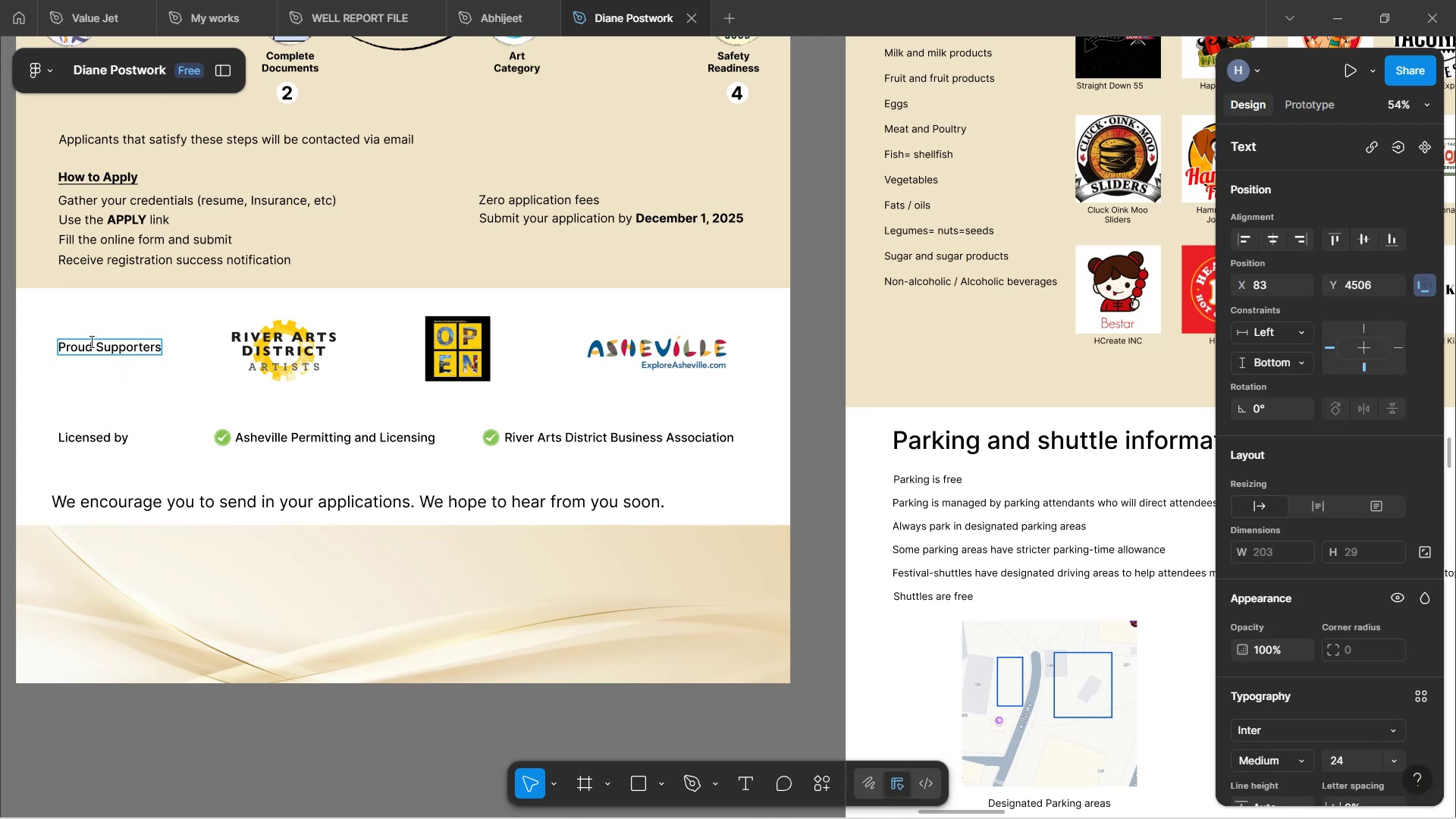 
type(ly)
 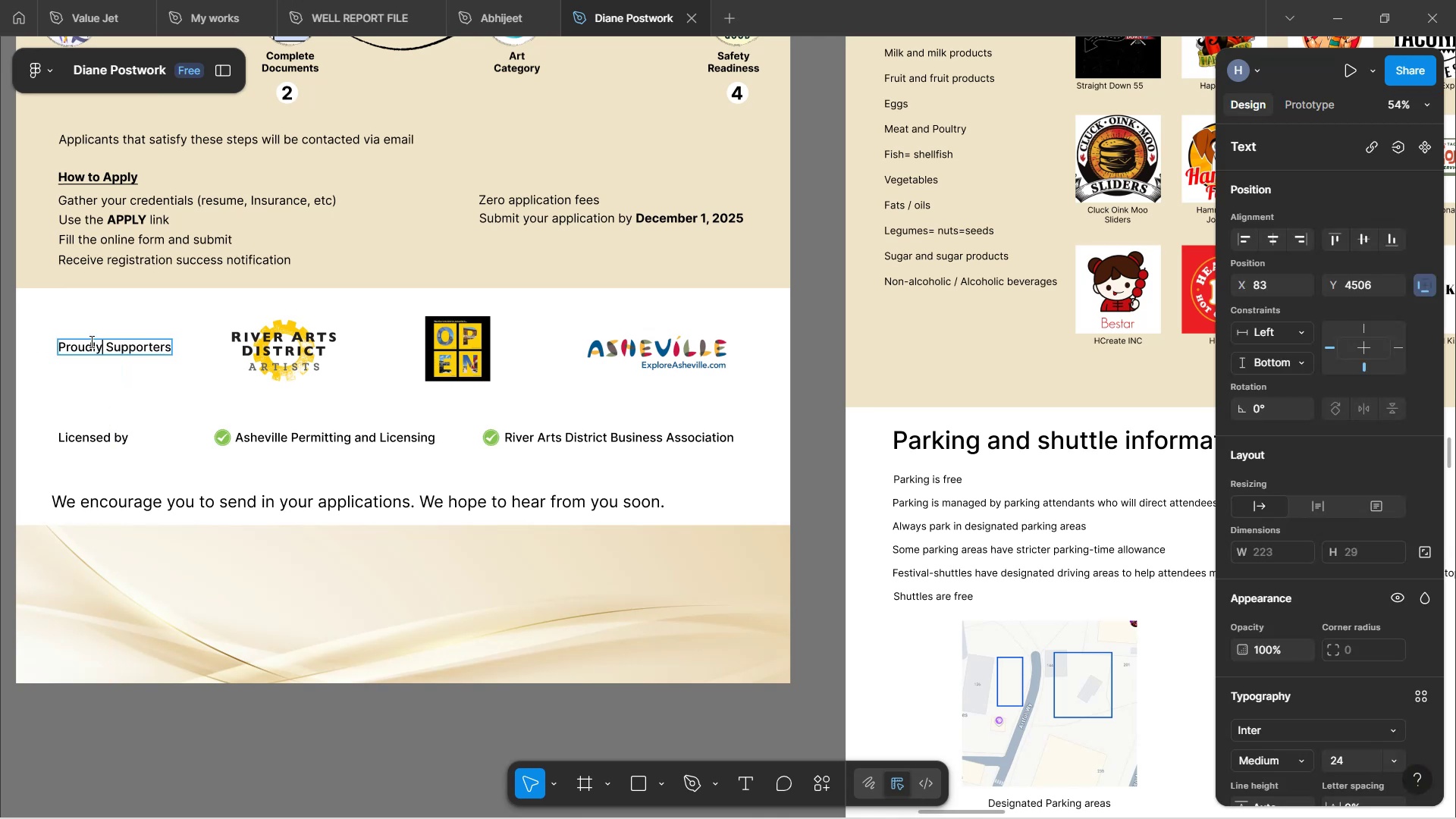 
hold_key(key=ArrowRight, duration=0.86)
 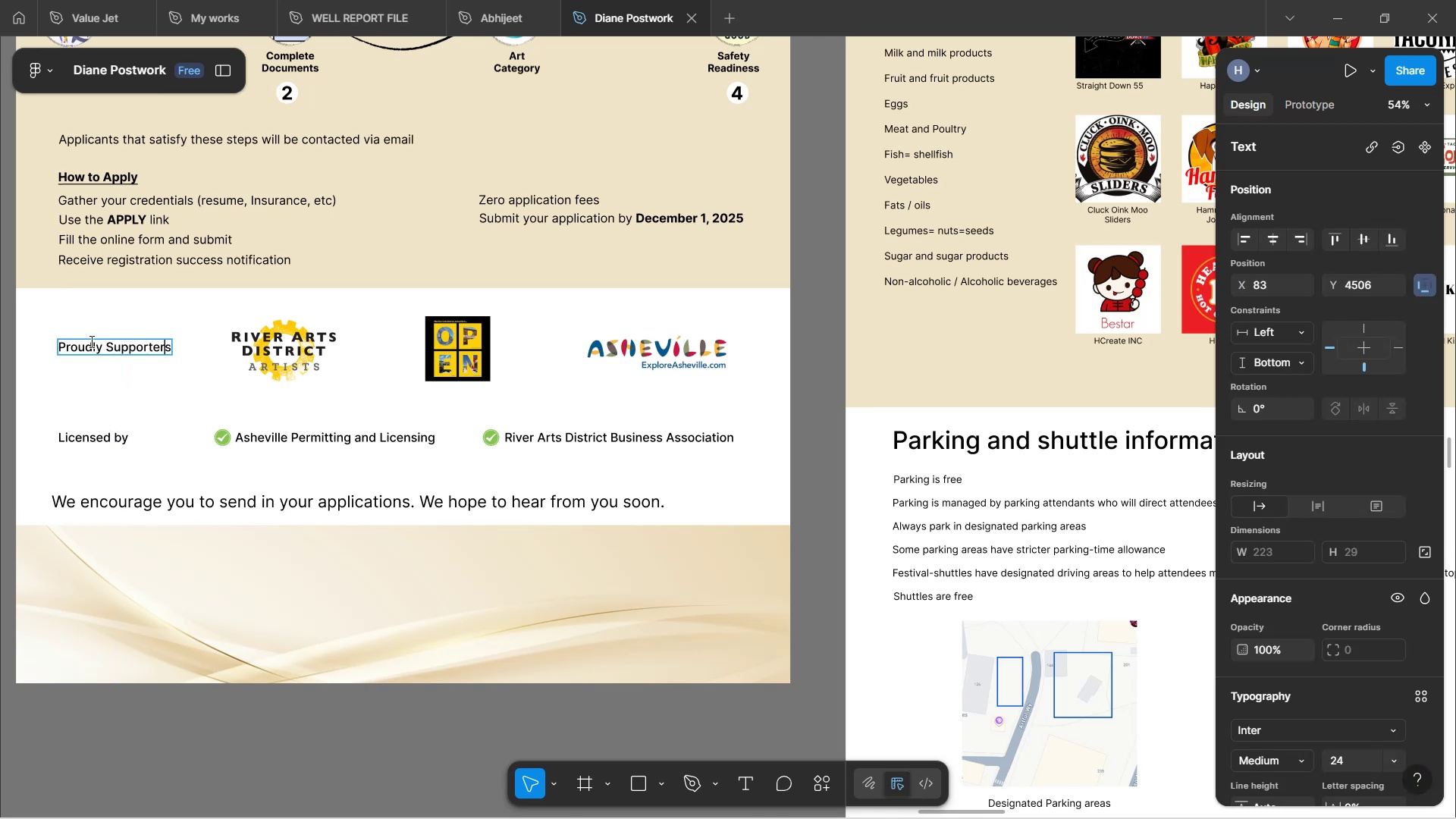 
key(ArrowRight)
 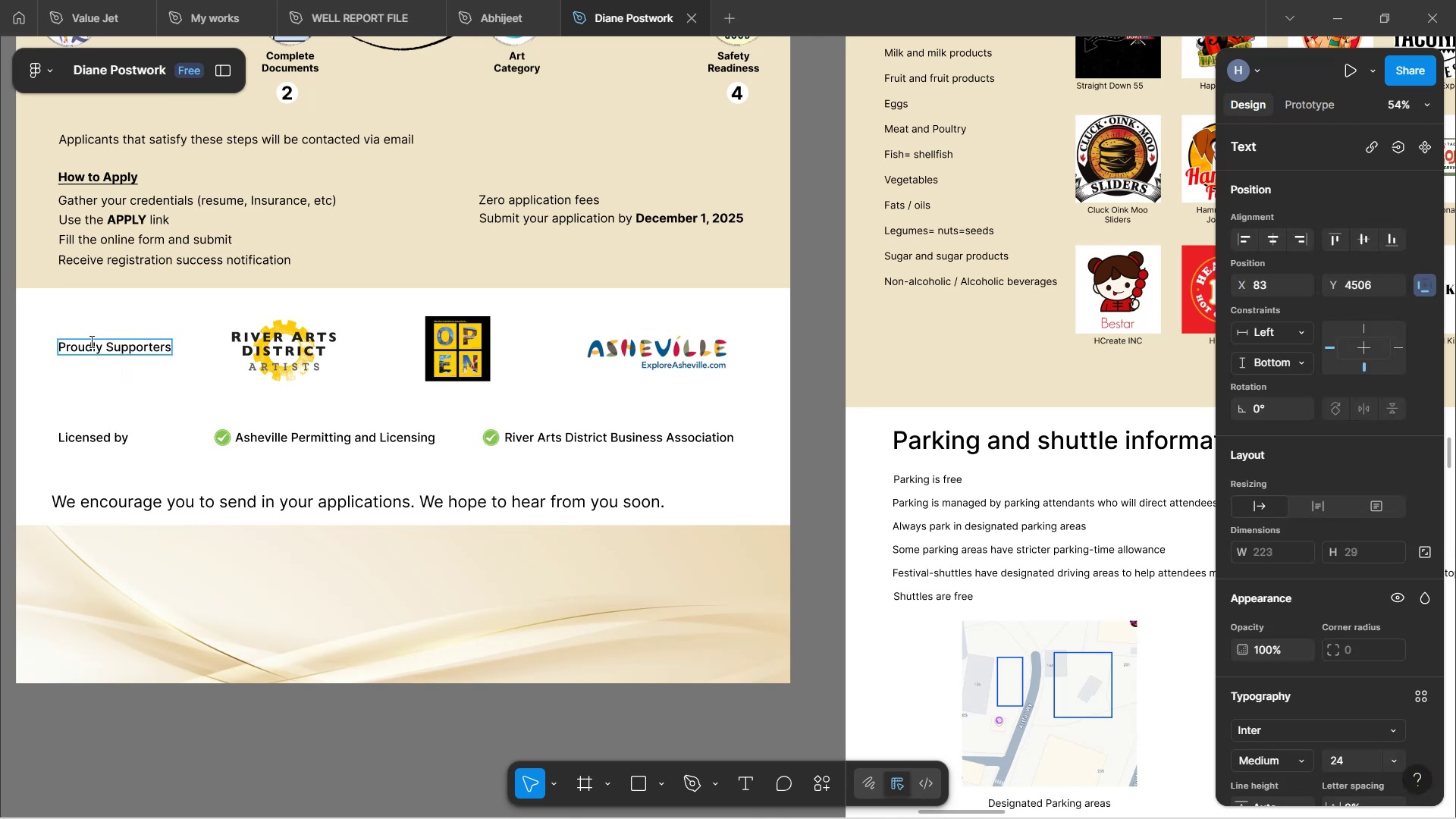 
key(Backspace)
key(Backspace)
type(d by)
 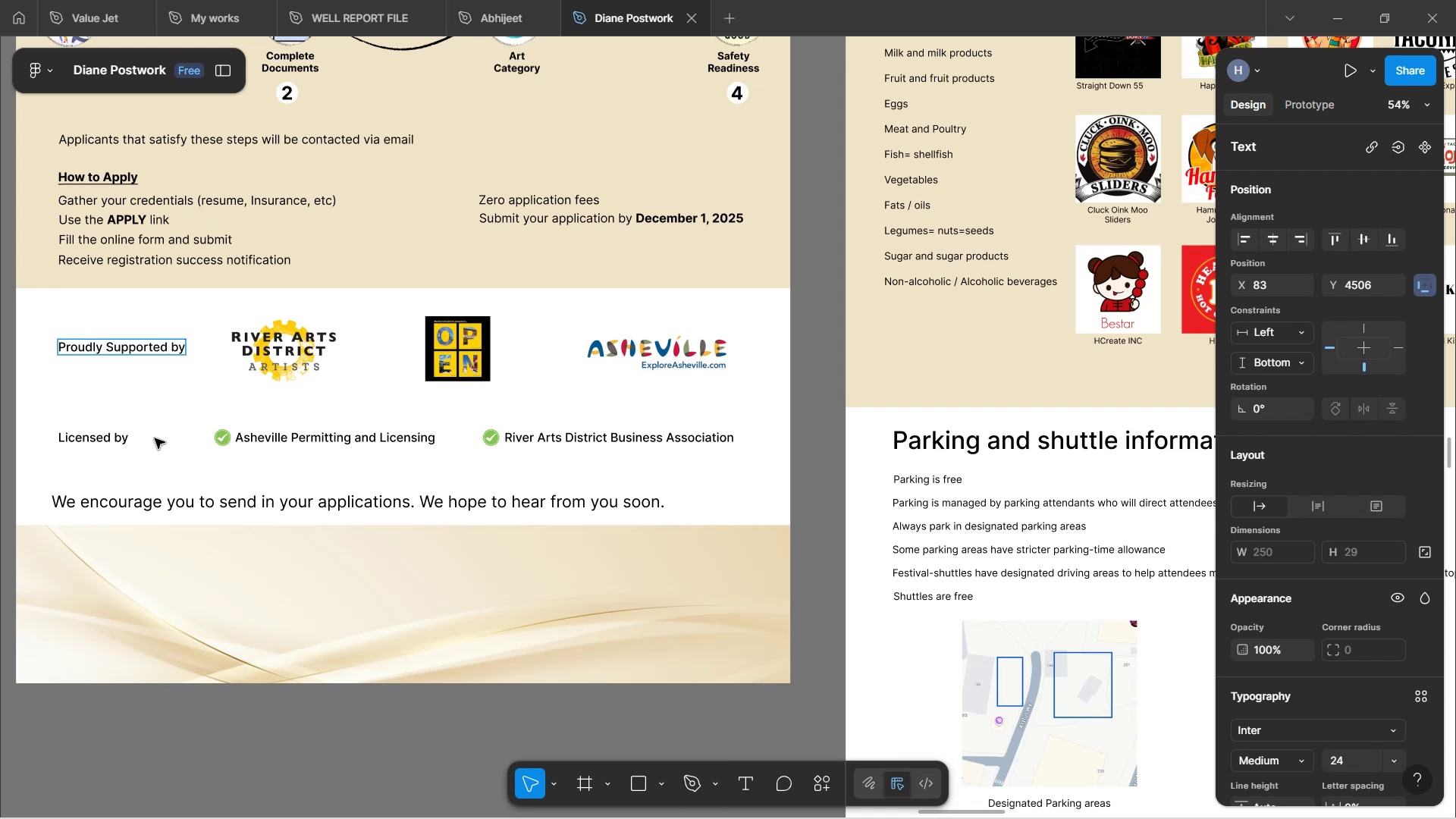 
left_click([155, 458])
 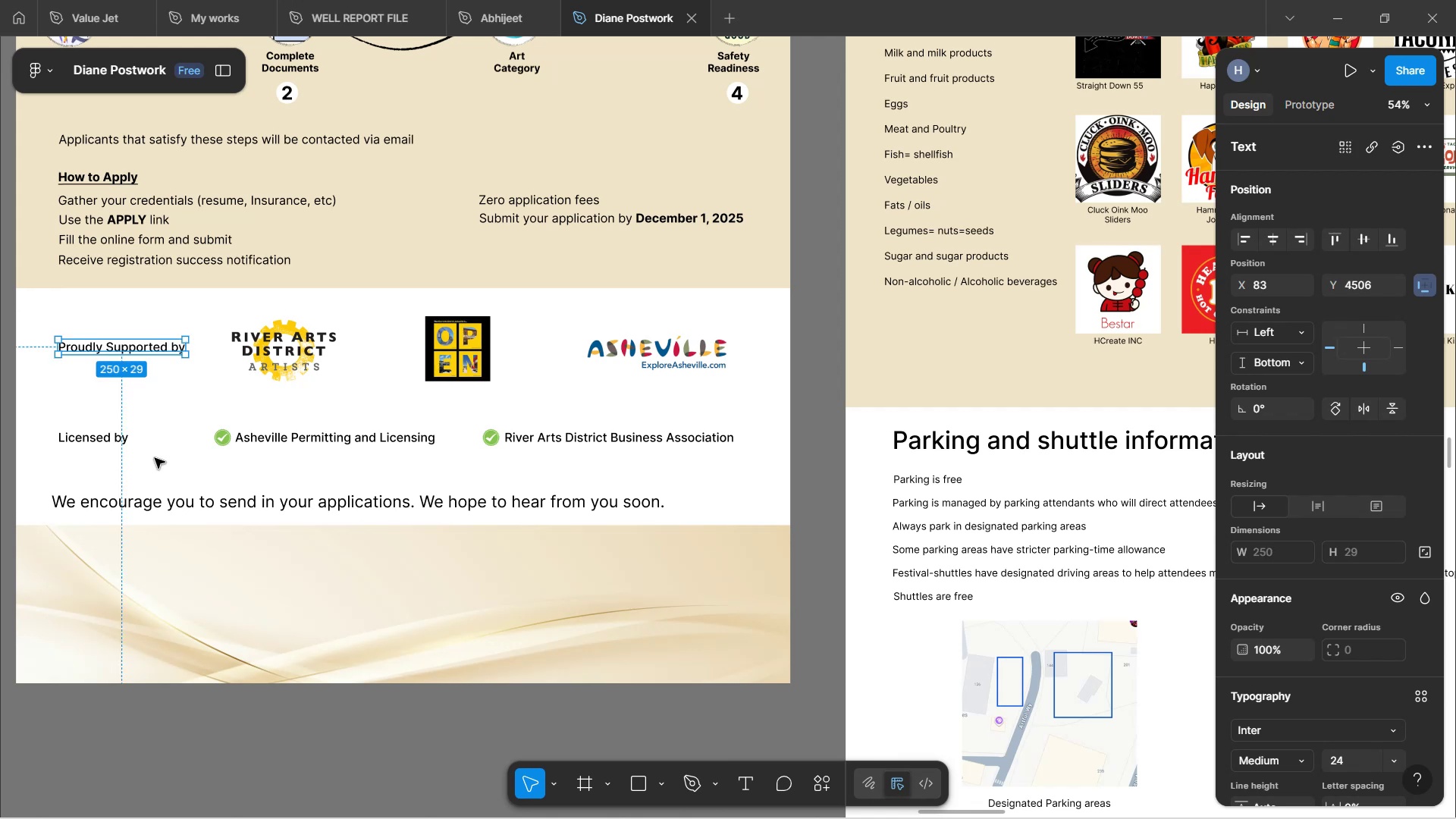 
left_click([155, 458])
 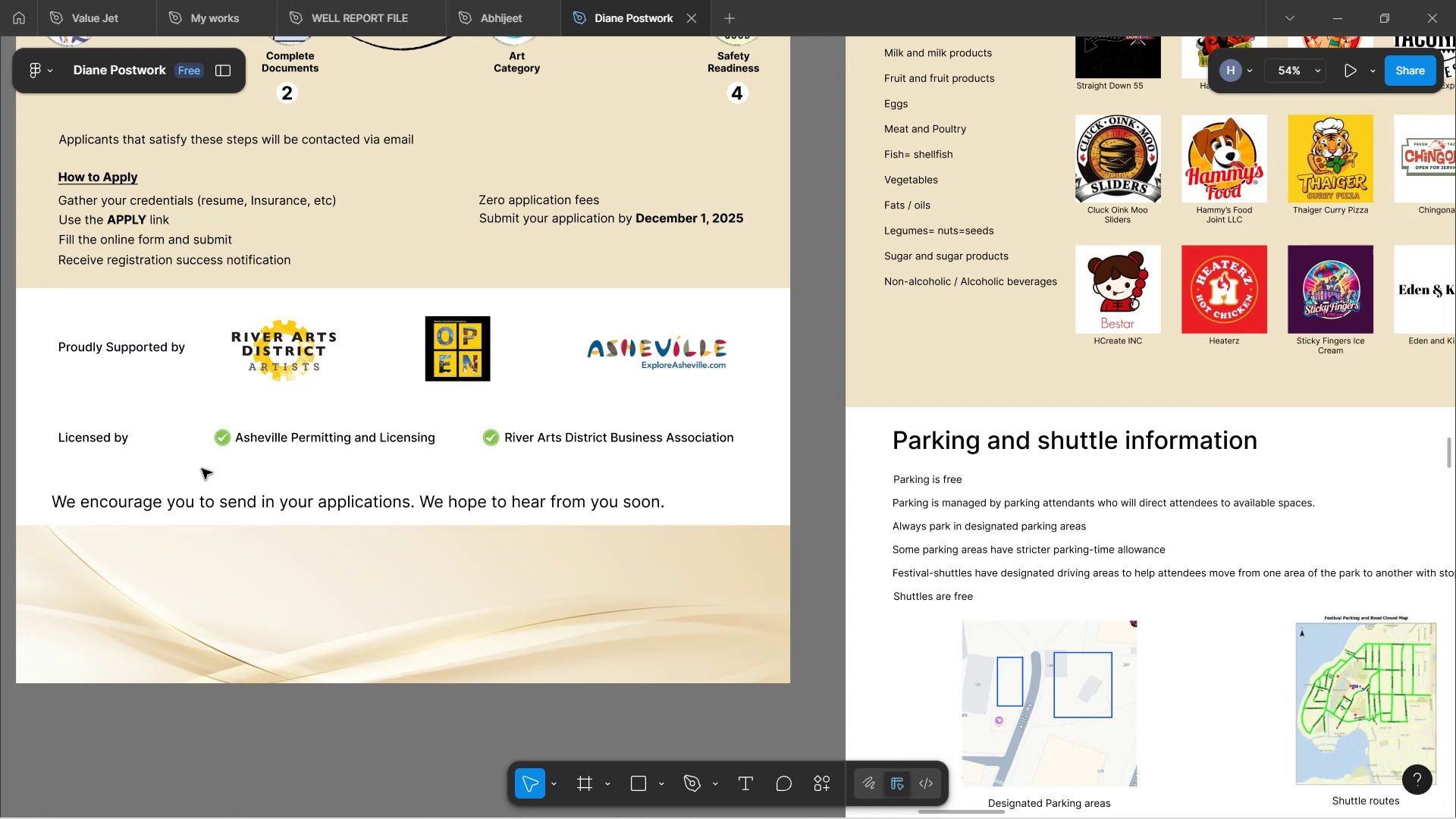 
wait(8.93)
 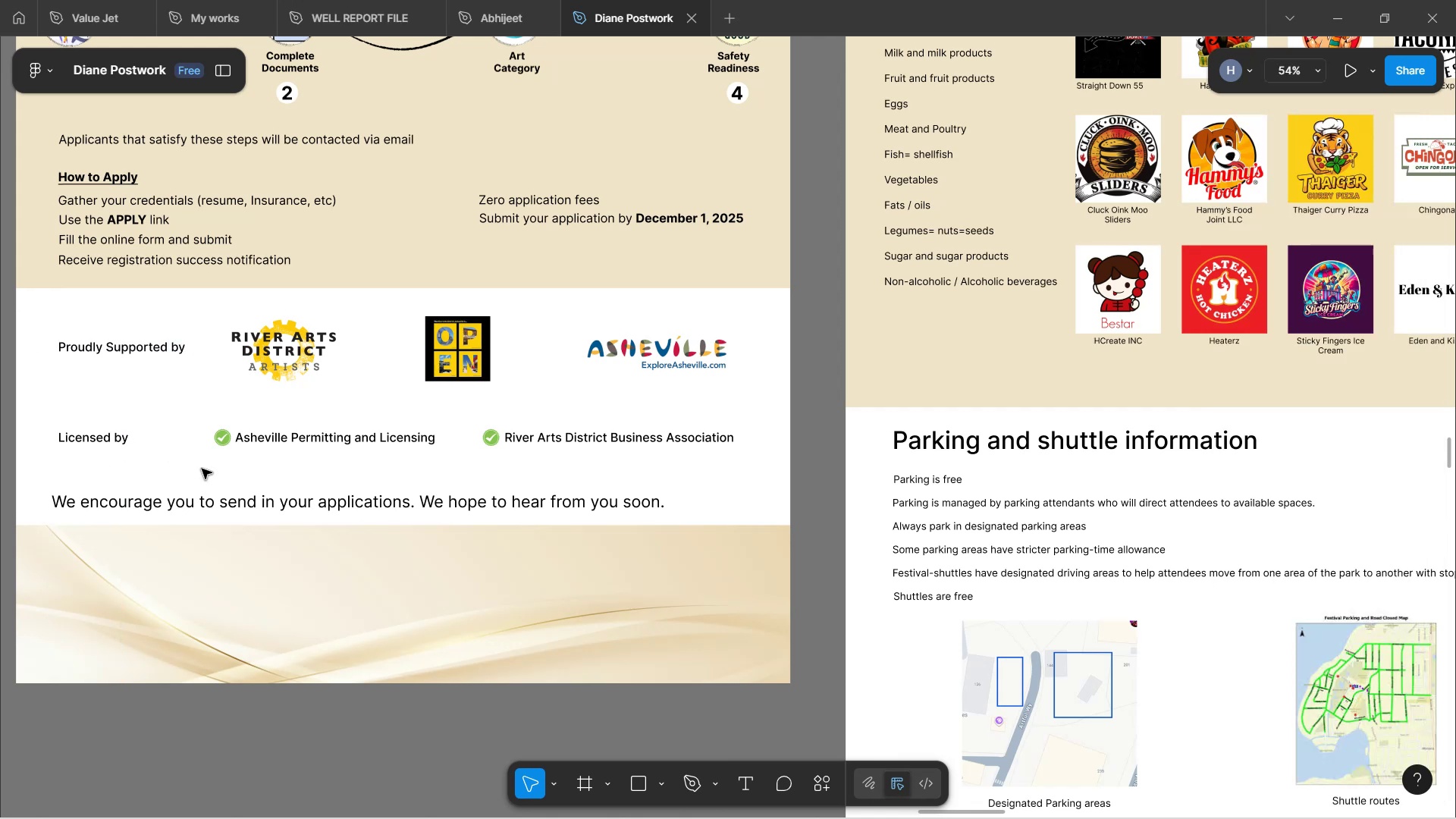 
scroll: coordinate [562, 498], scroll_direction: up, amount: 2.0
 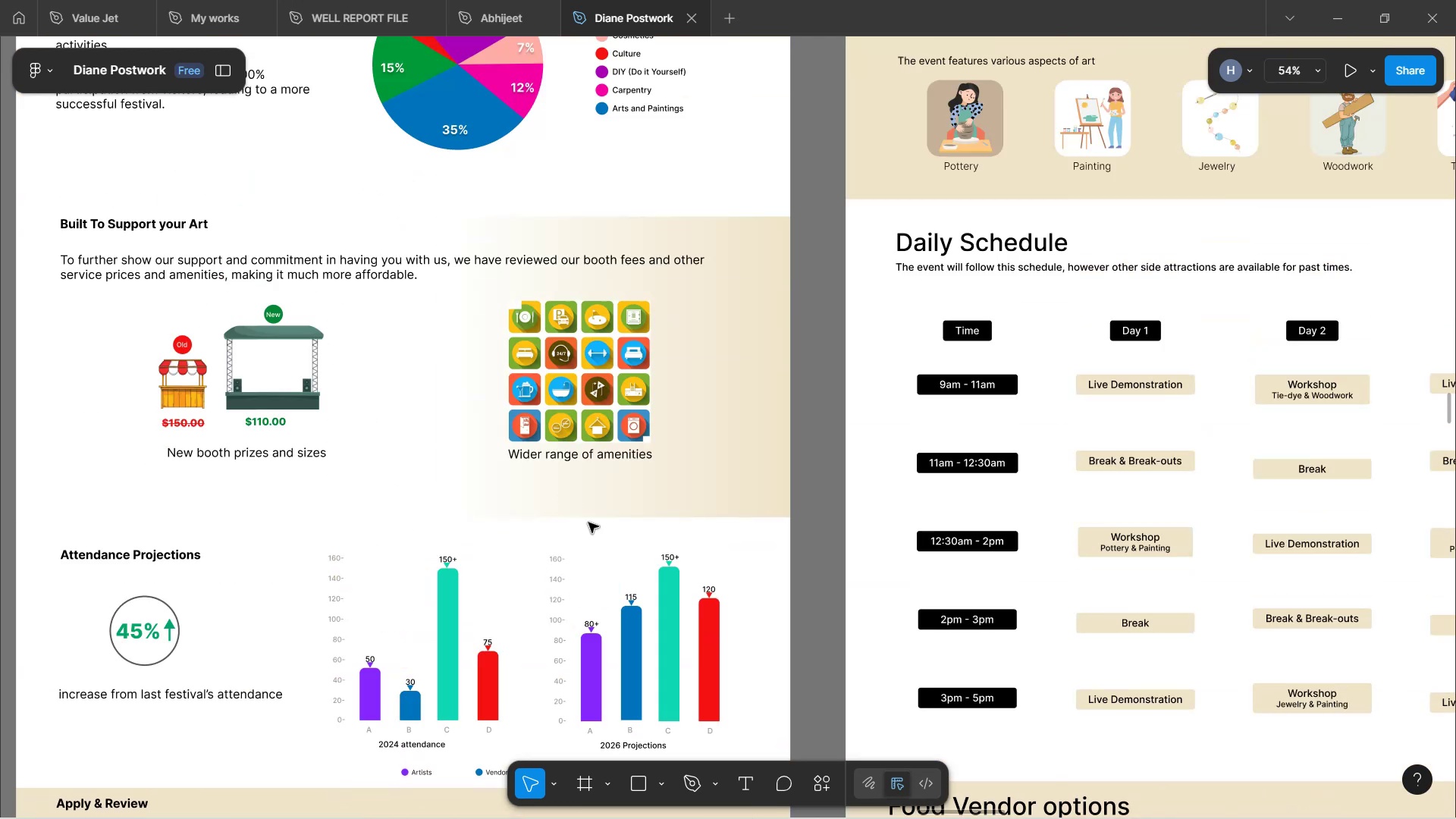 
scroll: coordinate [588, 529], scroll_direction: down, amount: 1.0
 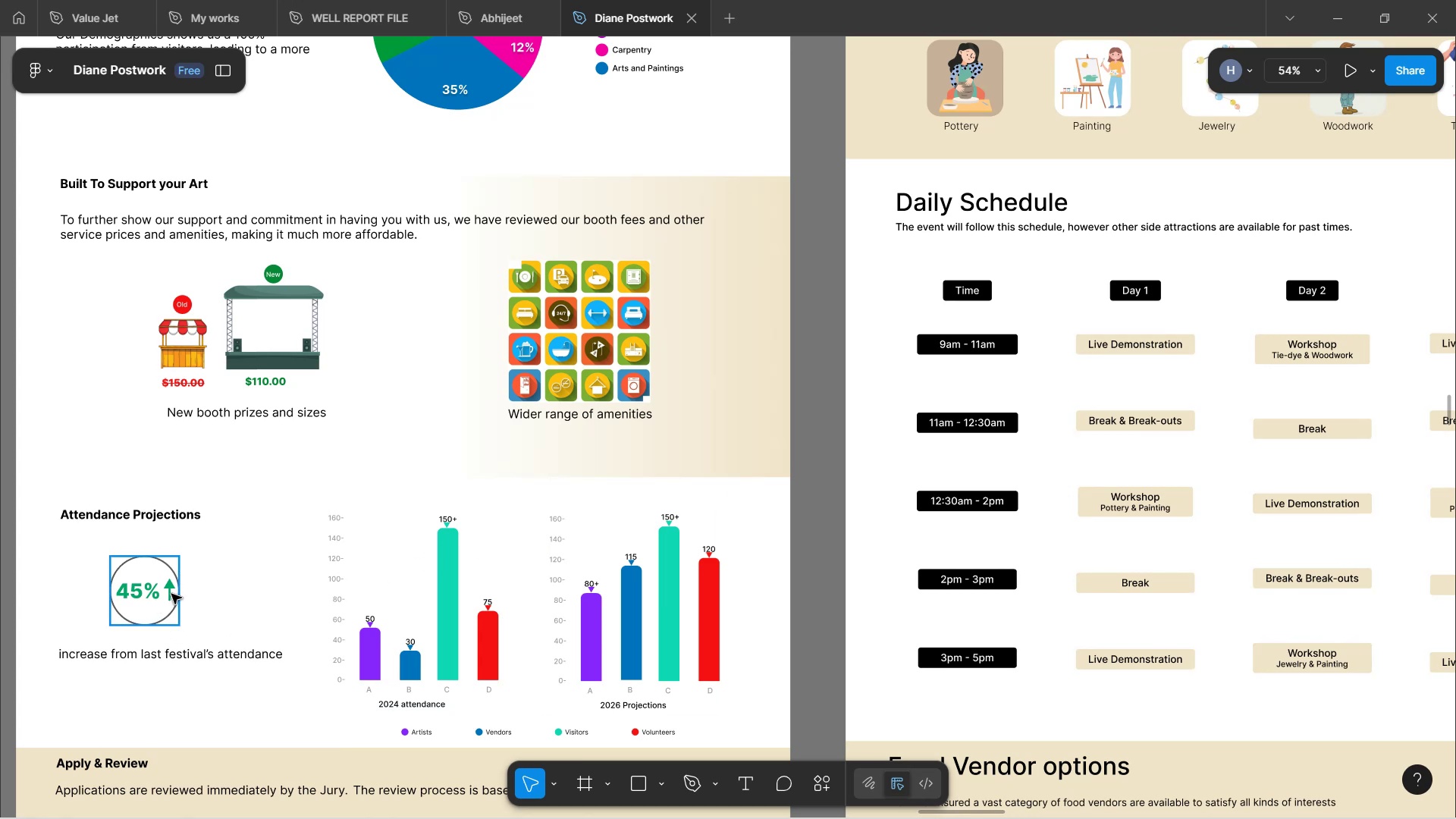 
wait(14.45)
 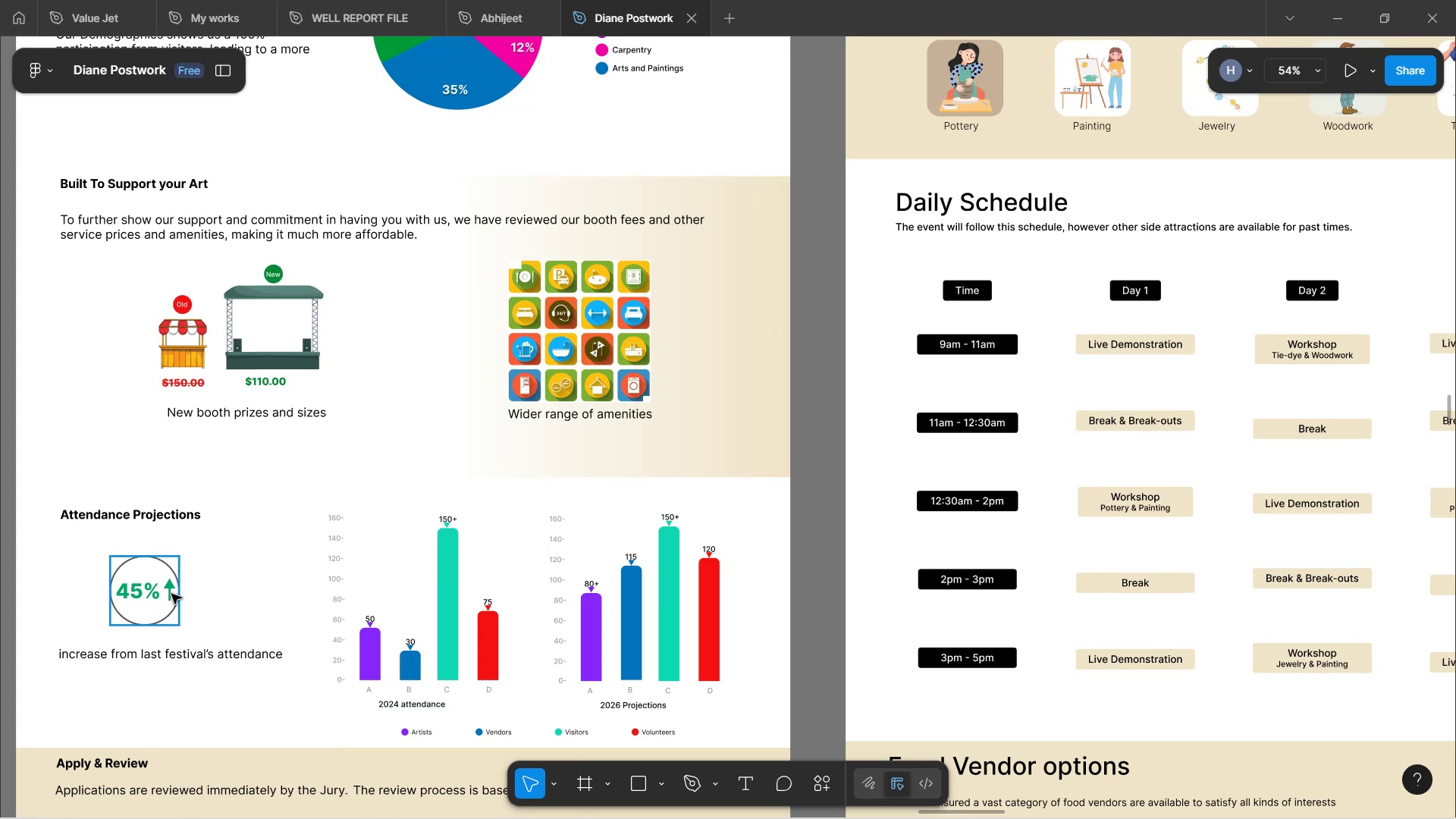 
scroll: coordinate [358, 532], scroll_direction: up, amount: 7.0
 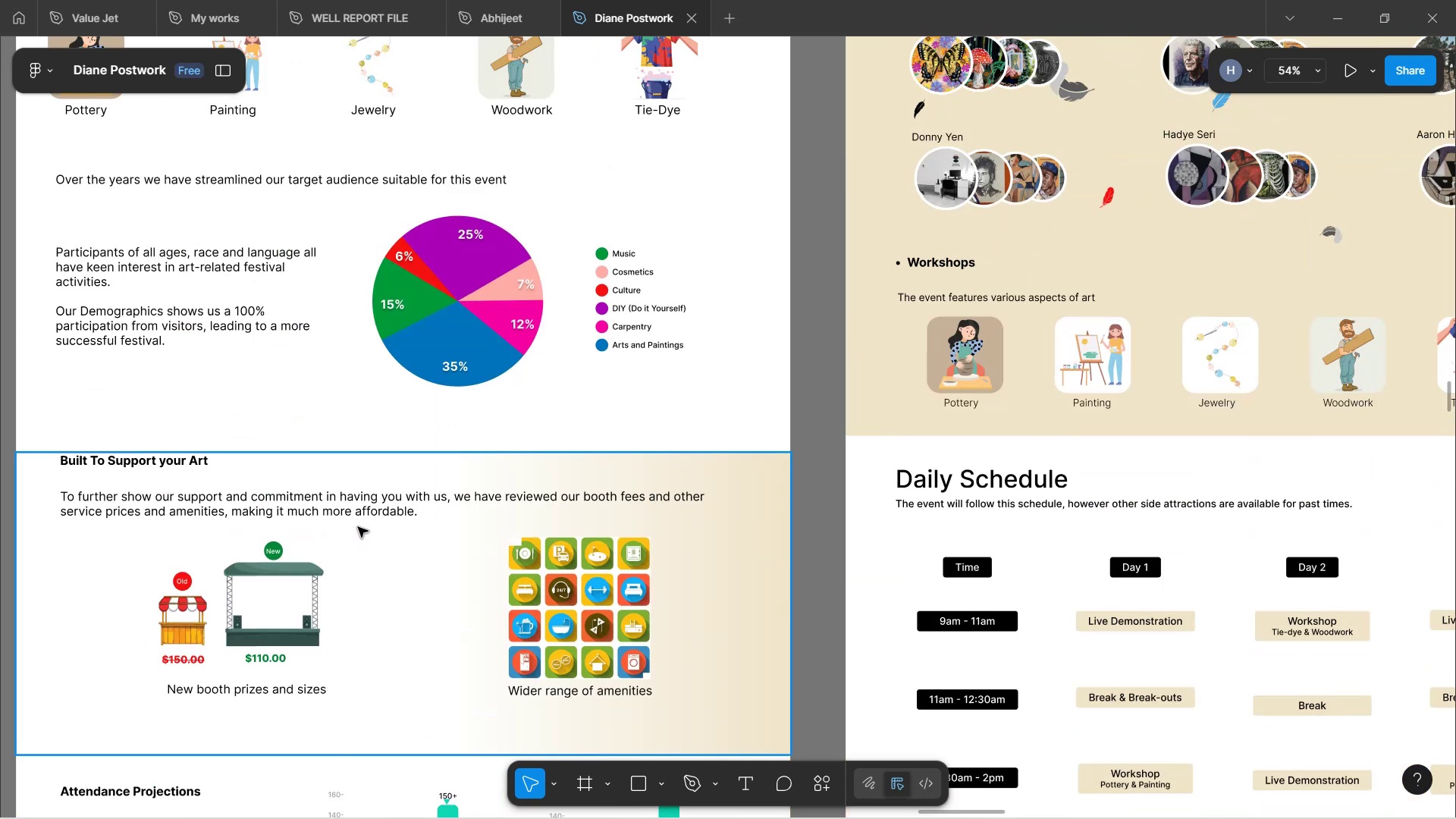 
scroll: coordinate [358, 521], scroll_direction: down, amount: 7.0
 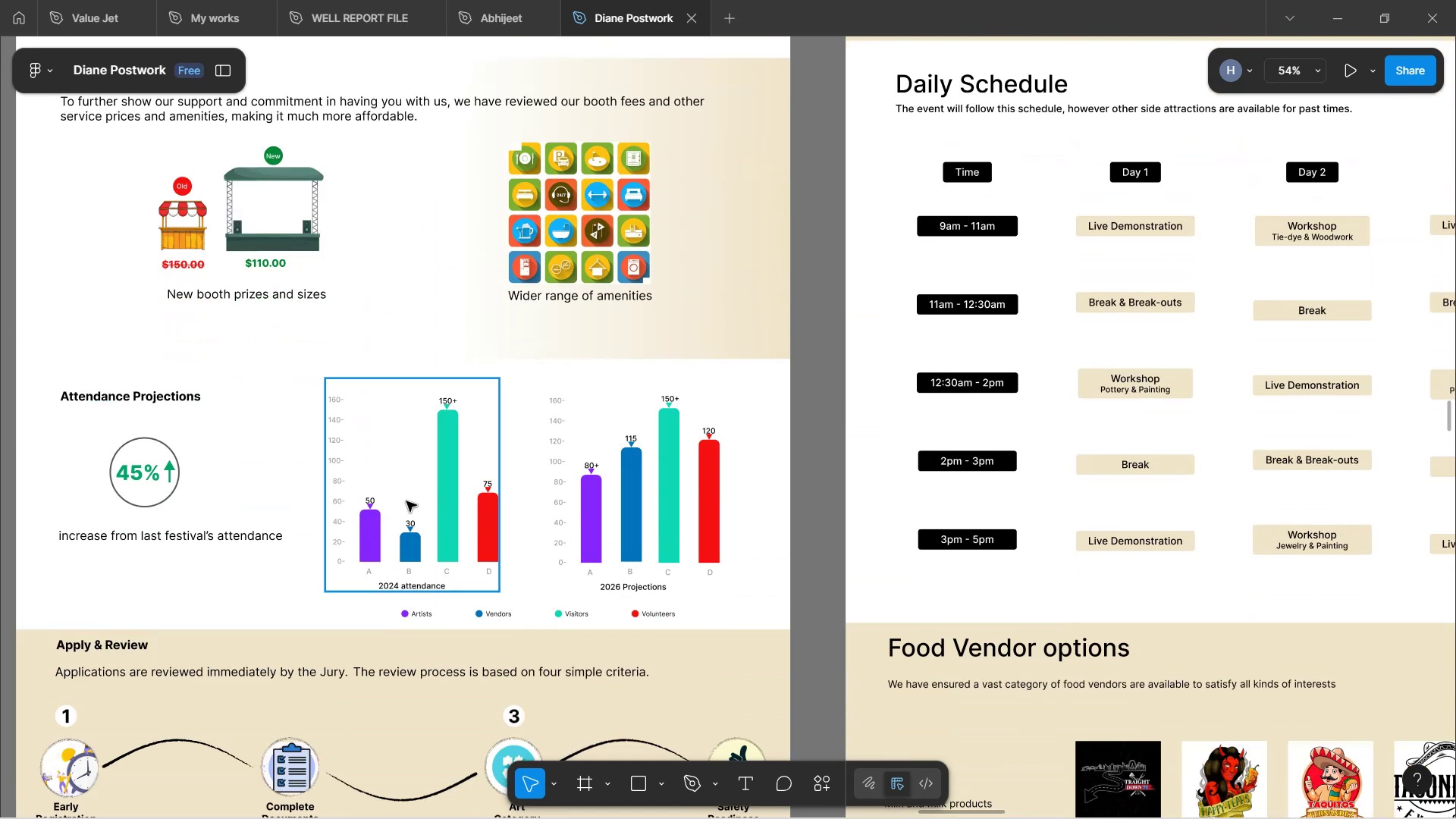 
scroll: coordinate [694, 375], scroll_direction: up, amount: 8.0
 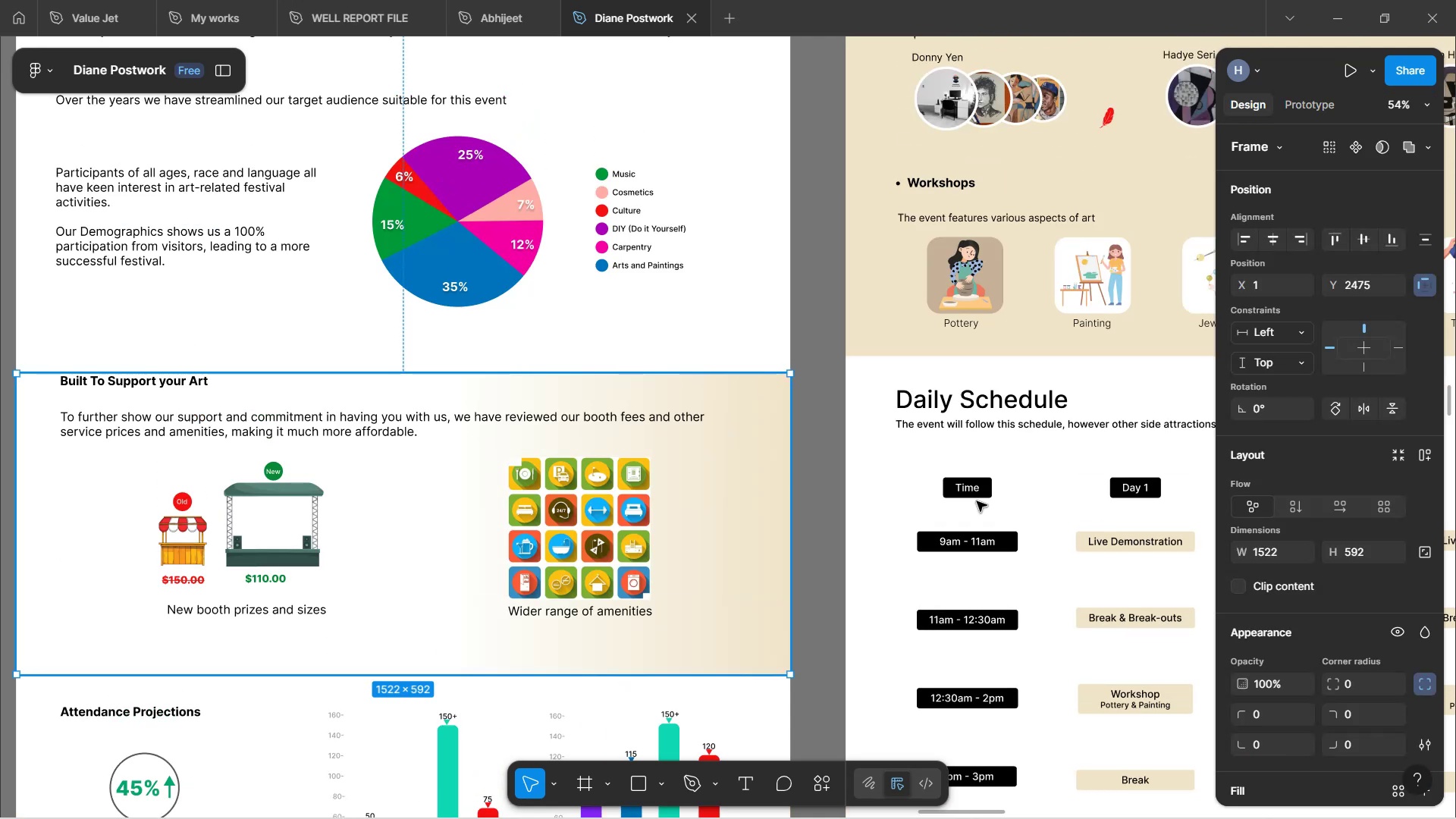 
scroll: coordinate [1349, 609], scroll_direction: down, amount: 9.0
 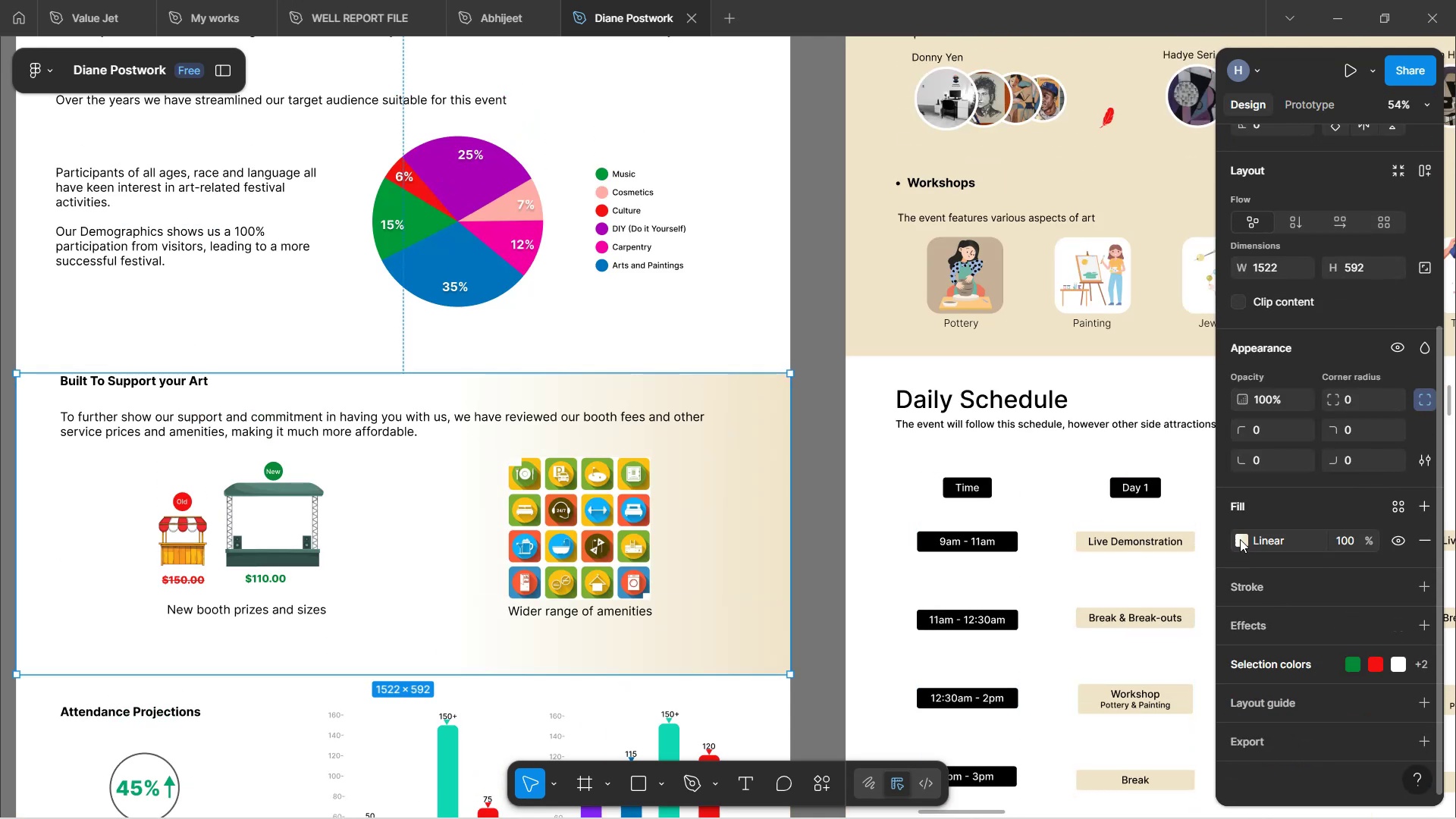 
left_click([1247, 538])
 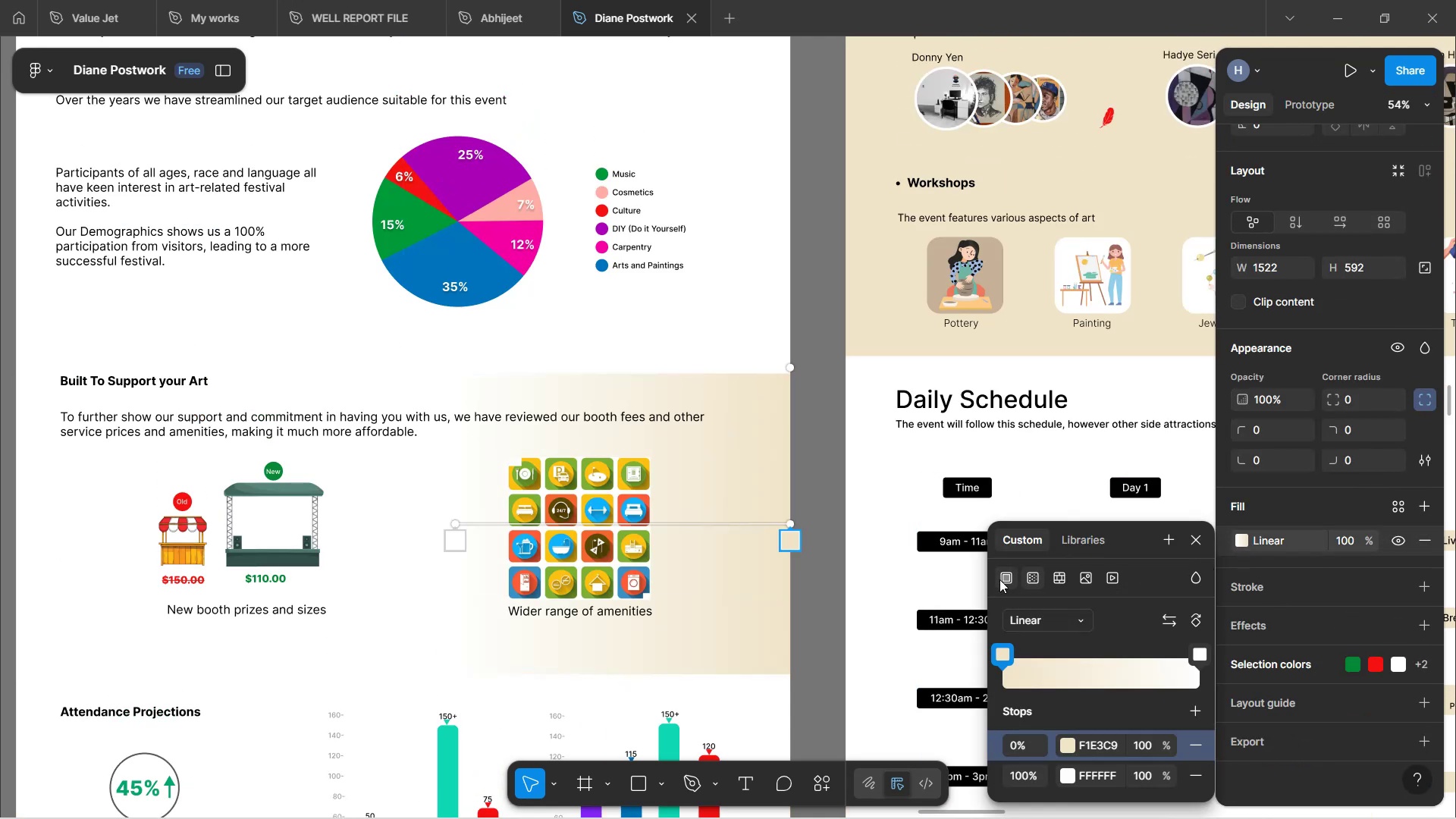 
left_click([999, 580])
 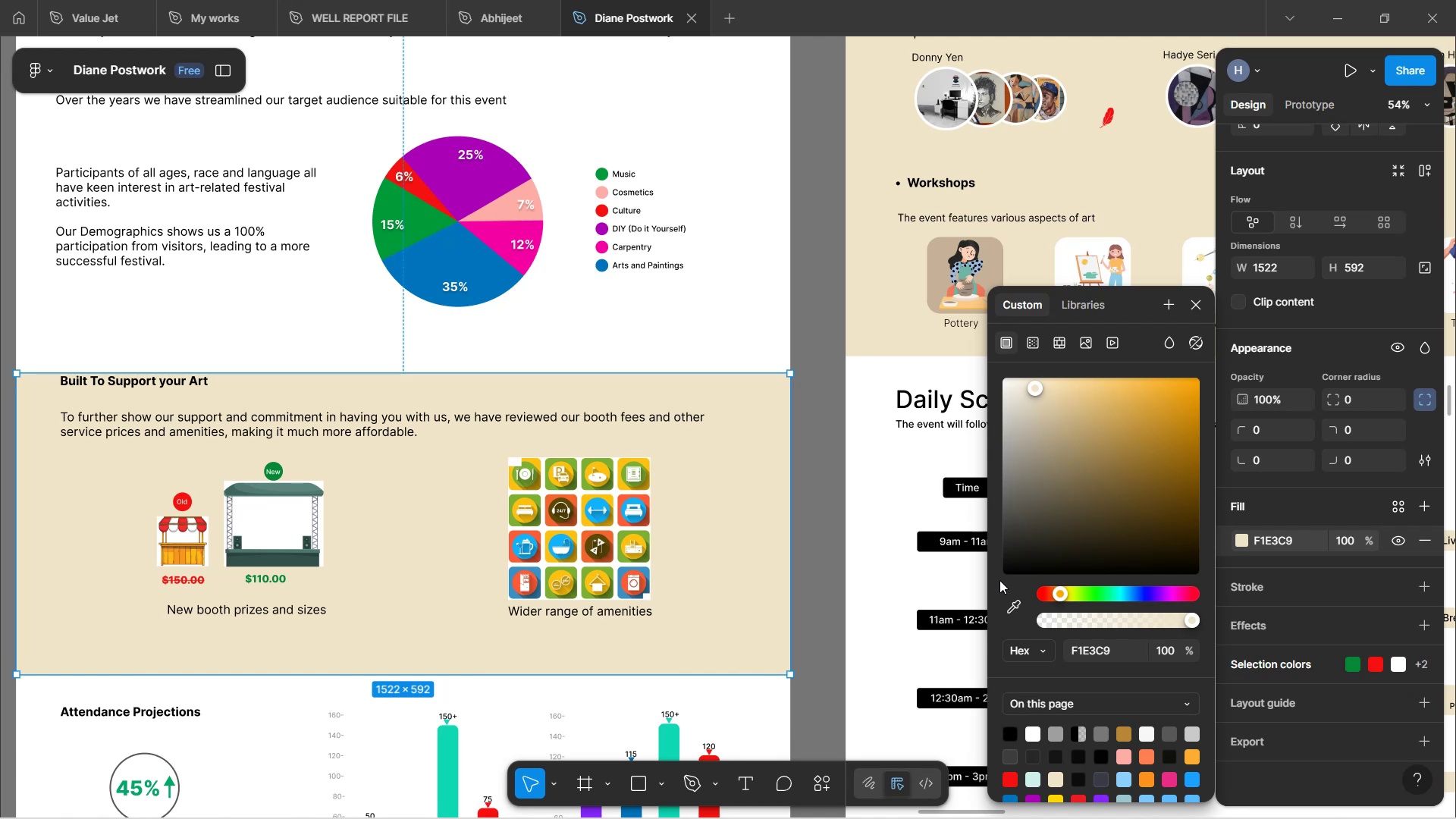 
hold_key(key=ControlLeft, duration=1.55)
scroll: coordinate [242, 566], scroll_direction: up, amount: 4.0
 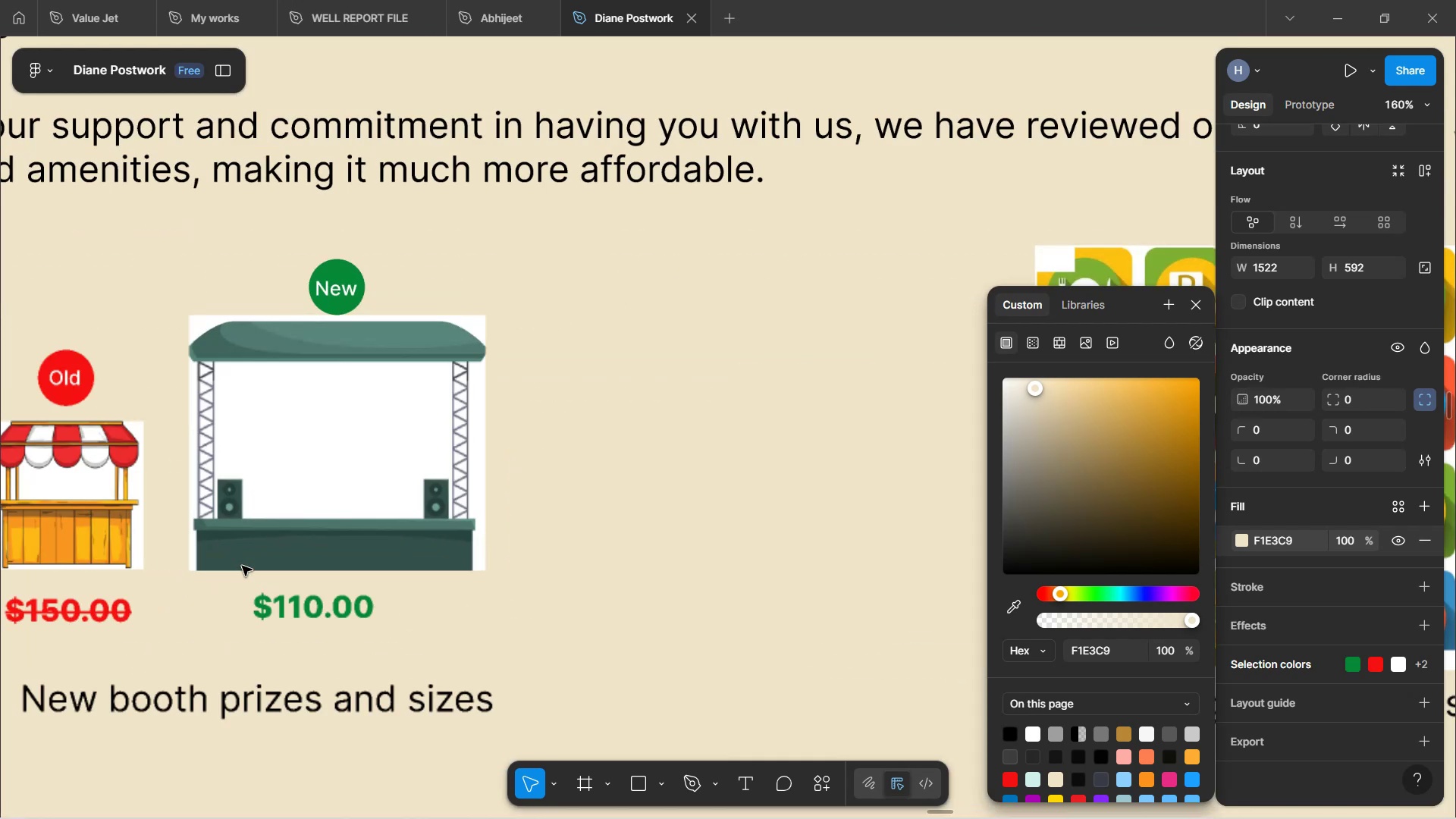 
key(Control+ControlLeft)
 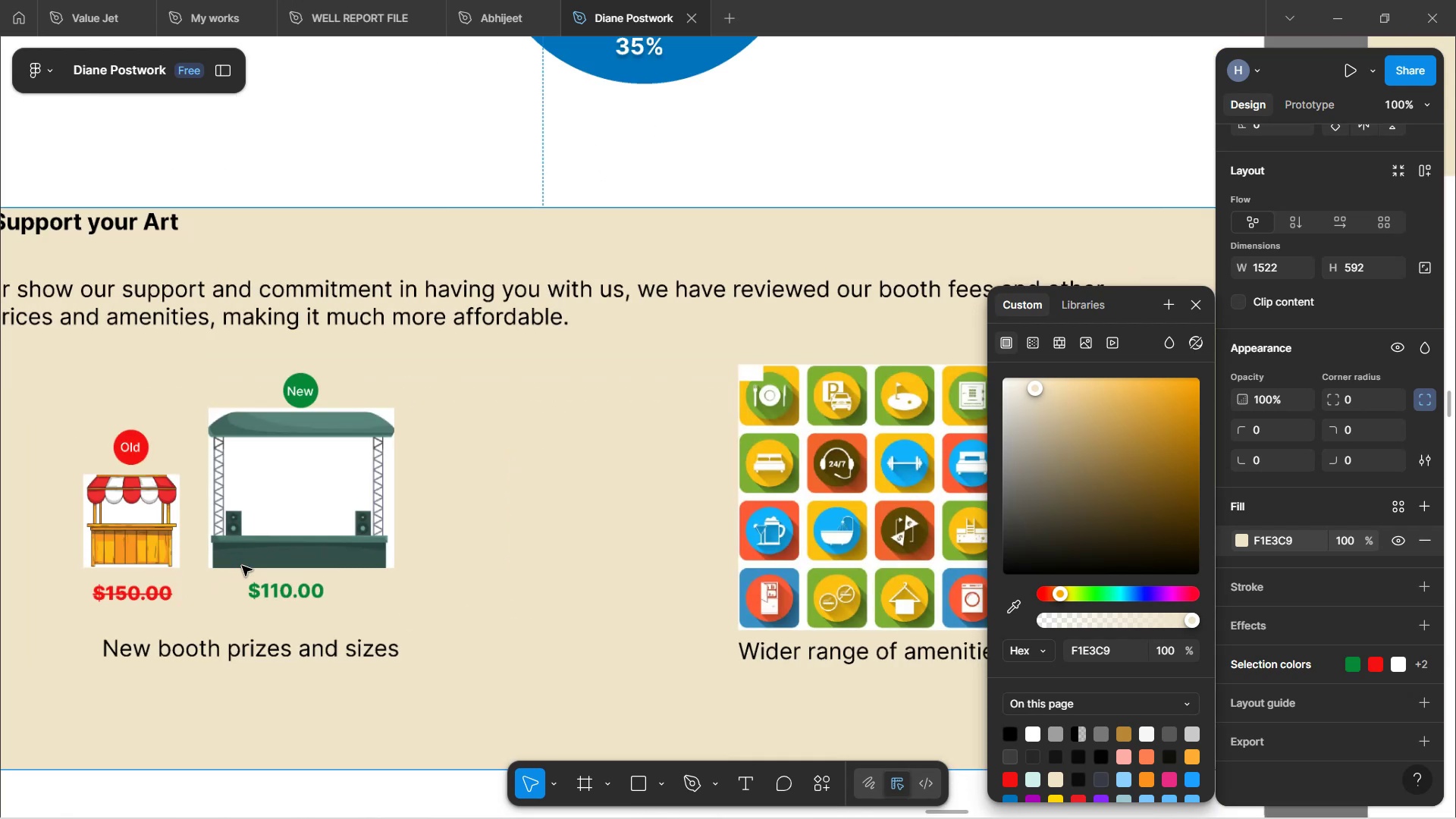 
key(Control+ControlLeft)
 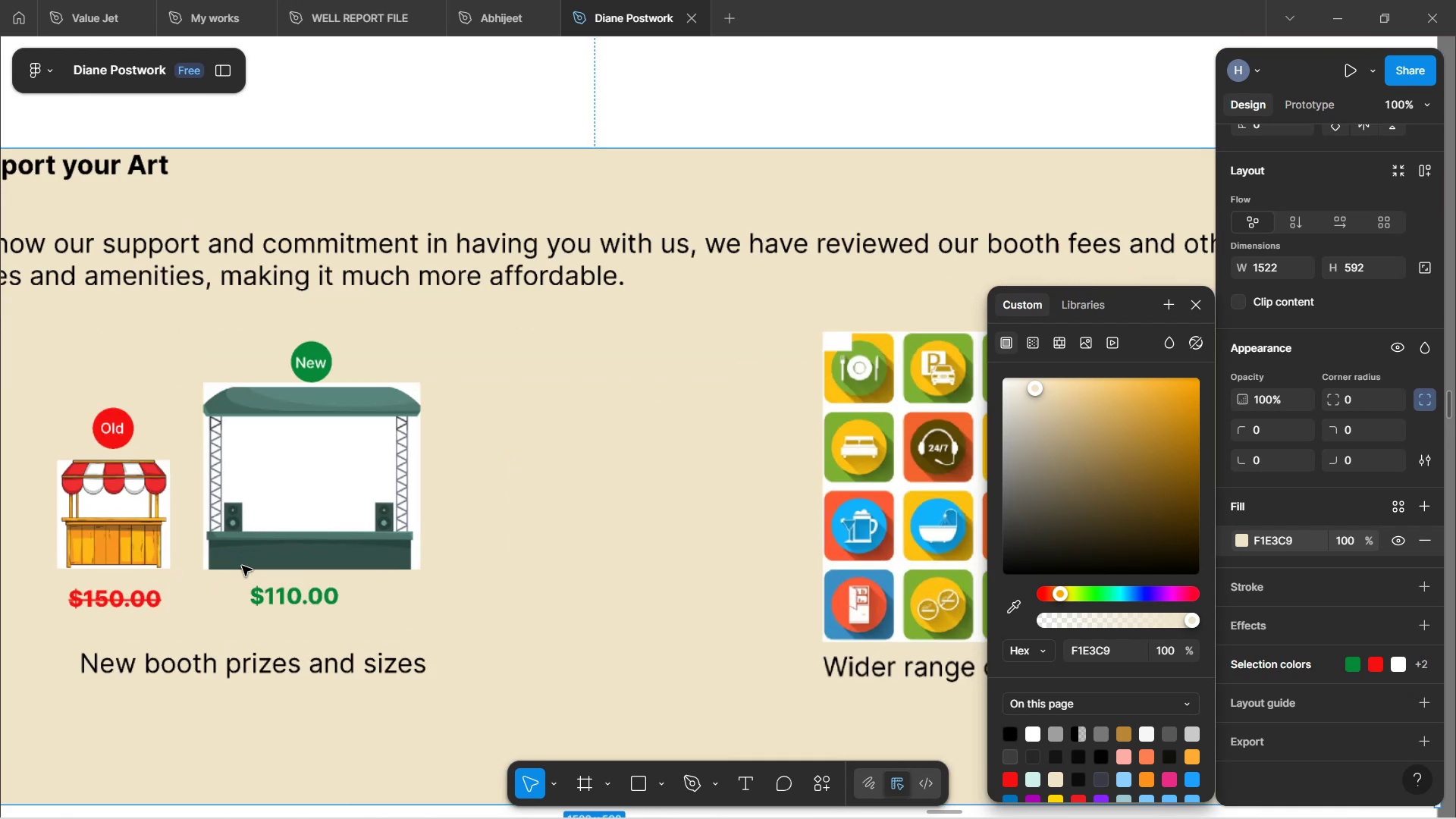 
hold_key(key=ShiftLeft, duration=0.58)
 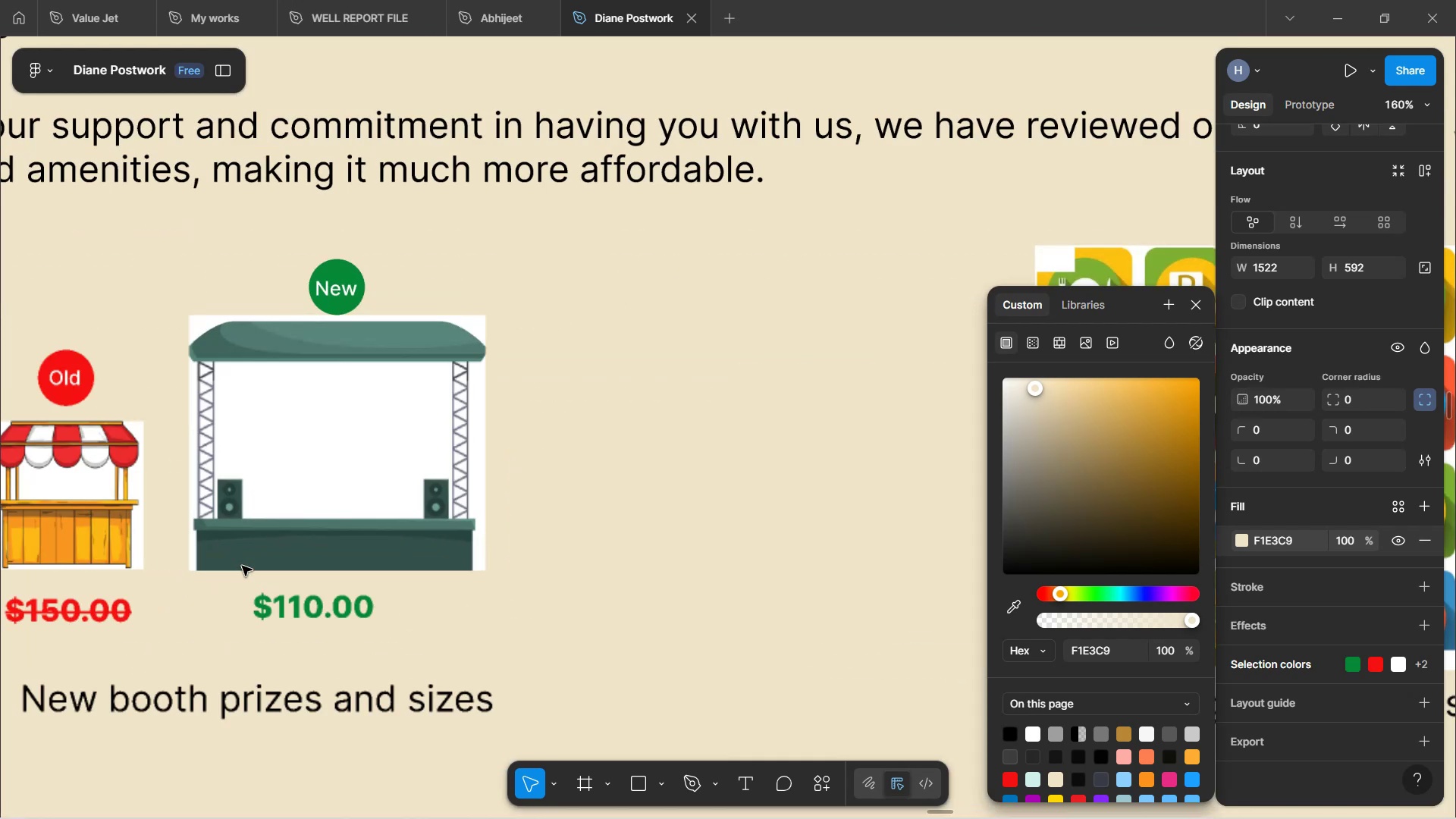 
hold_key(key=ControlLeft, duration=0.61)
scroll: coordinate [242, 566], scroll_direction: down, amount: 4.0
 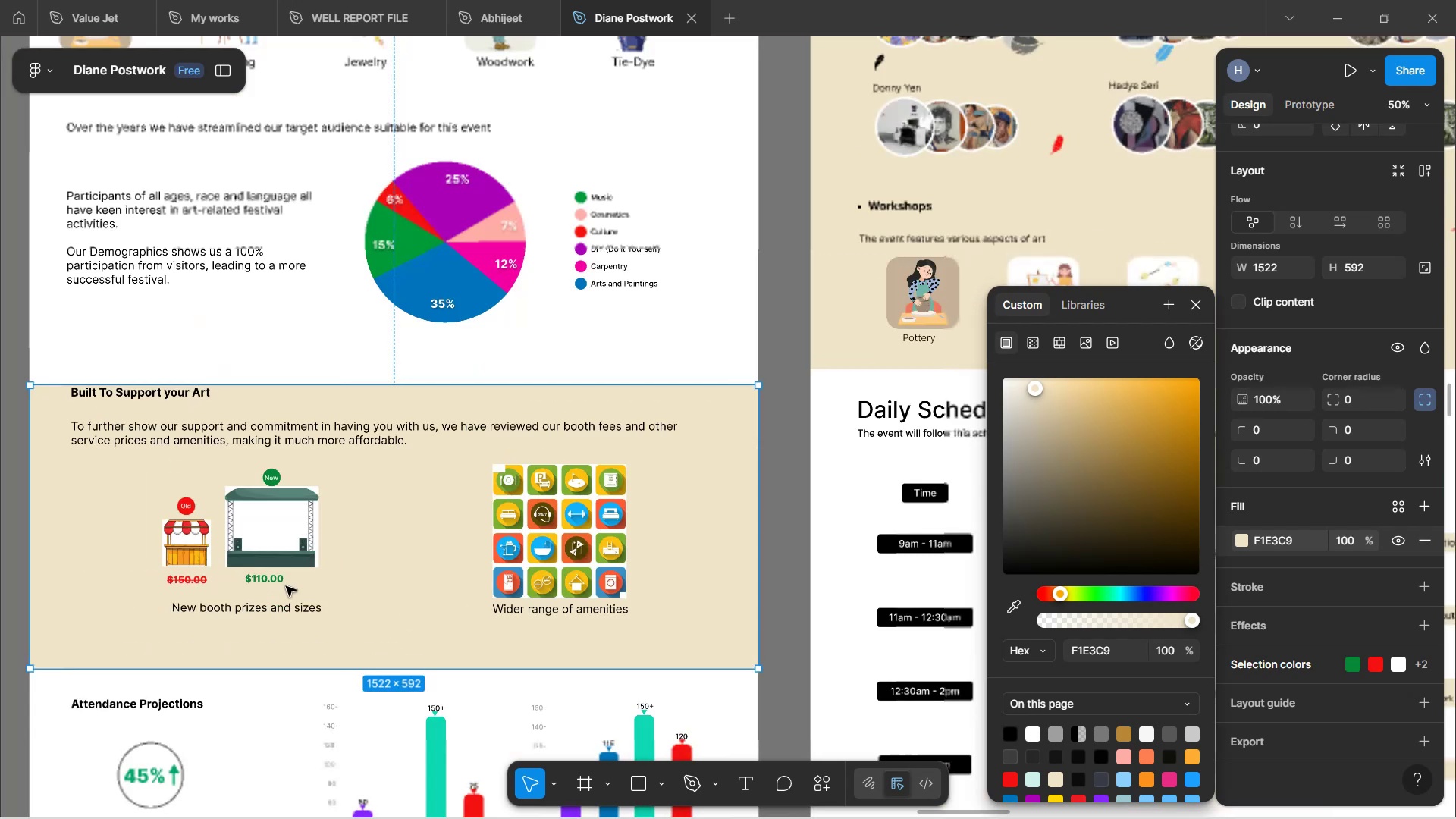 
hold_key(key=ShiftLeft, duration=1.11)
scroll: coordinate [300, 599], scroll_direction: up, amount: 4.0
 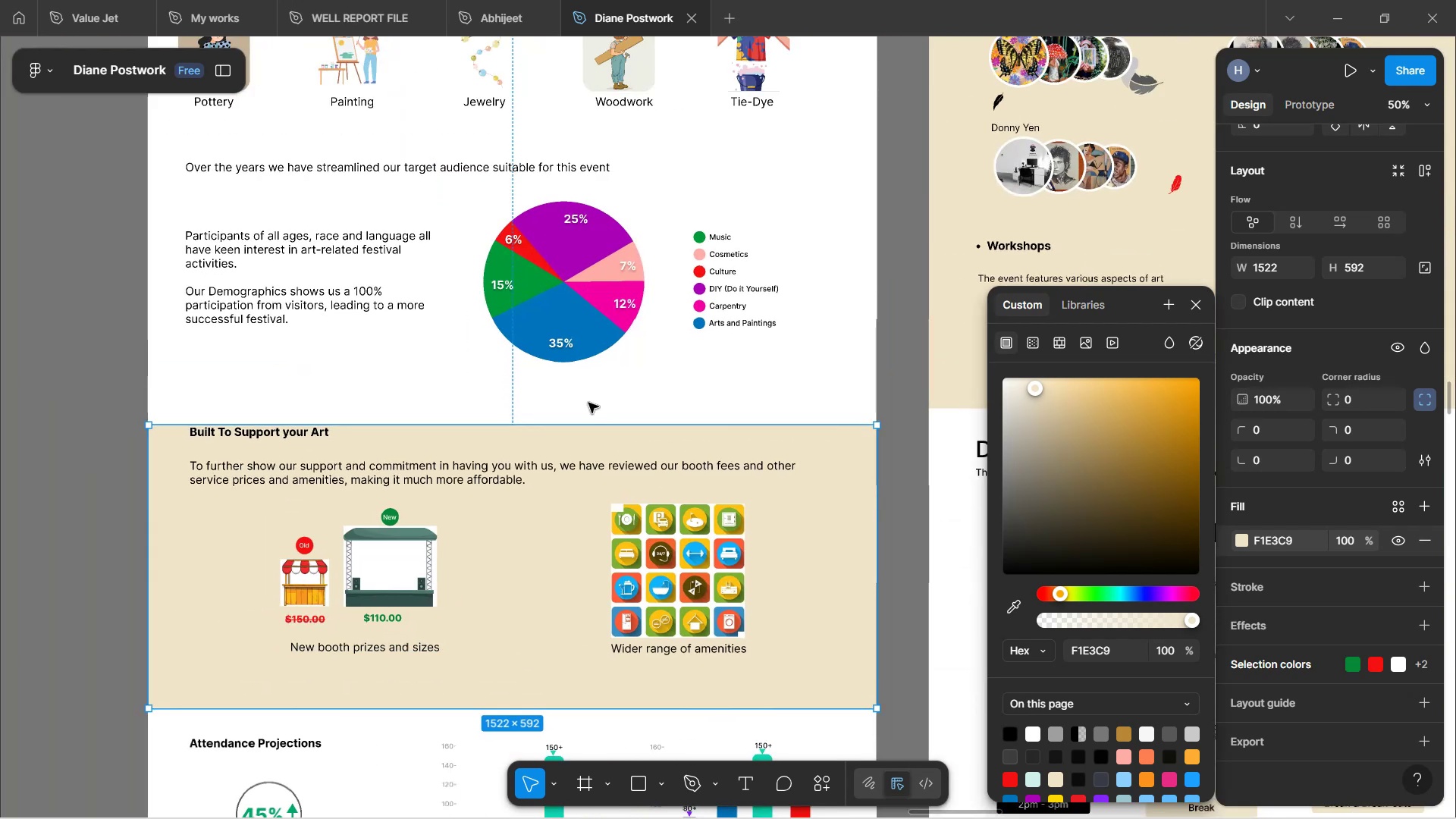 
left_click([599, 396])
 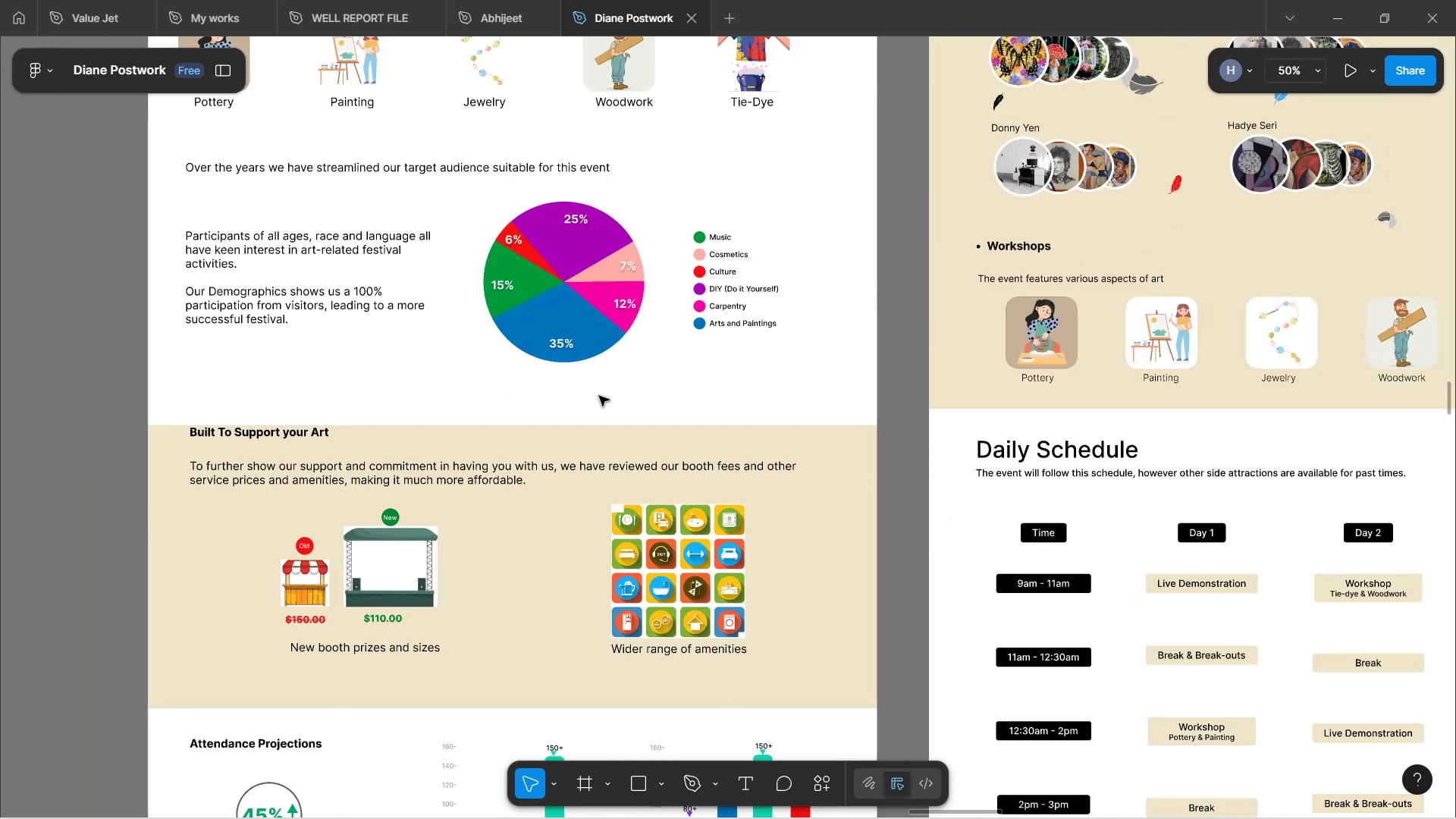 
scroll: coordinate [610, 407], scroll_direction: down, amount: 5.0
 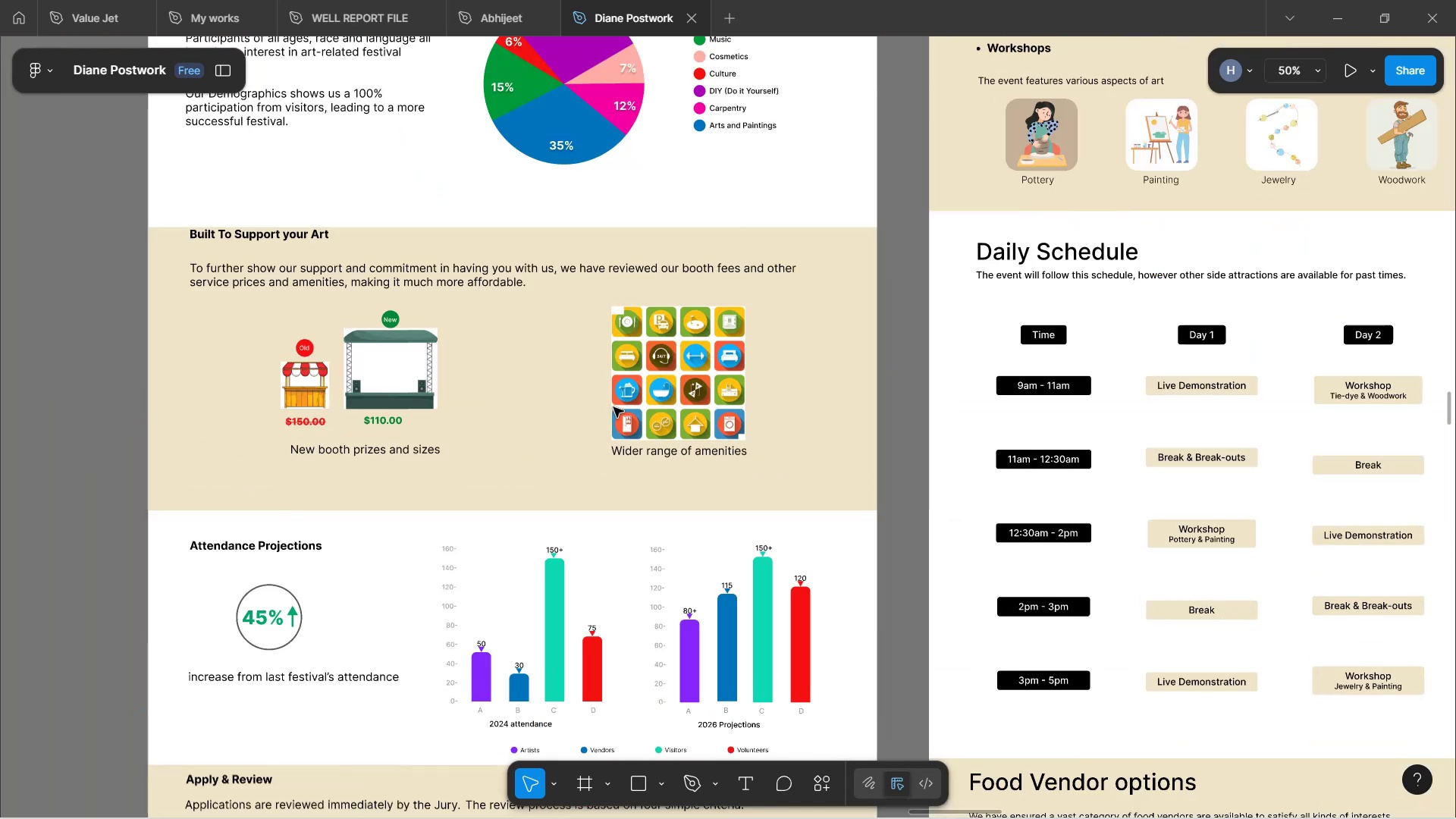 
scroll: coordinate [800, 449], scroll_direction: up, amount: 9.0
 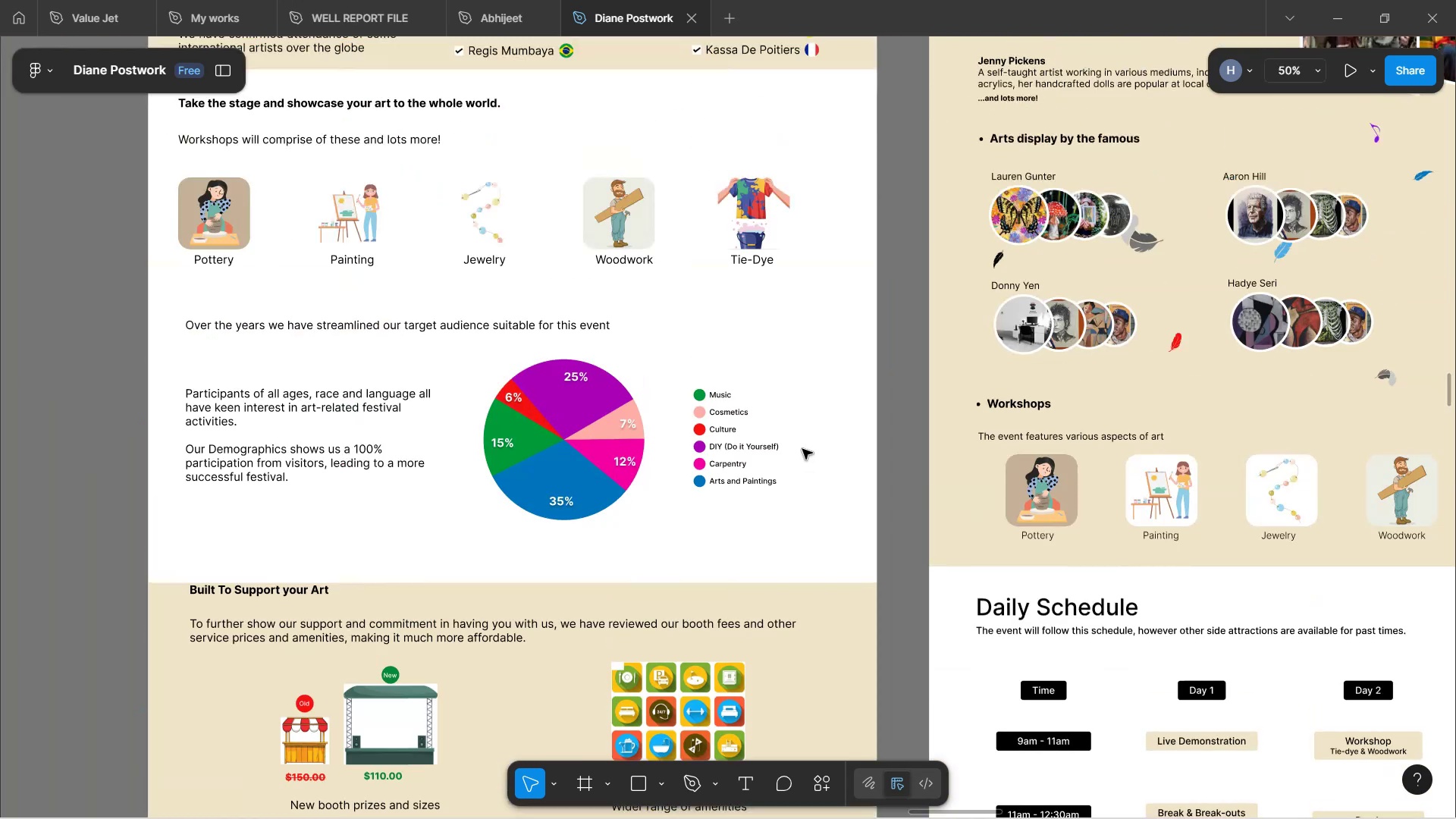 
scroll: coordinate [825, 427], scroll_direction: down, amount: 6.0
 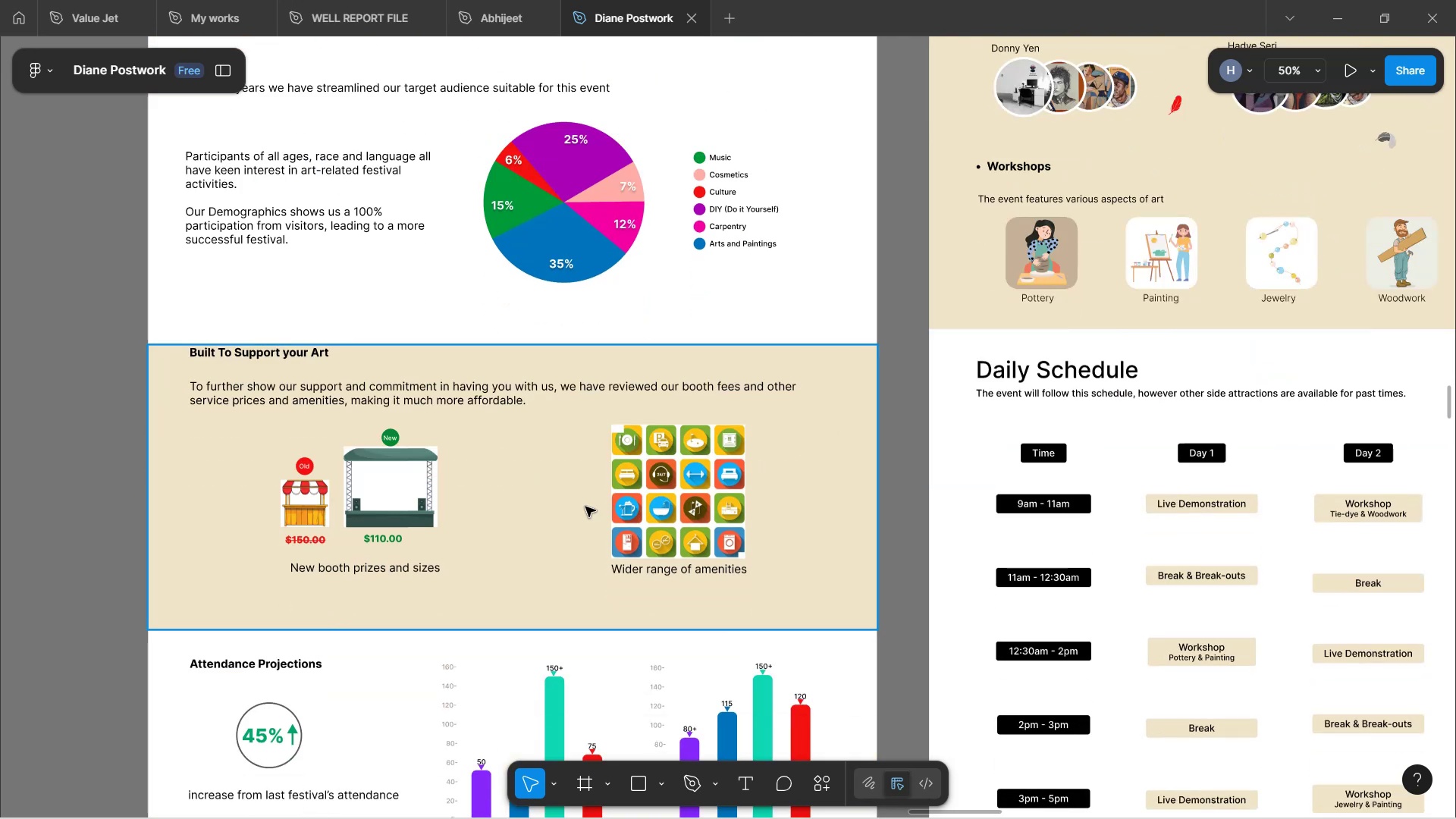 
hold_key(key=ControlLeft, duration=1.6)
scroll: coordinate [389, 513], scroll_direction: up, amount: 7.0
 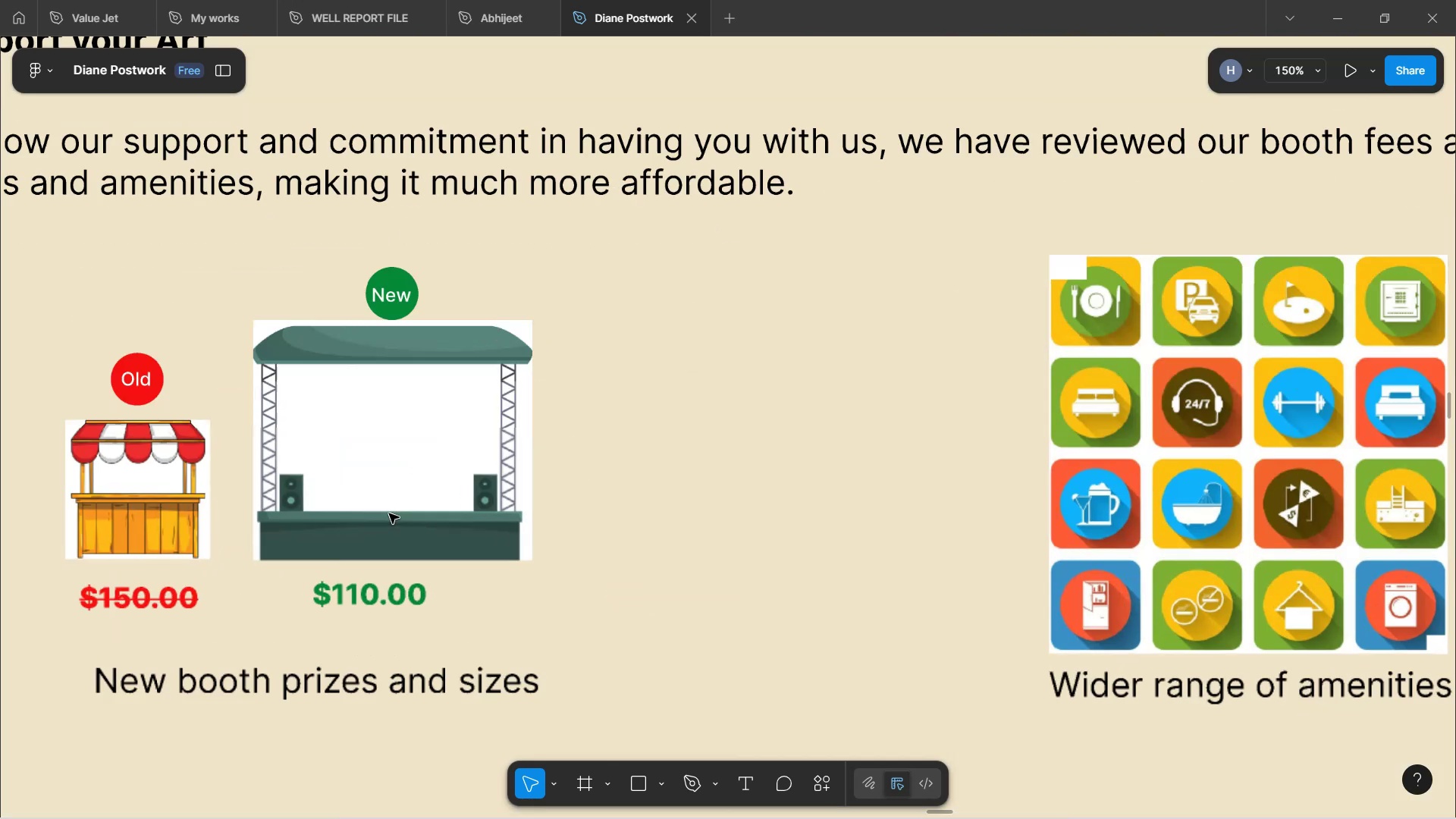 
key(Control+ControlLeft)
 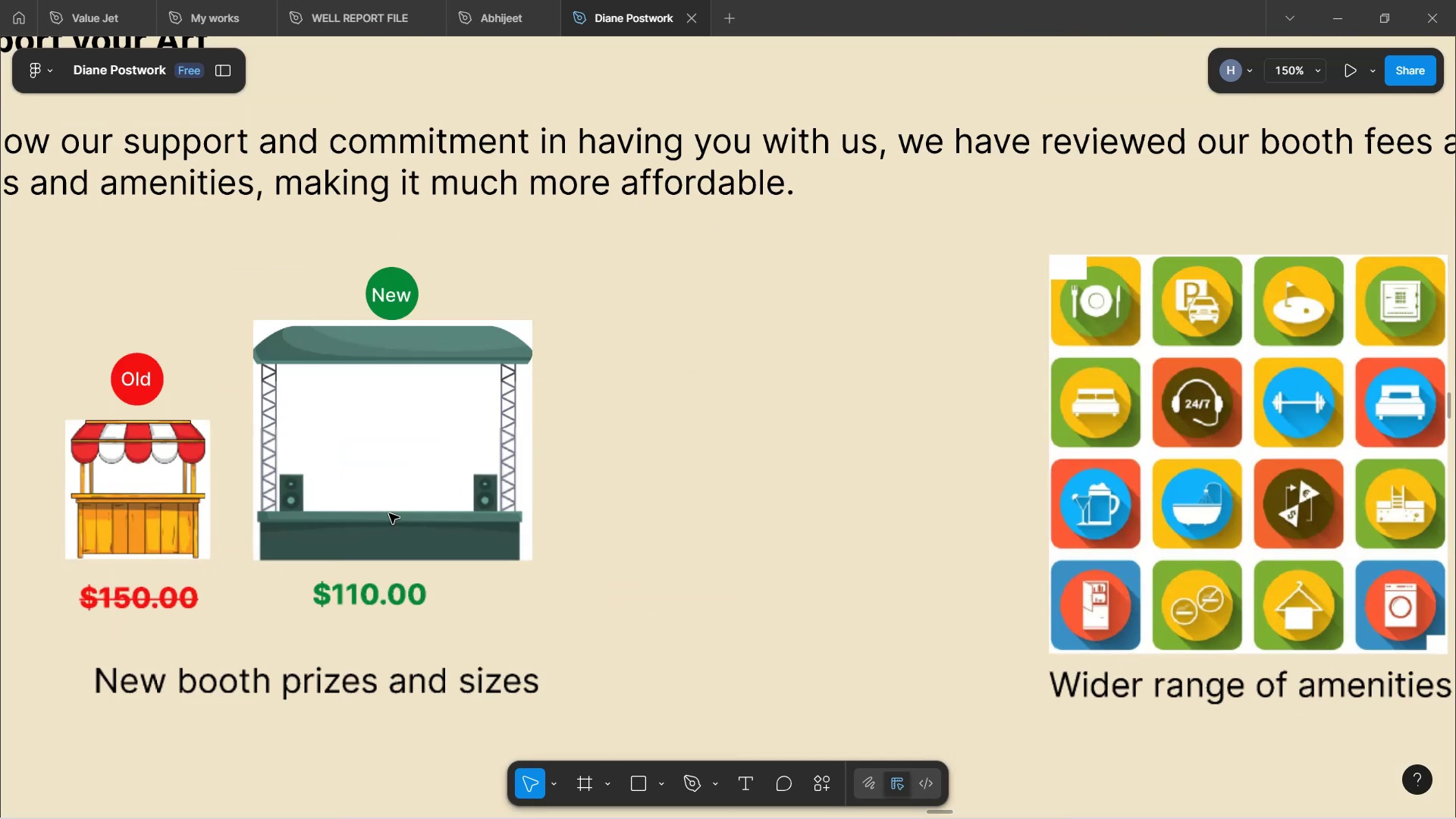 
key(Control+ControlLeft)
 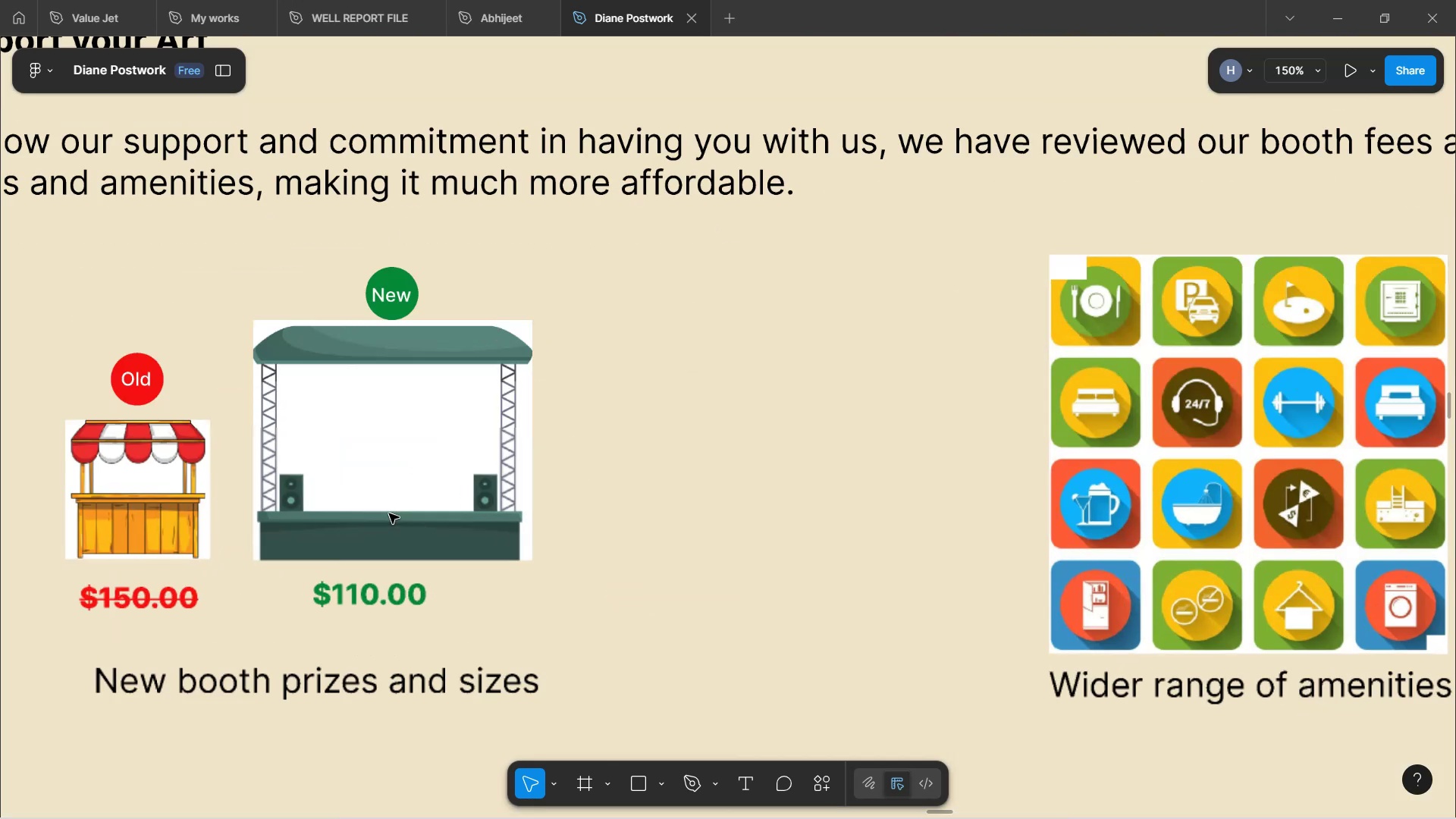 
key(Control+ControlLeft)
 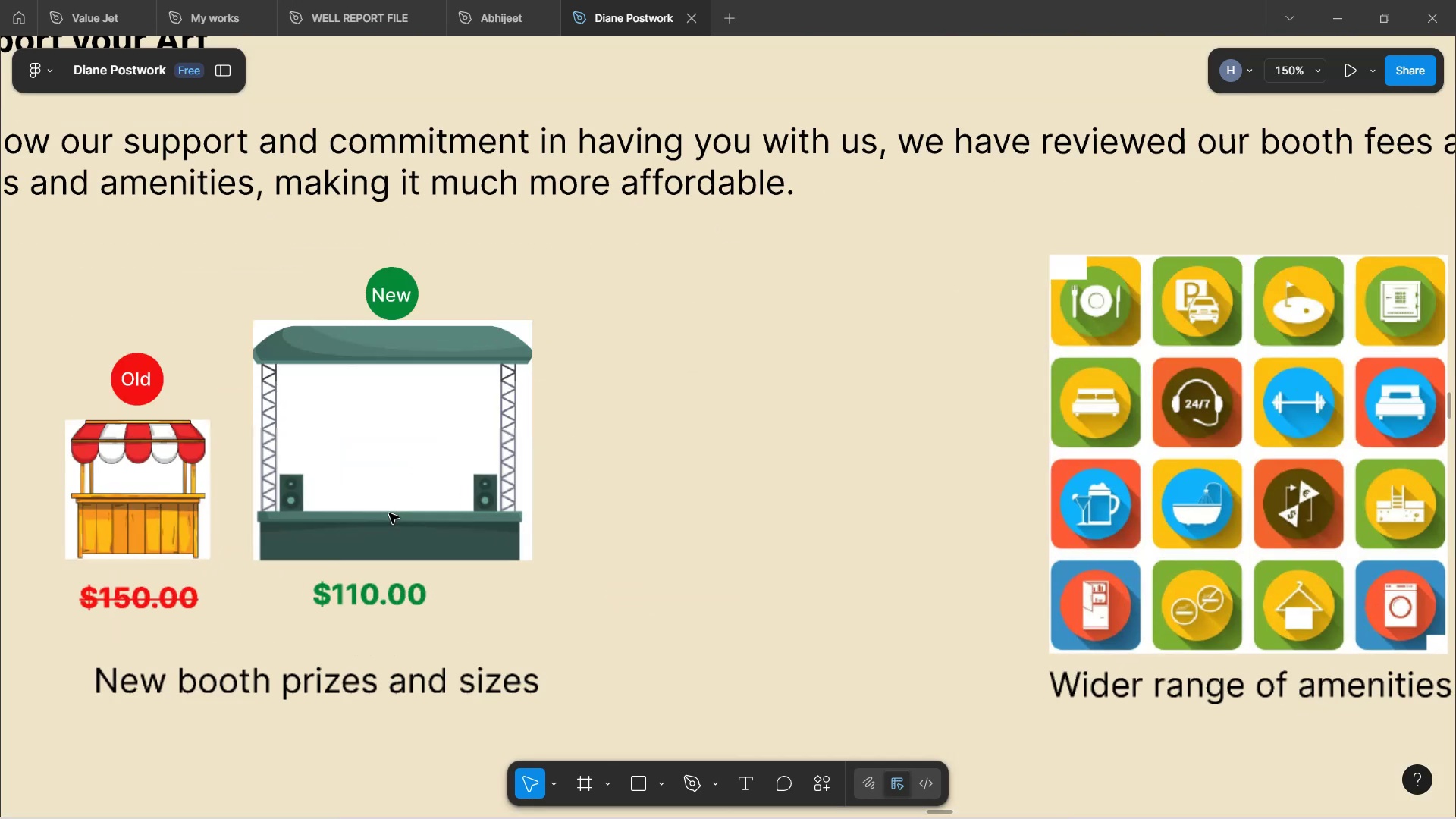 
key(Control+ControlLeft)
 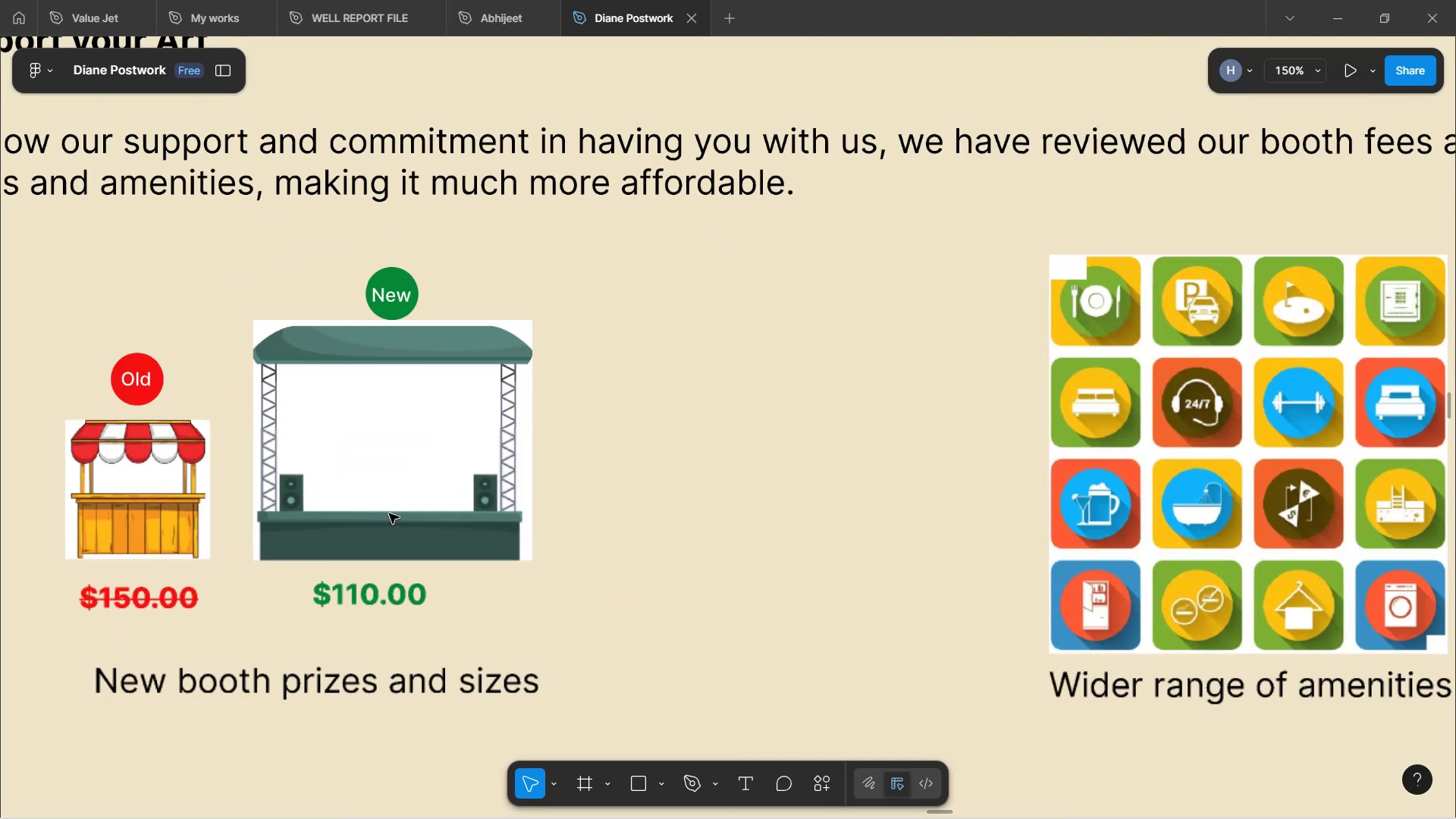 
key(Control+ControlLeft)
 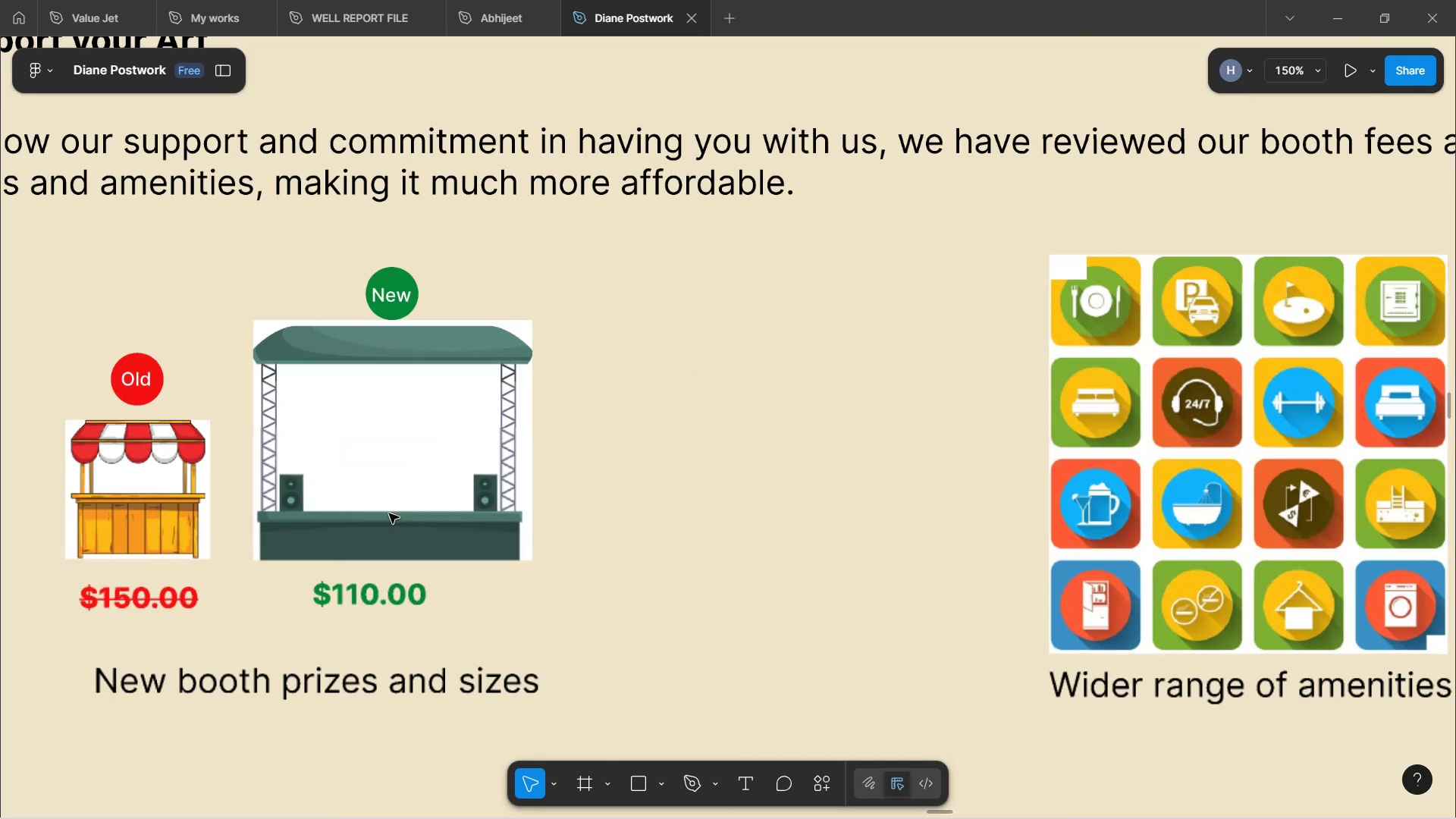 
key(Control+ControlLeft)
 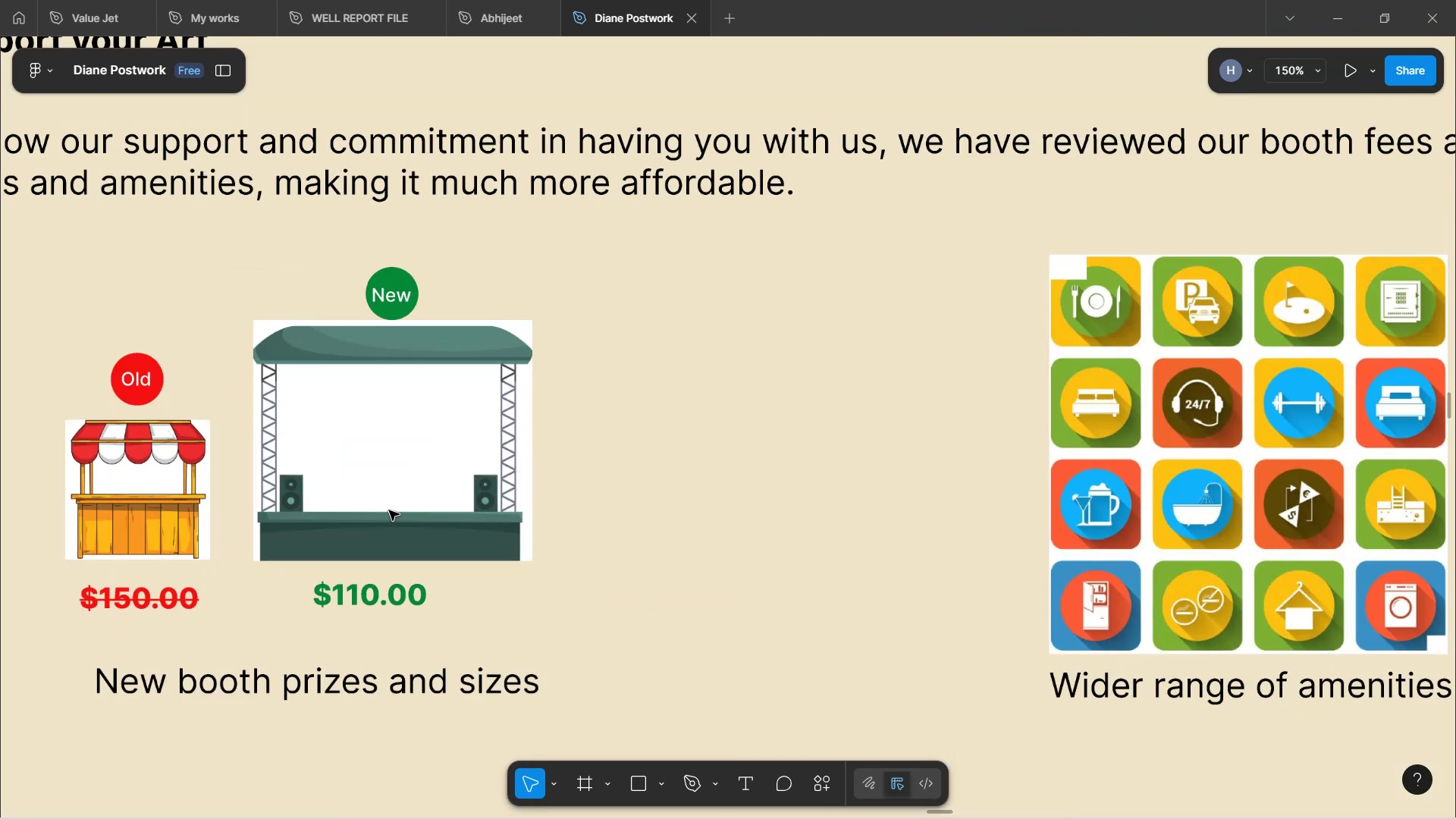 
key(Control+ControlLeft)
 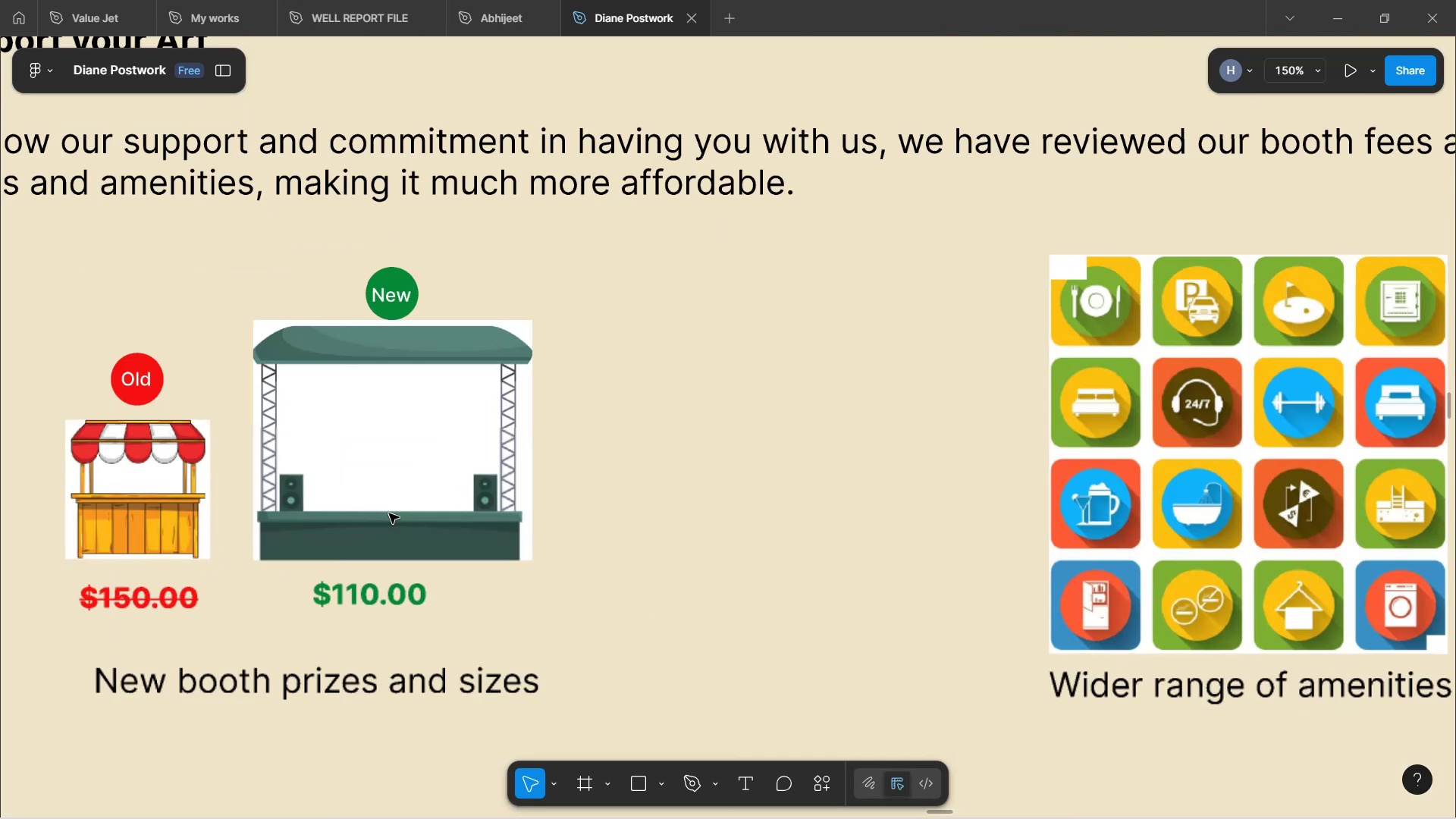 
key(Control+ControlLeft)
 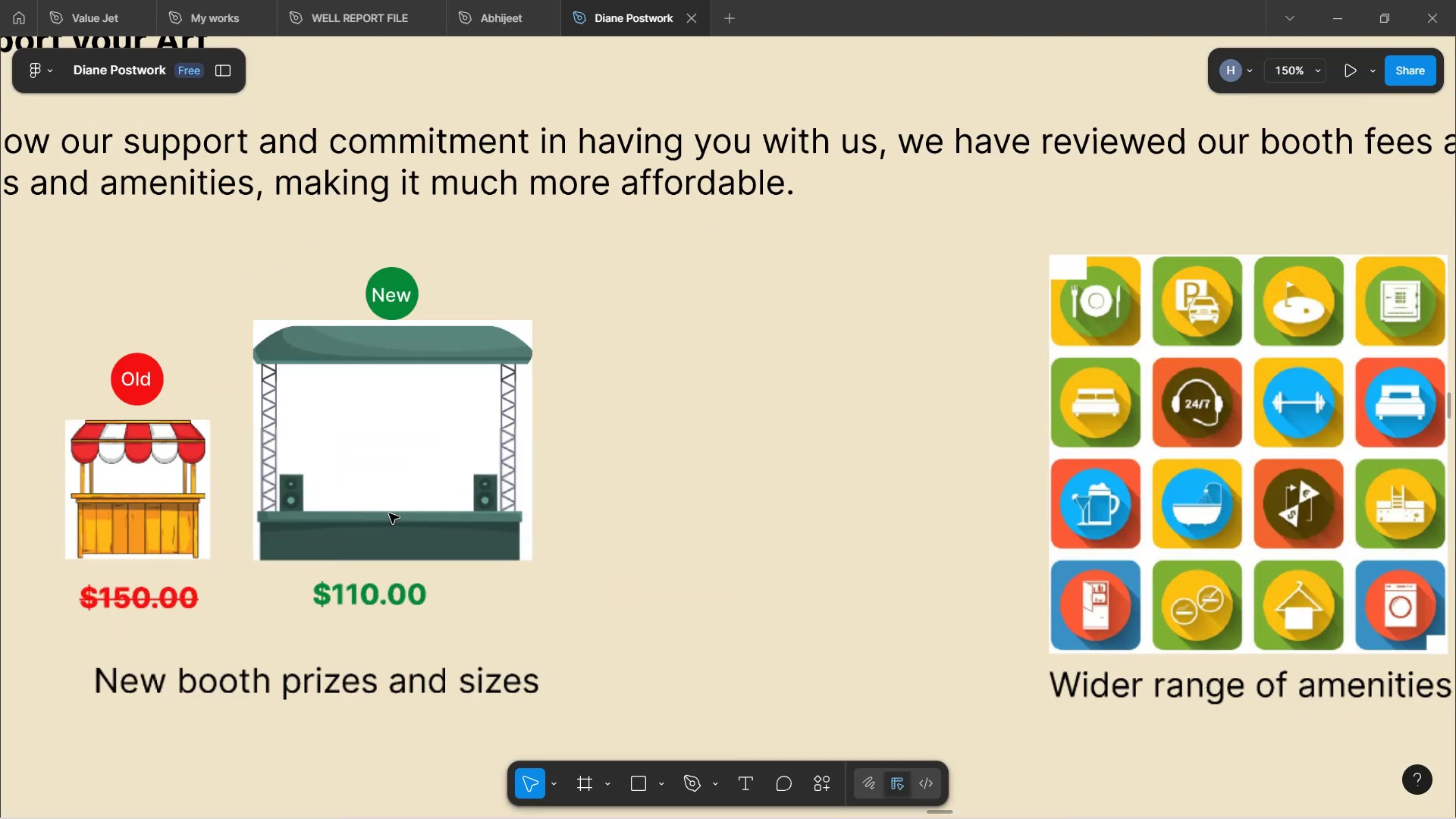 
key(Control+ControlLeft)
 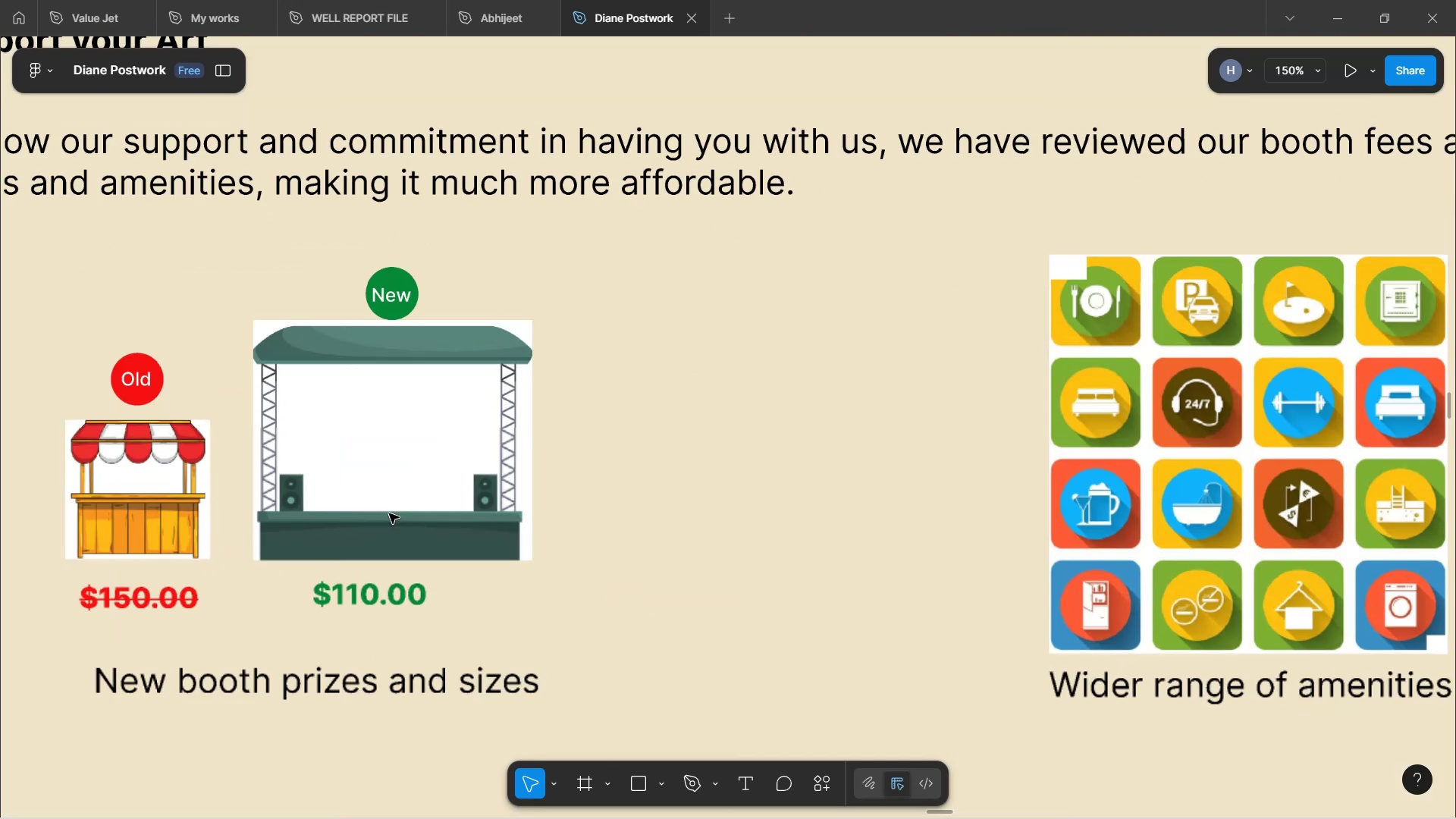 
key(Control+ControlLeft)
 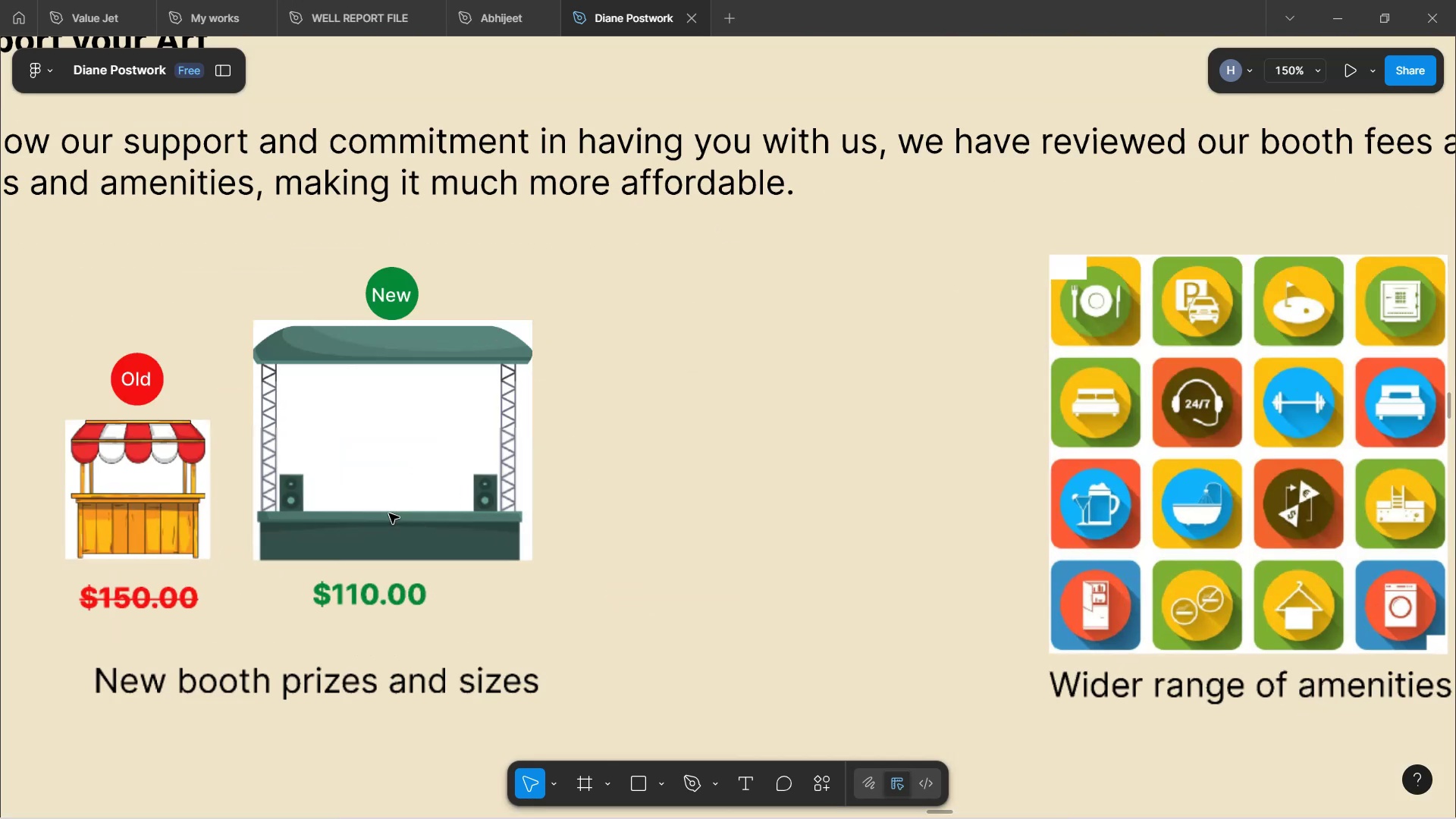 
key(Control+ControlLeft)
 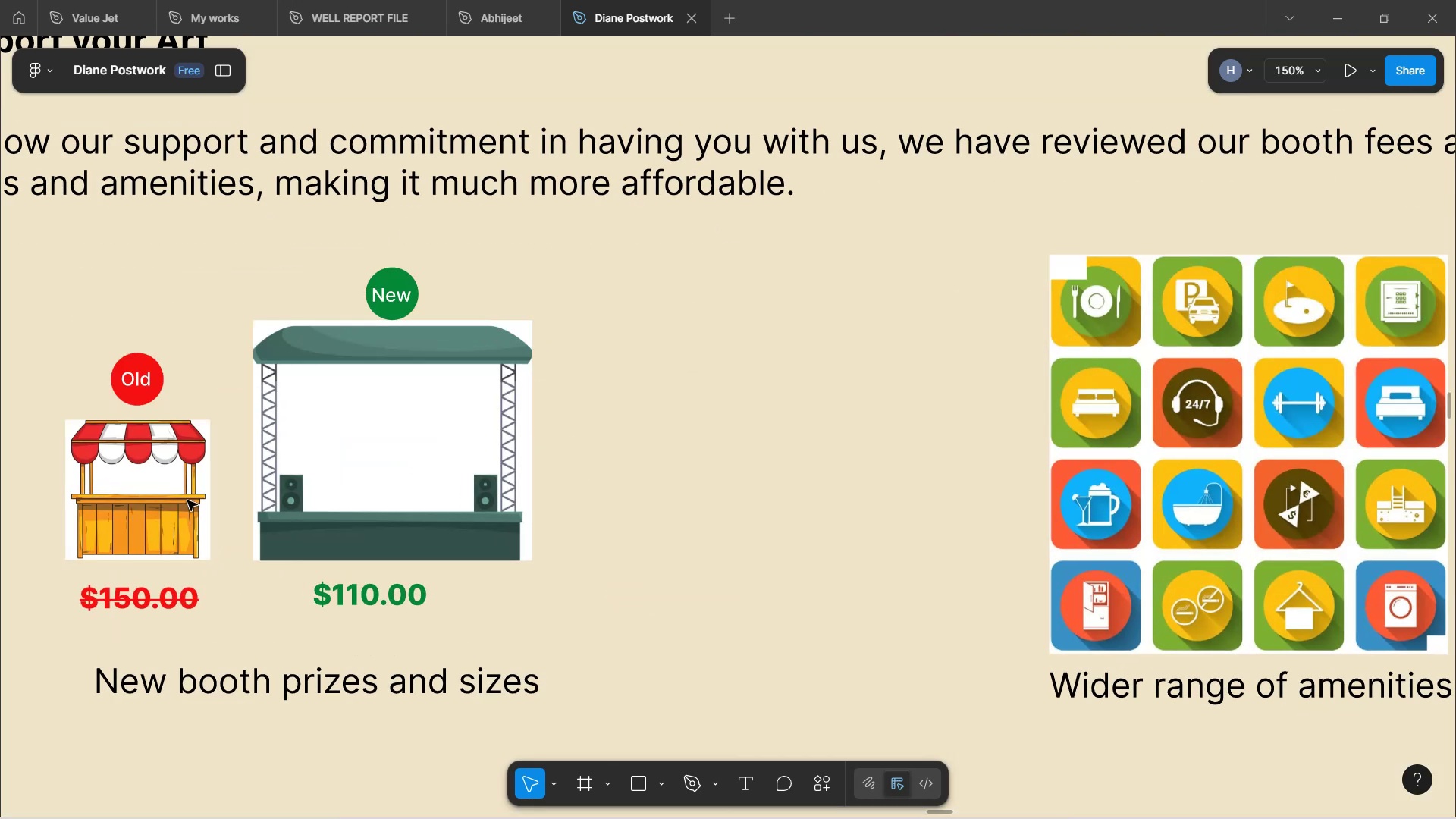 
double_click([395, 457])
 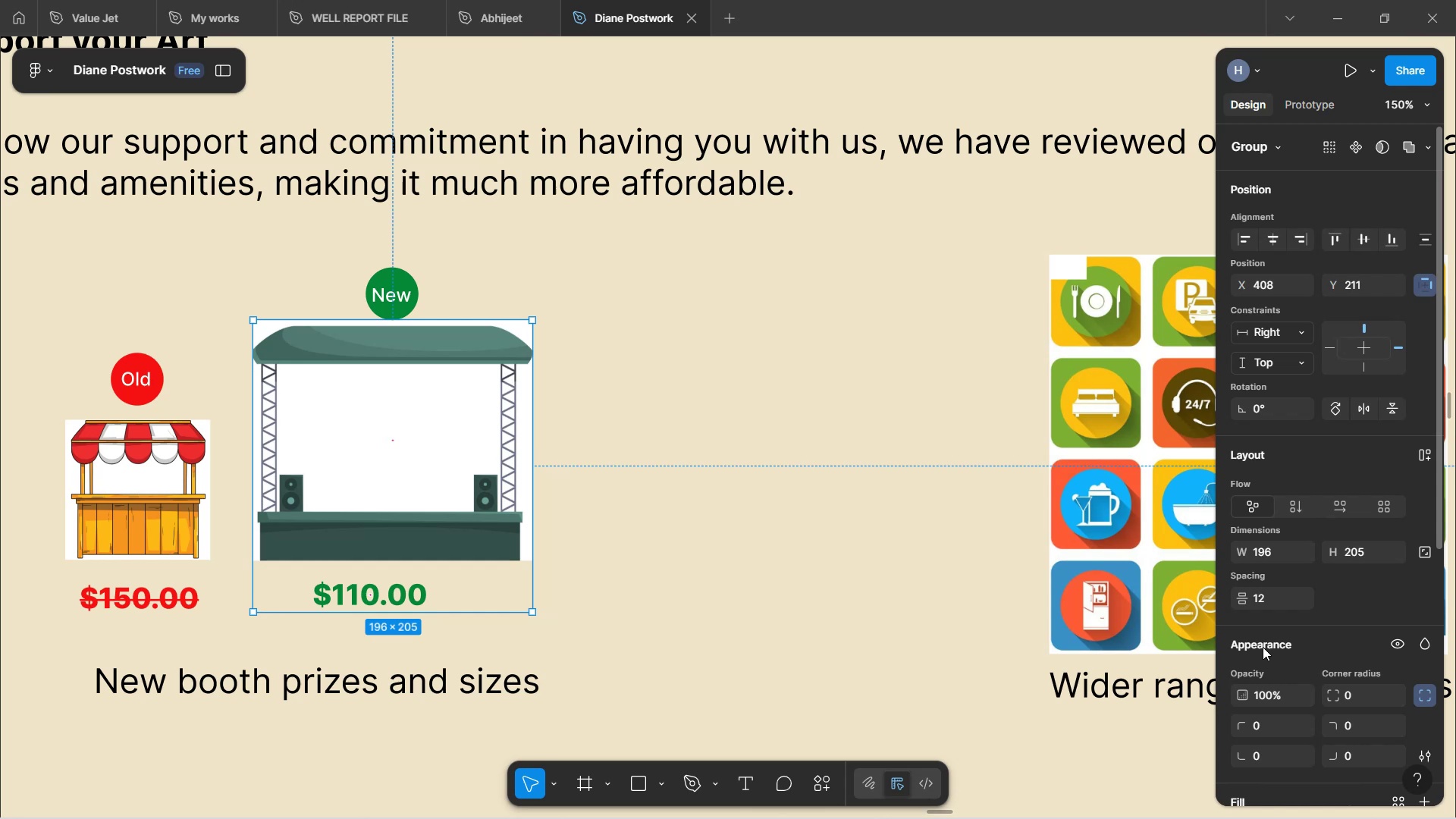 
double_click([444, 459])
 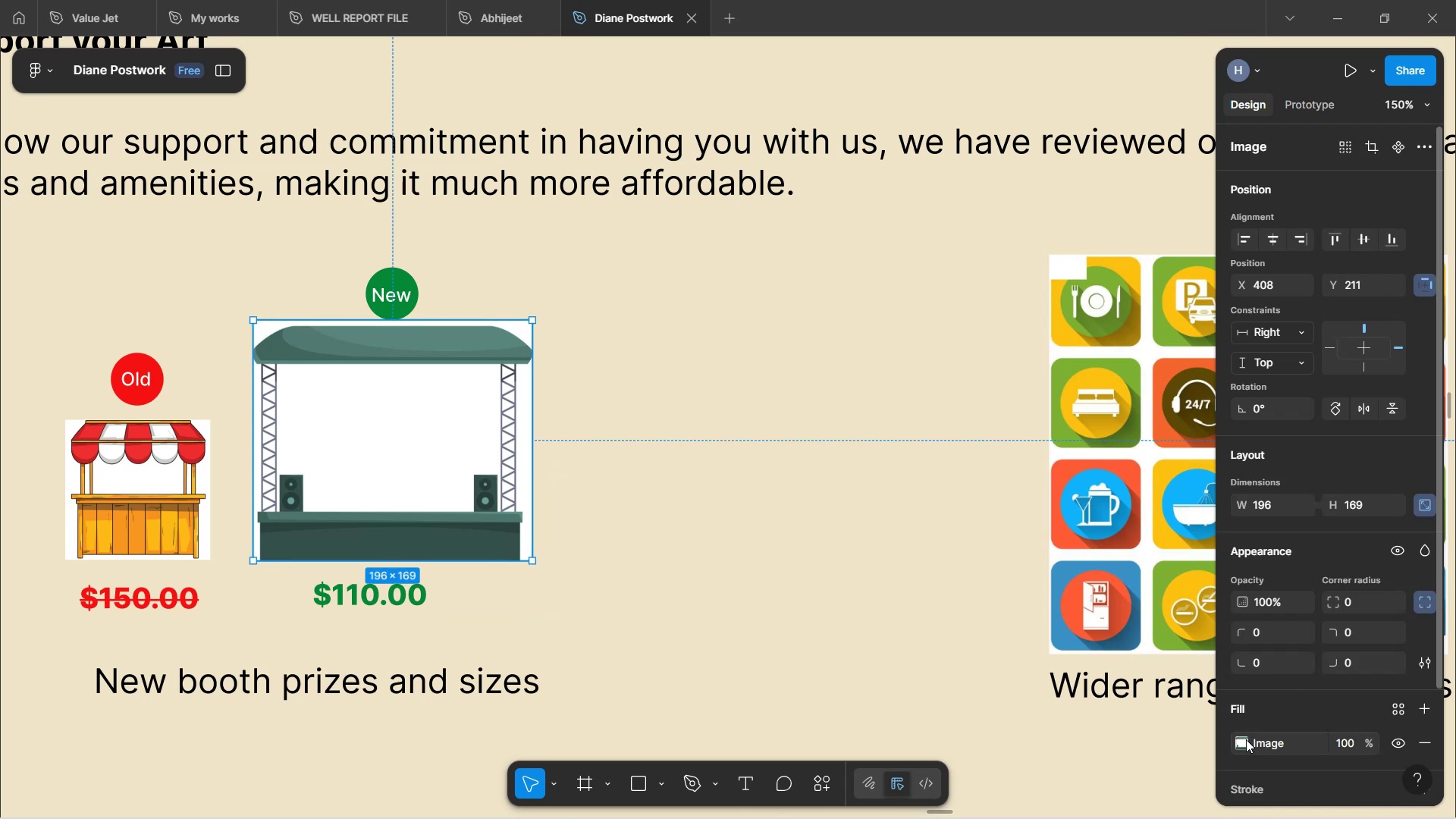 
hold_key(key=ControlLeft, duration=1.44)
scroll: coordinate [374, 433], scroll_direction: up, amount: 4.0
 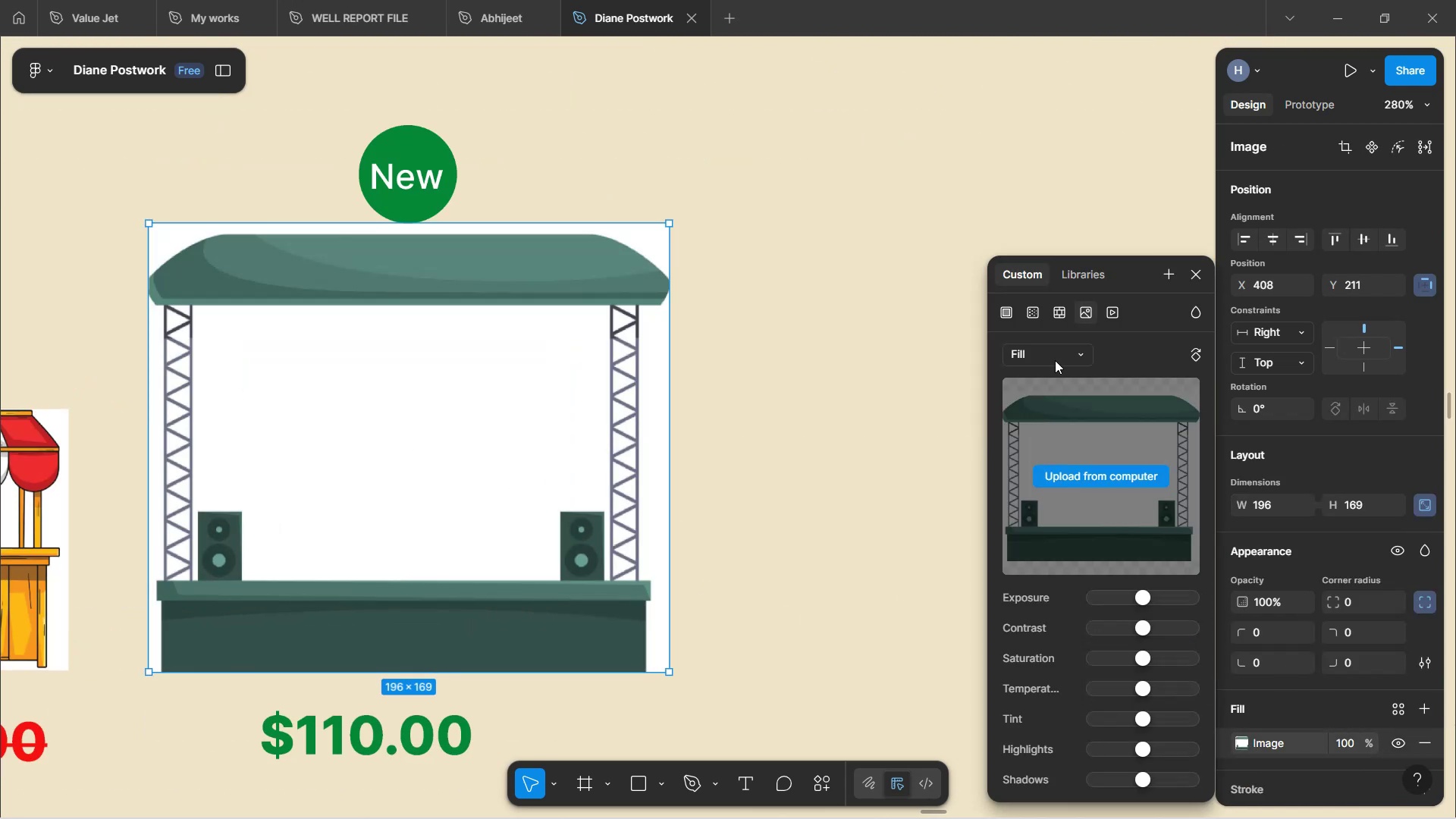 
left_click([1058, 350])
 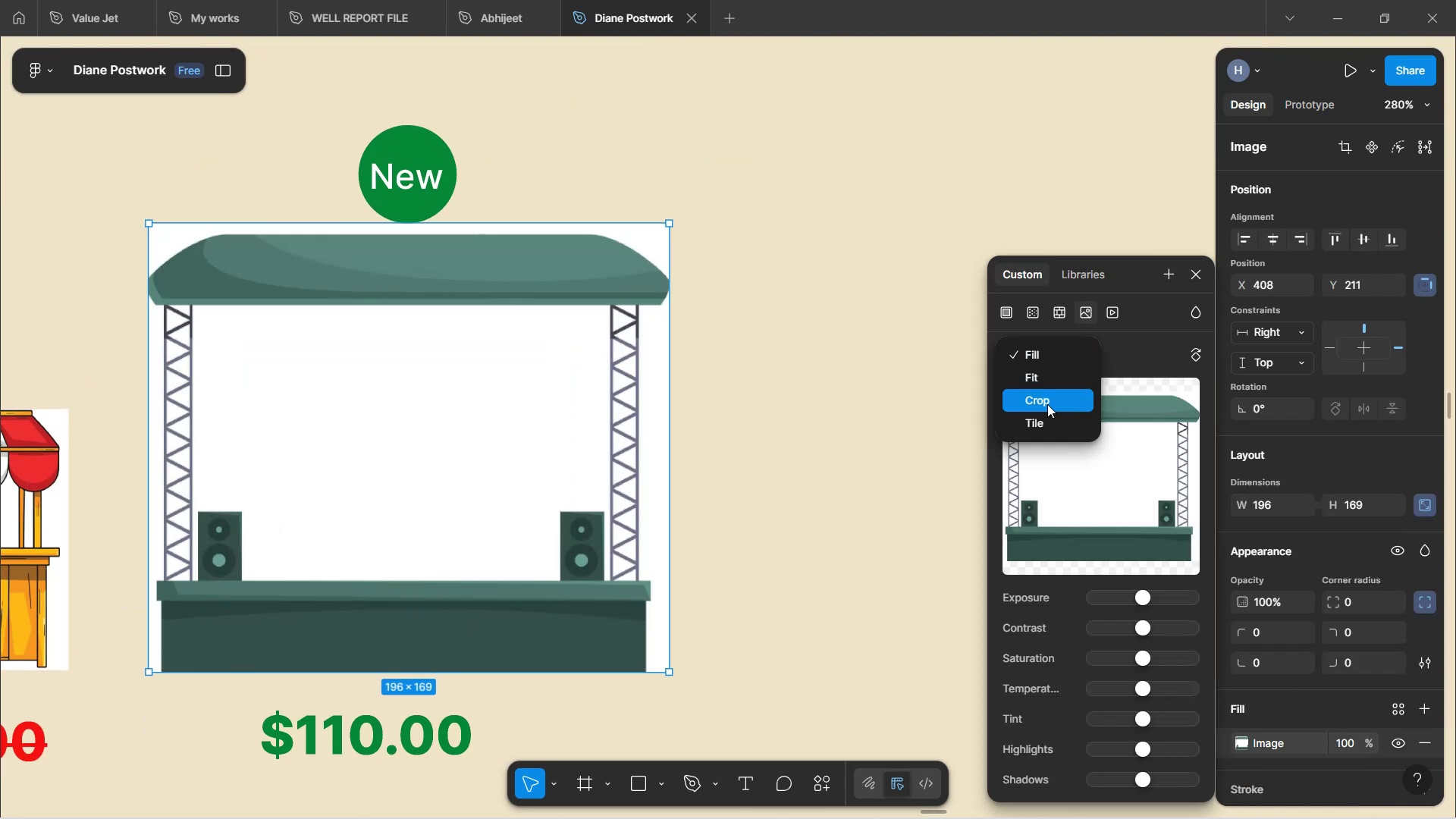 
left_click([1046, 405])
 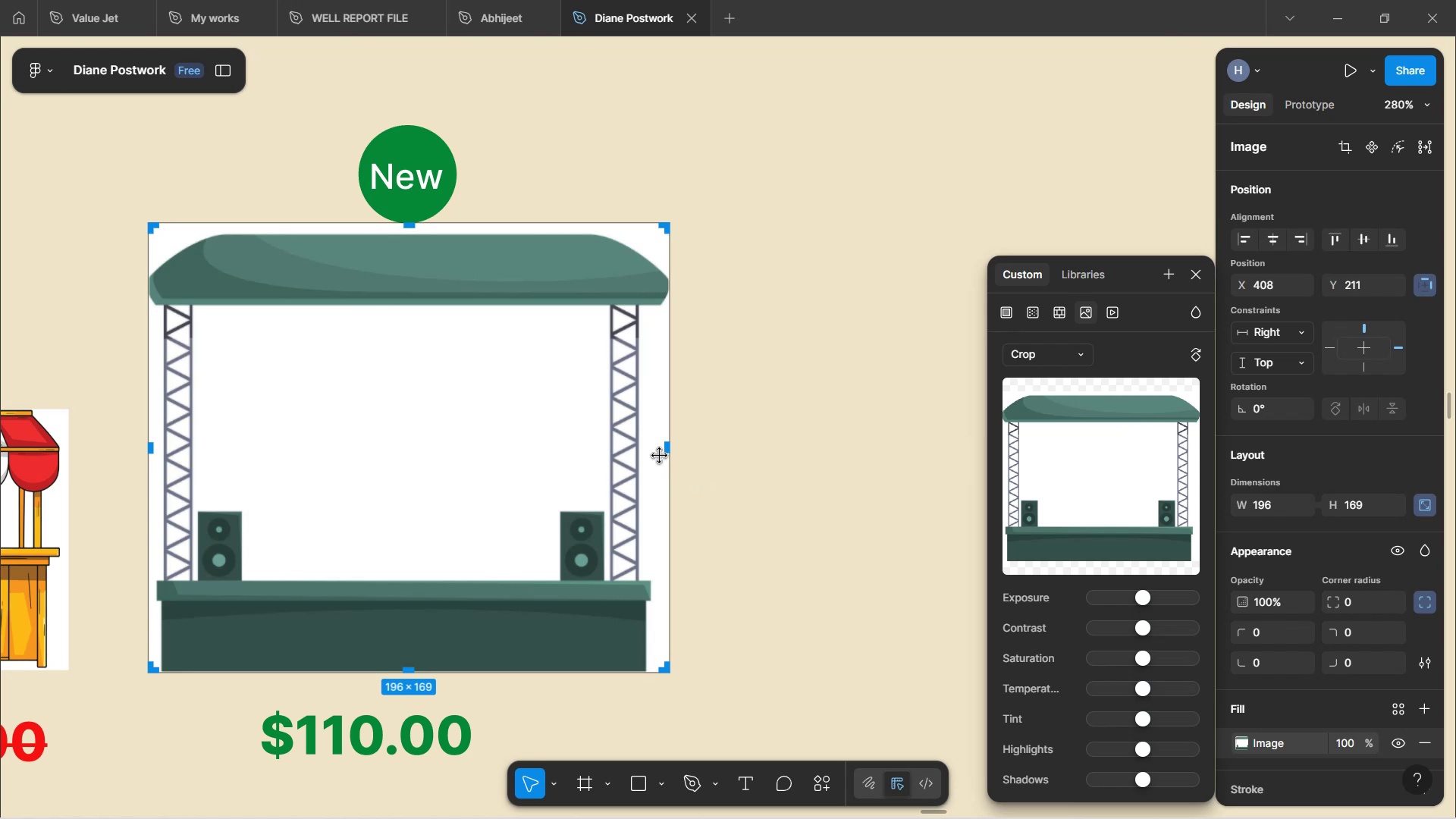 
left_click_drag(start_coordinate=[670, 447], to_coordinate=[638, 439])
 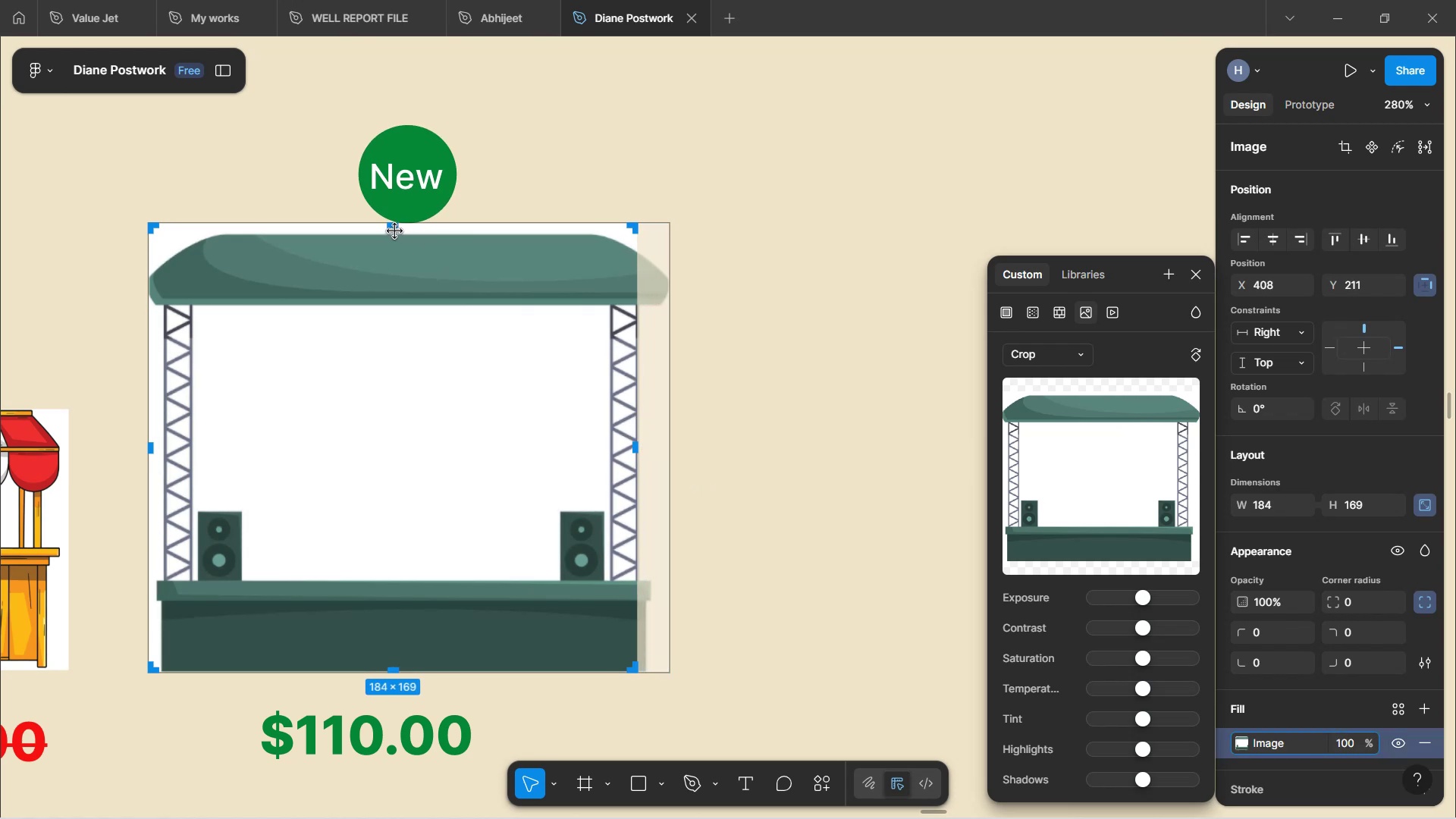 
left_click_drag(start_coordinate=[389, 227], to_coordinate=[397, 243])
 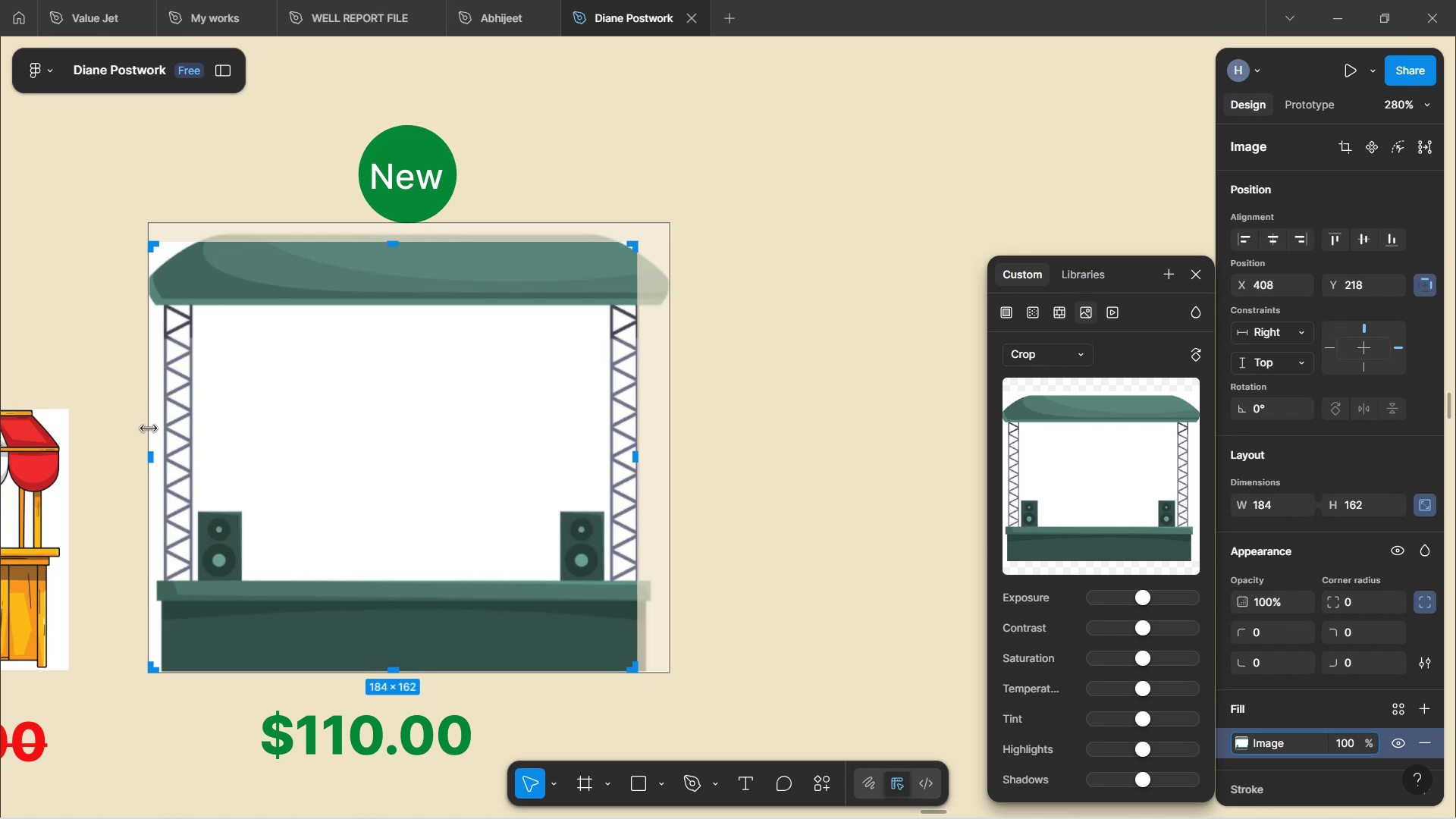 
left_click_drag(start_coordinate=[152, 460], to_coordinate=[165, 460])
 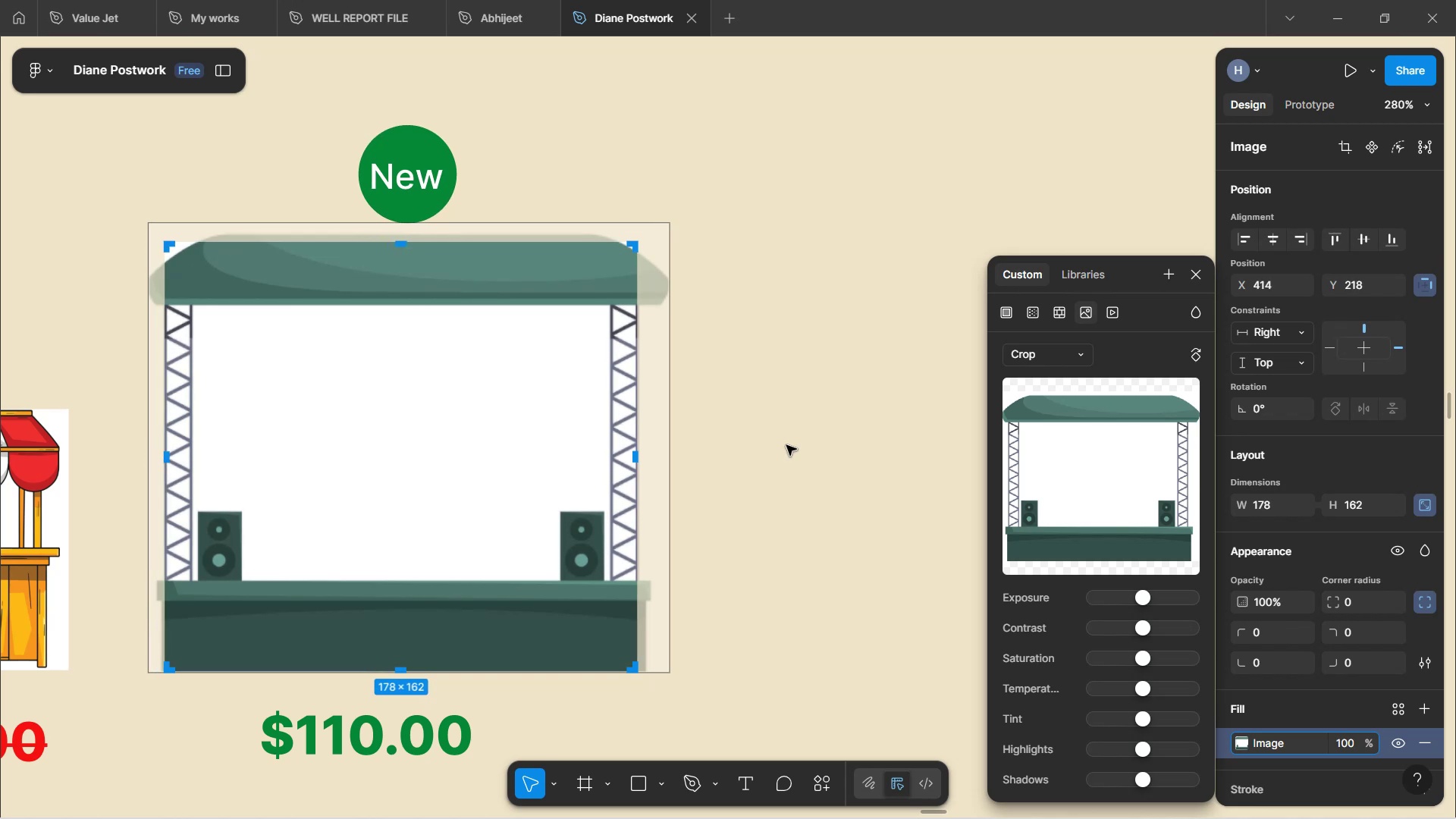 
left_click([786, 445])
 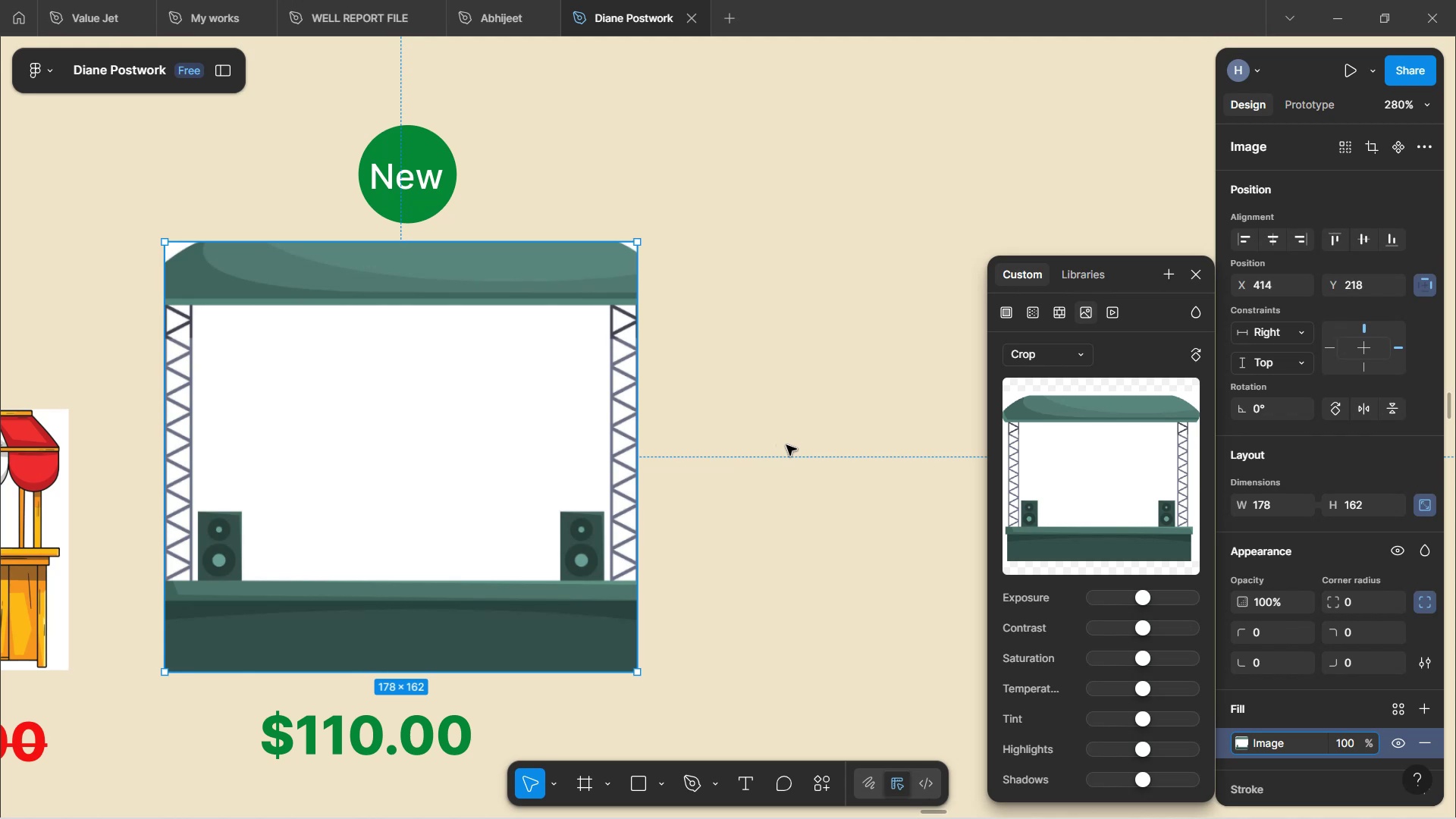 
left_click([786, 445])
 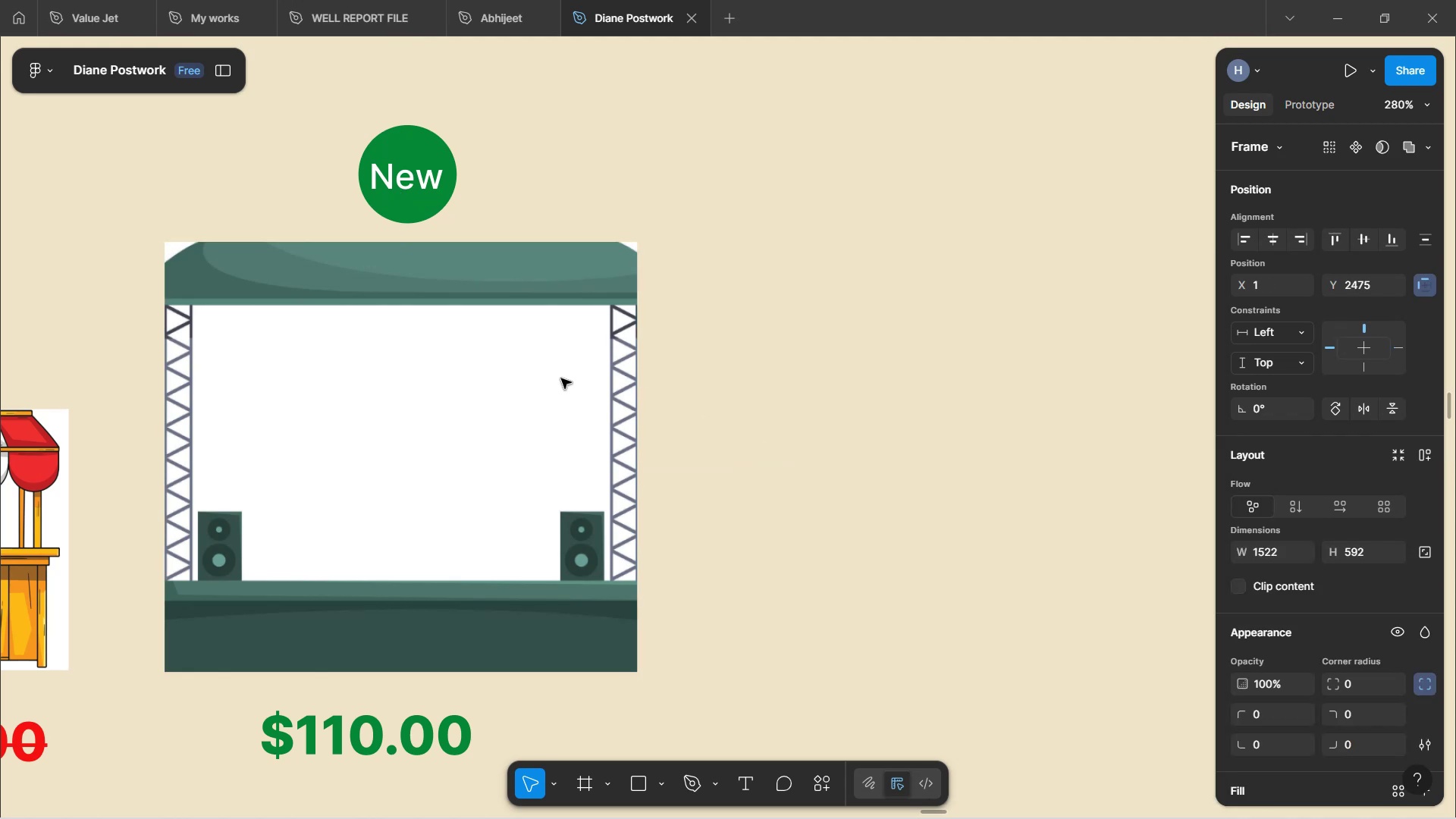 
double_click([450, 384])
 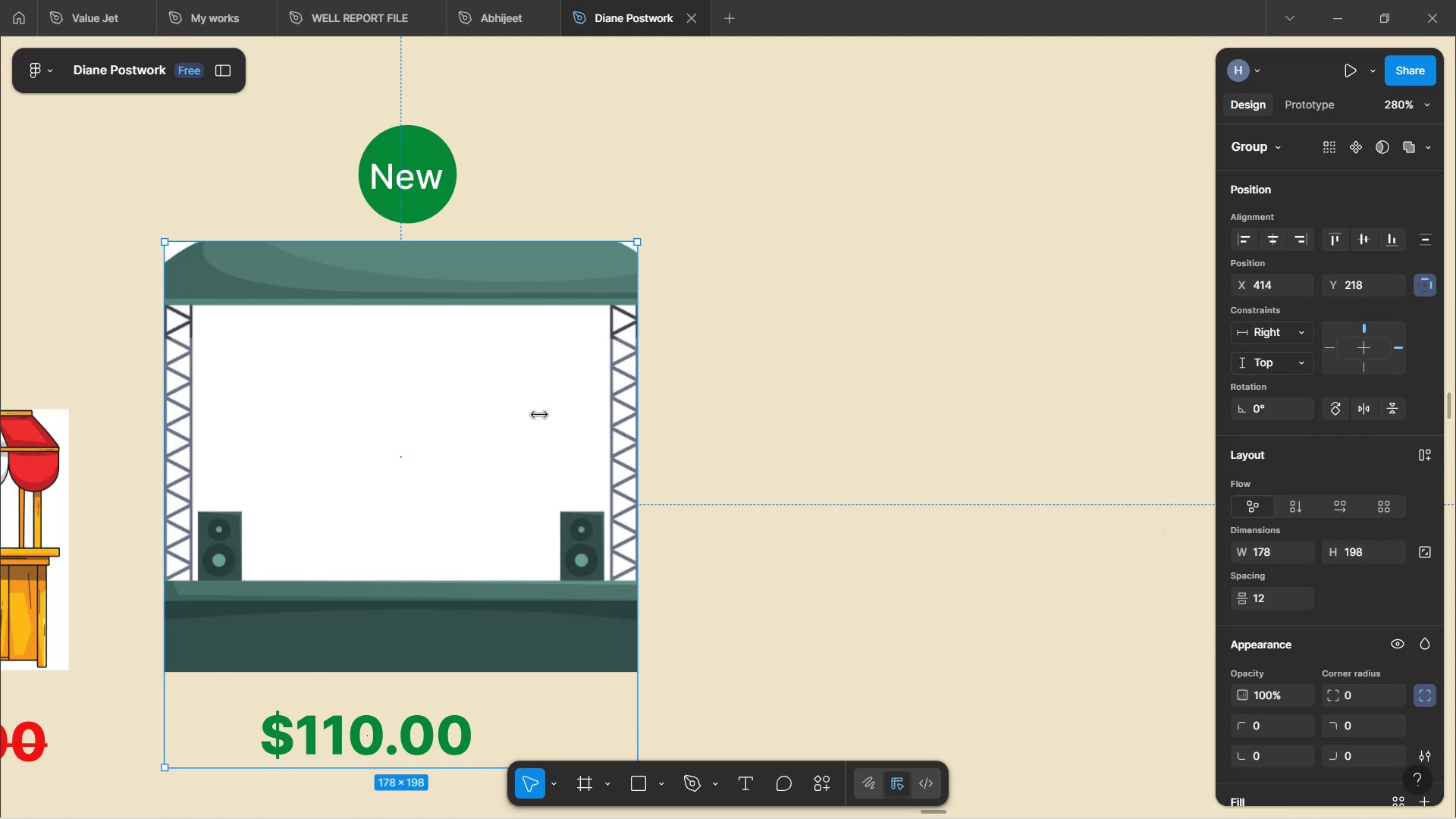 
double_click([516, 403])
 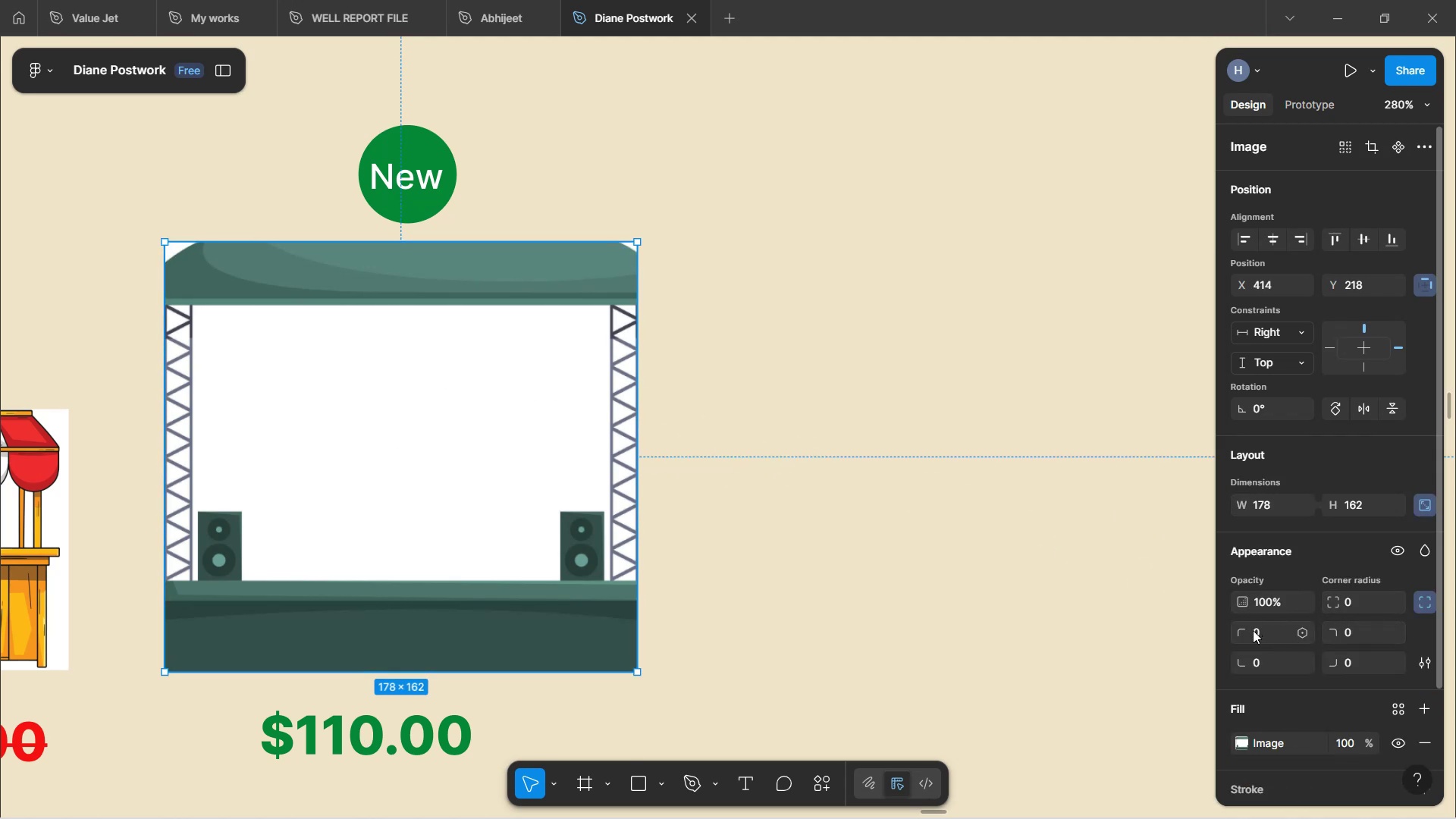 
left_click_drag(start_coordinate=[1235, 632], to_coordinate=[770, 434])
 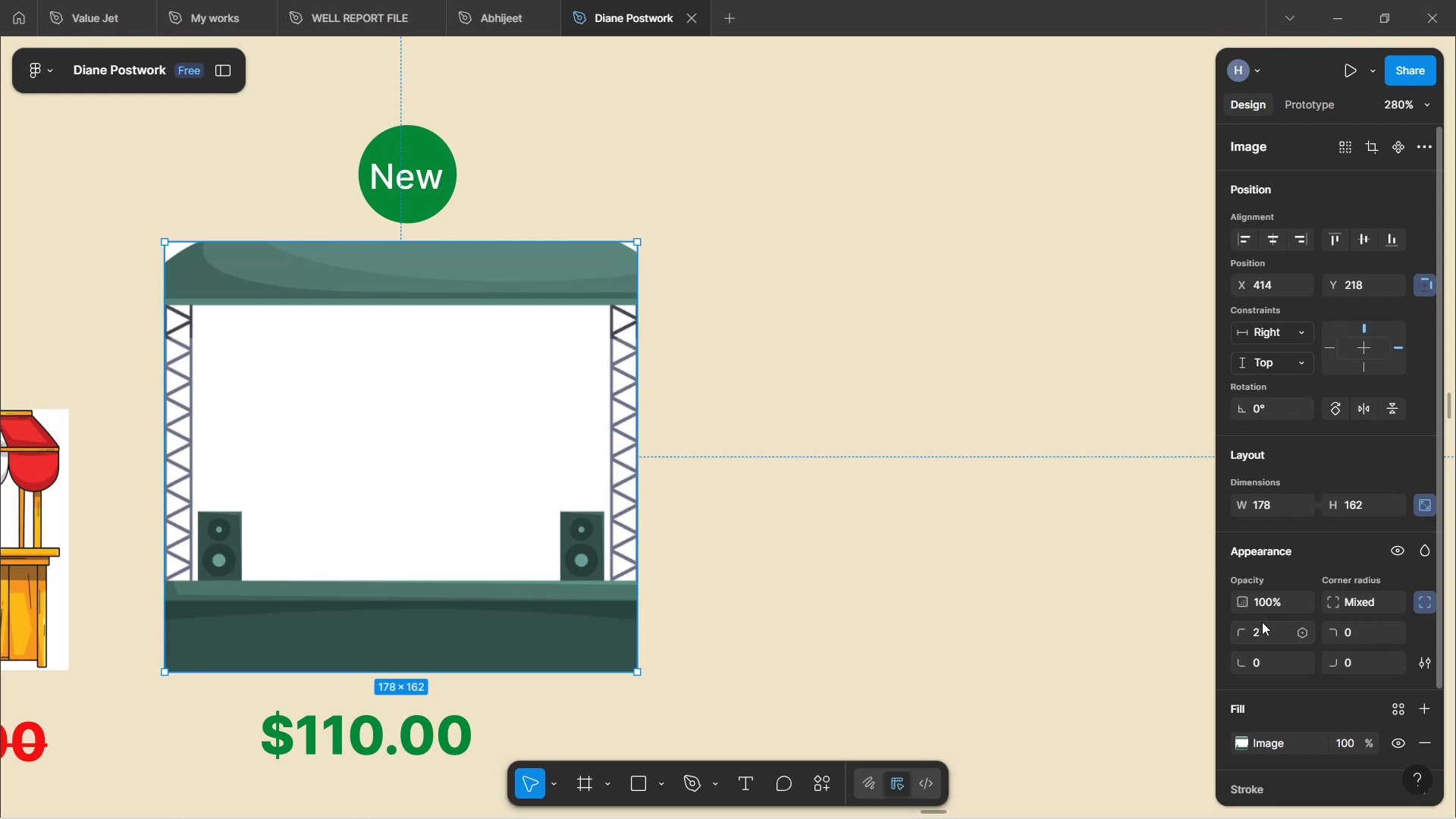 
left_click([1263, 626])
 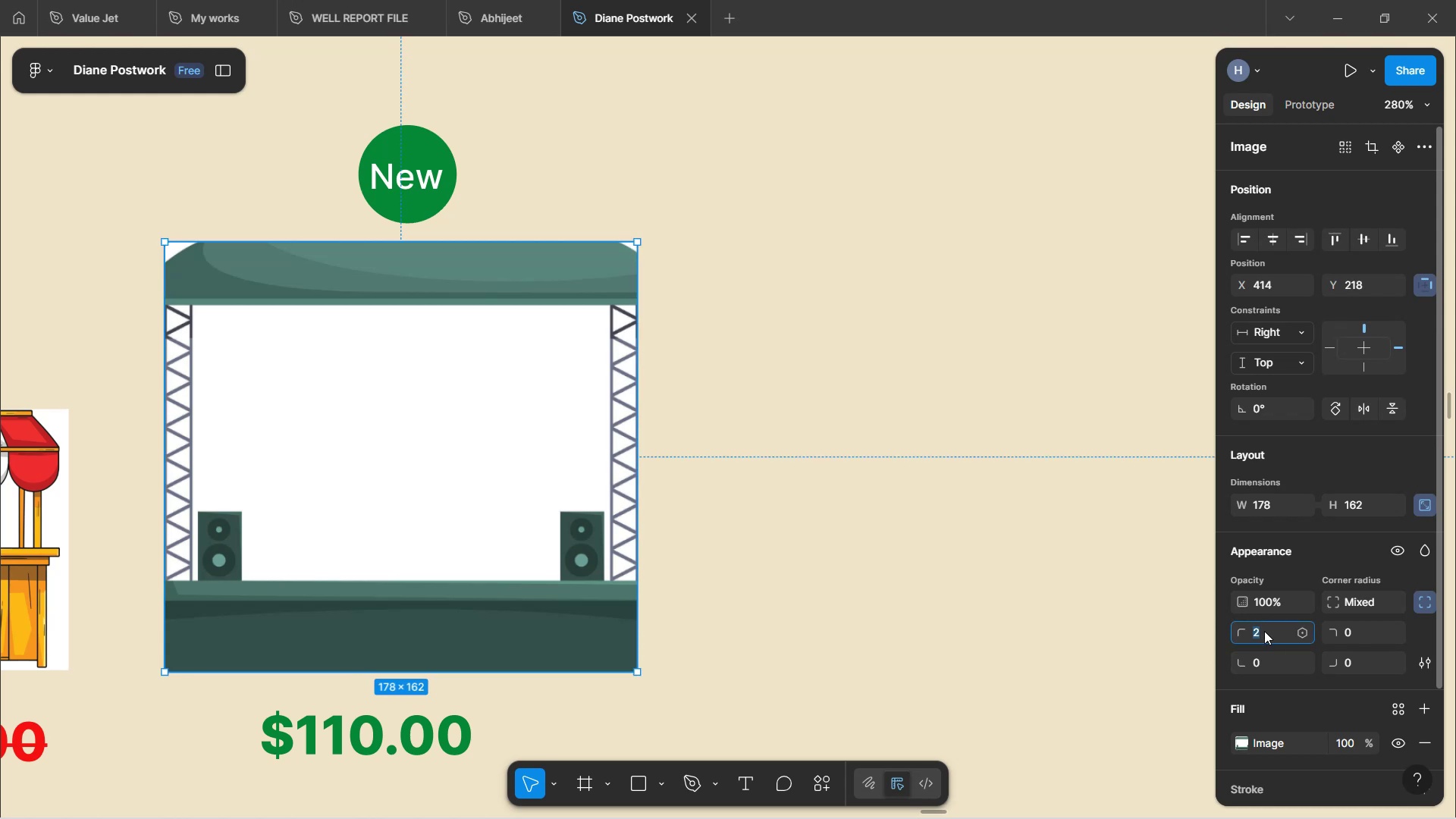 
type(40)
 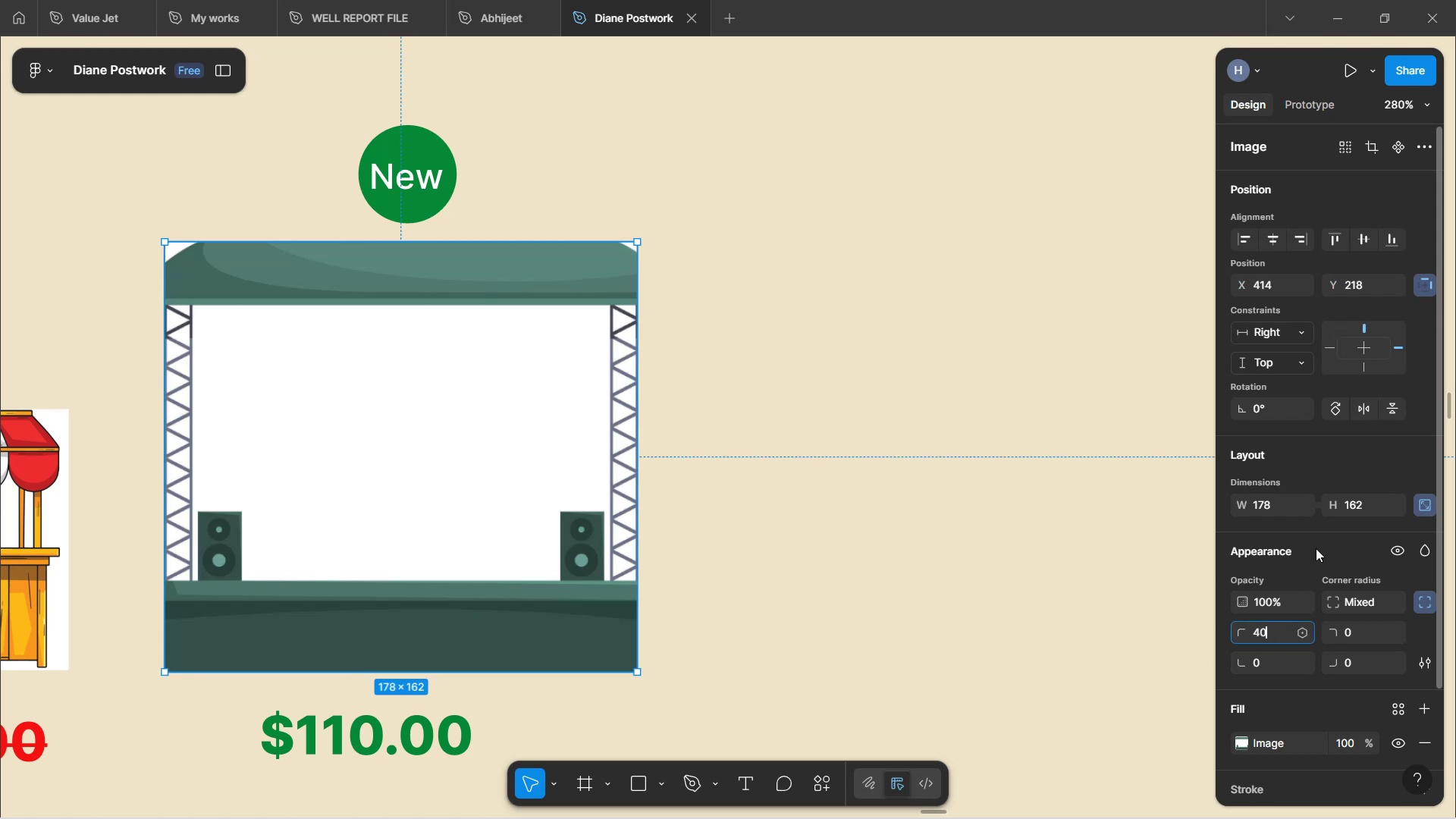 
left_click([1316, 543])
 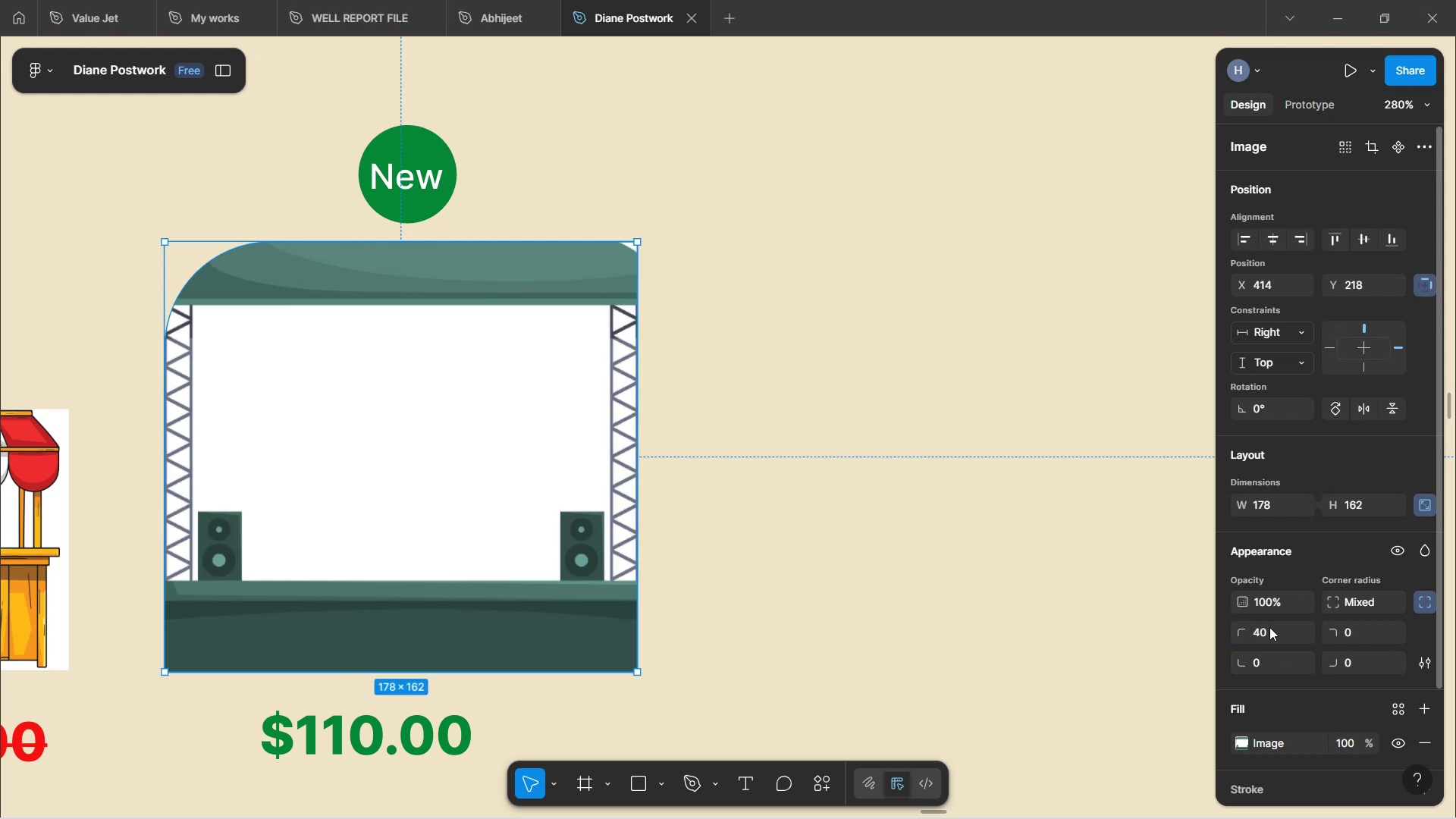 
left_click([1274, 625])
 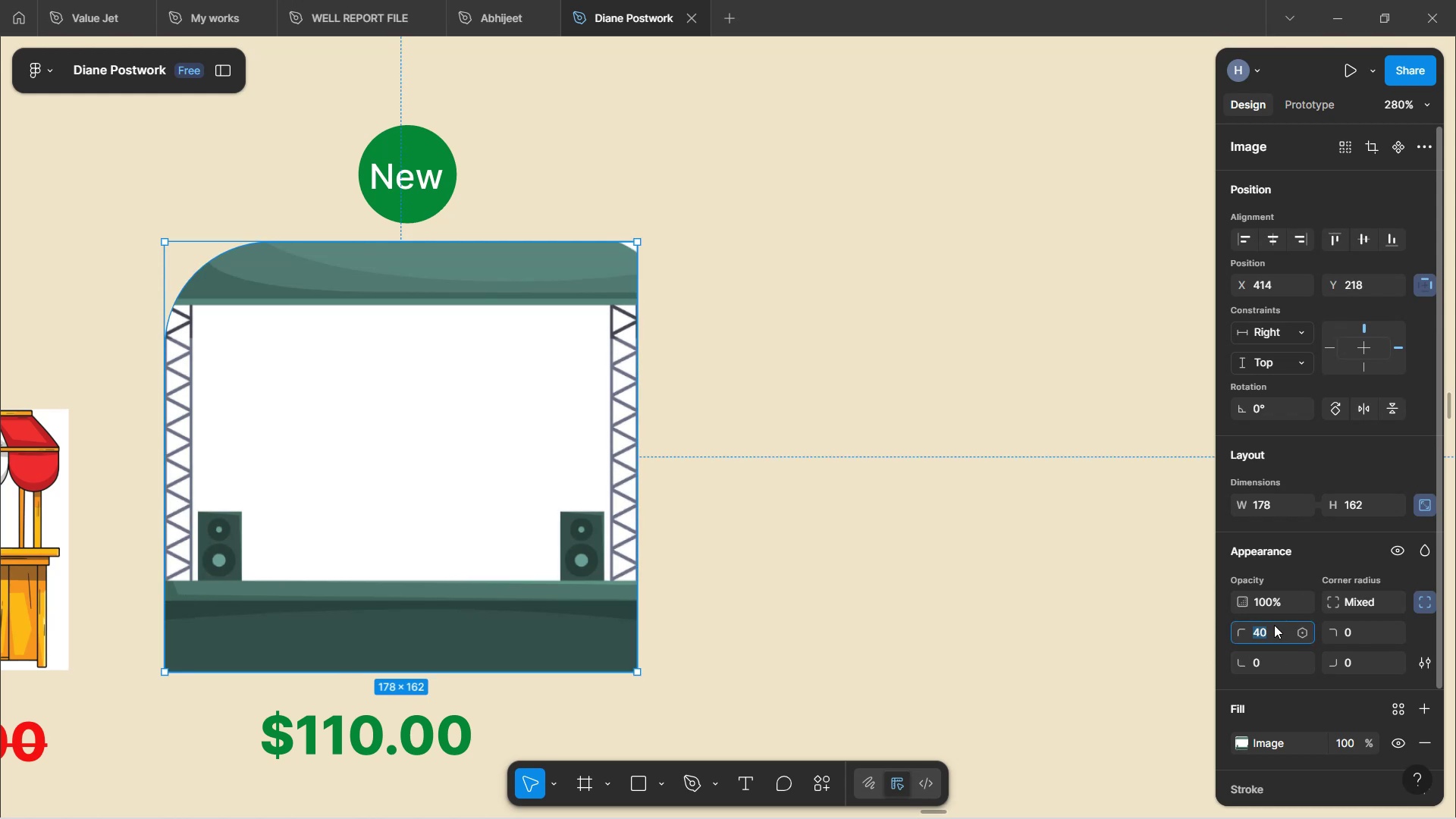 
type(25)
 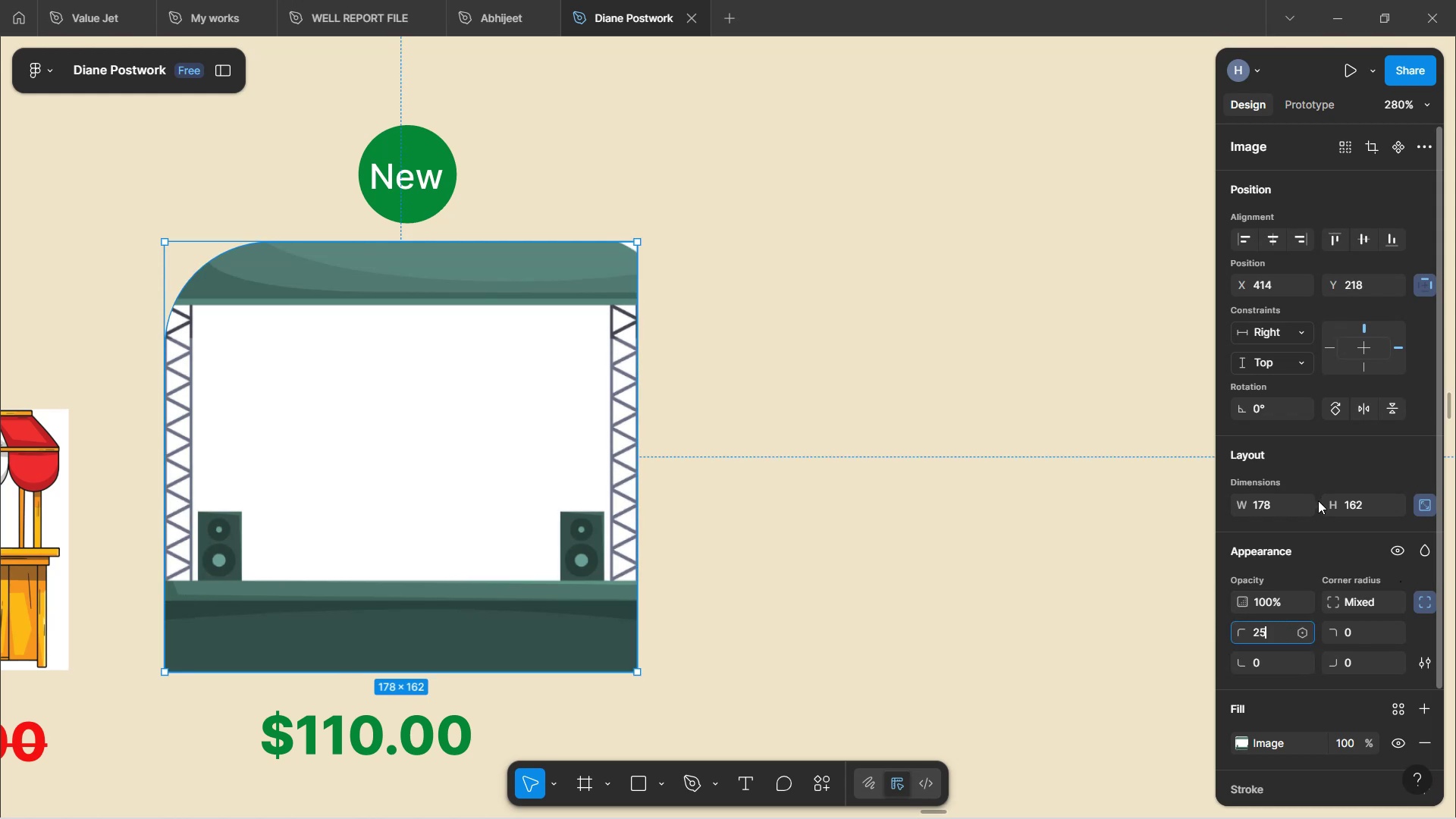 
left_click([1344, 548])
 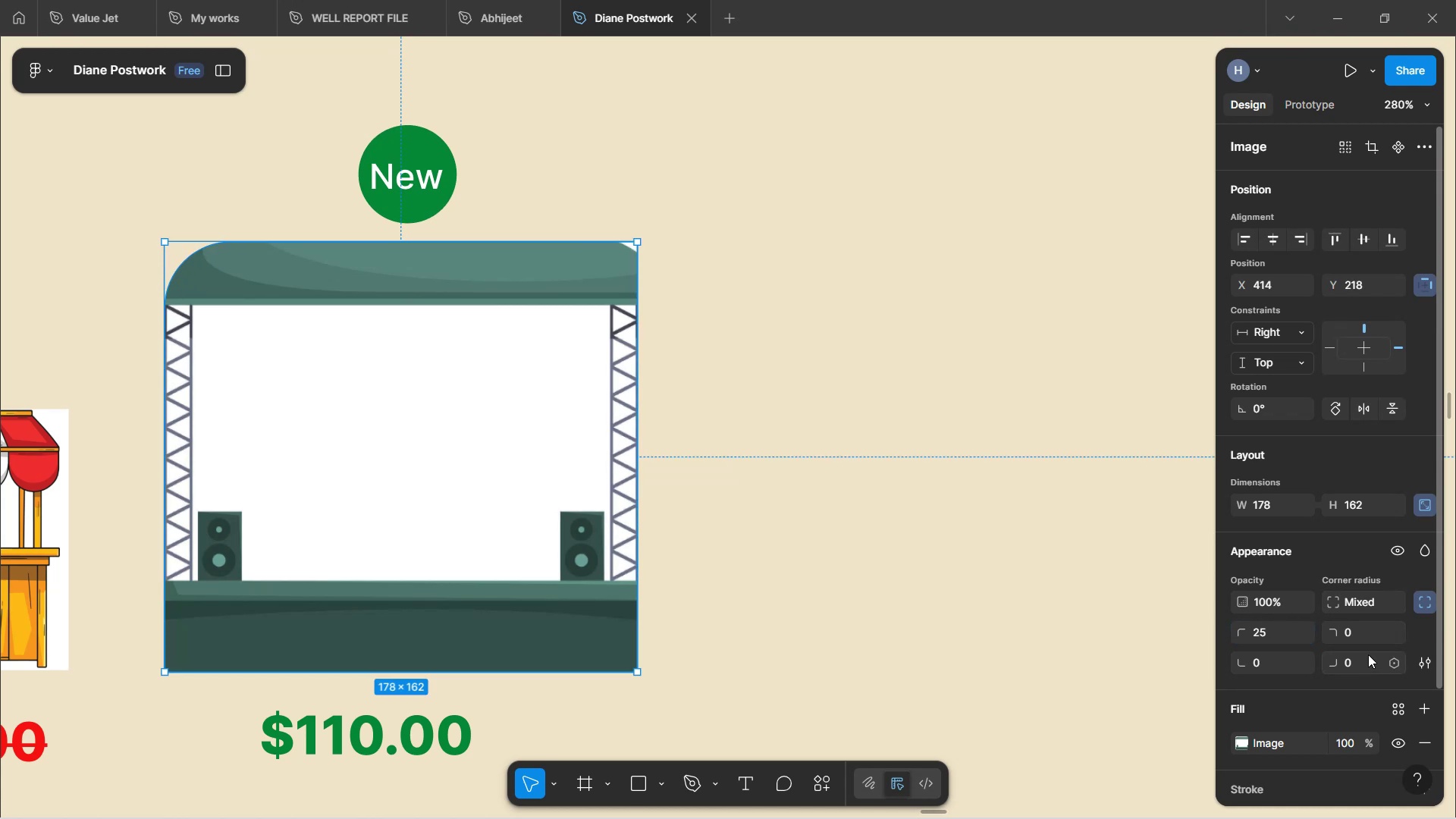 
left_click([1357, 632])
 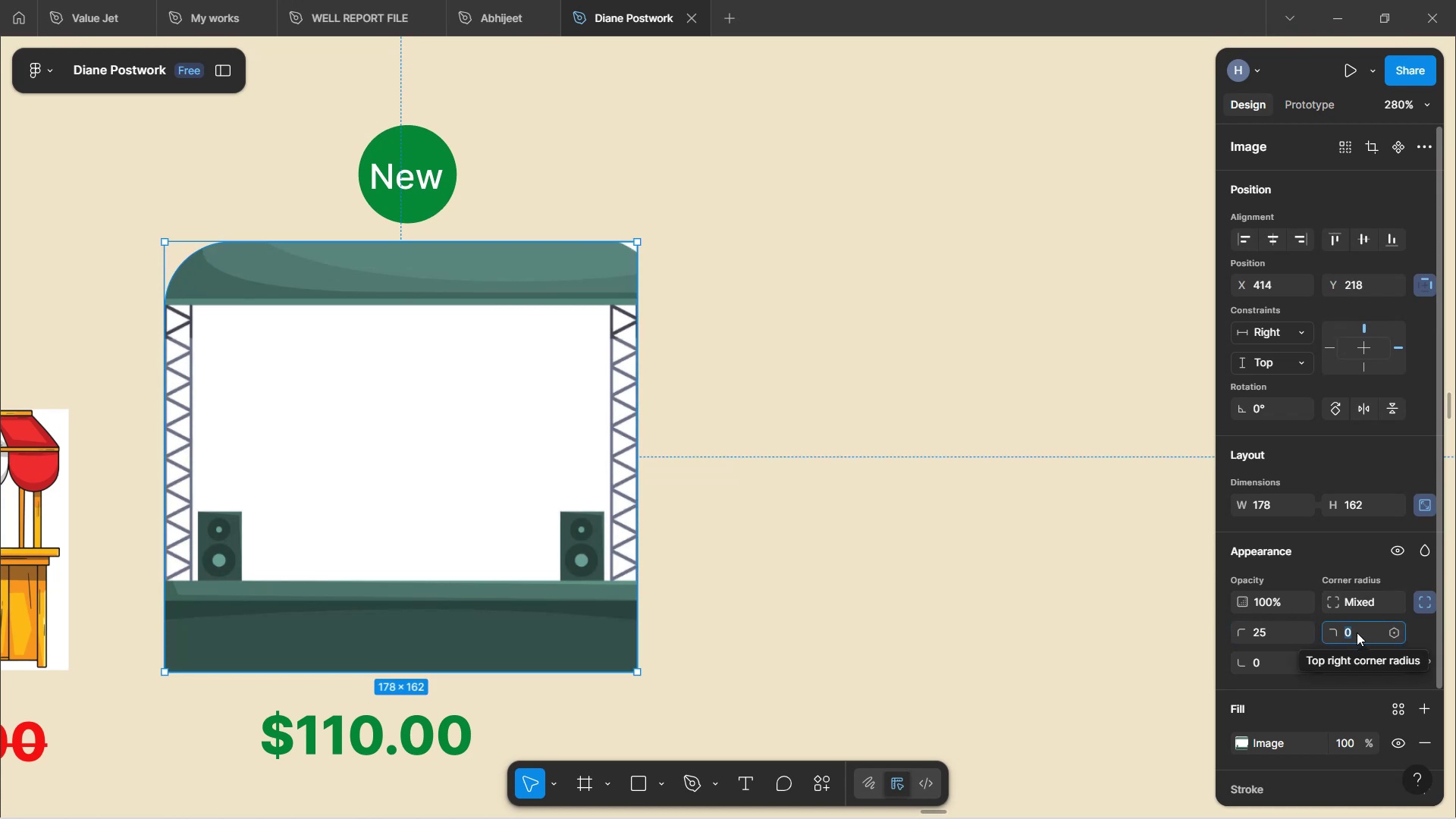 
type(25)
 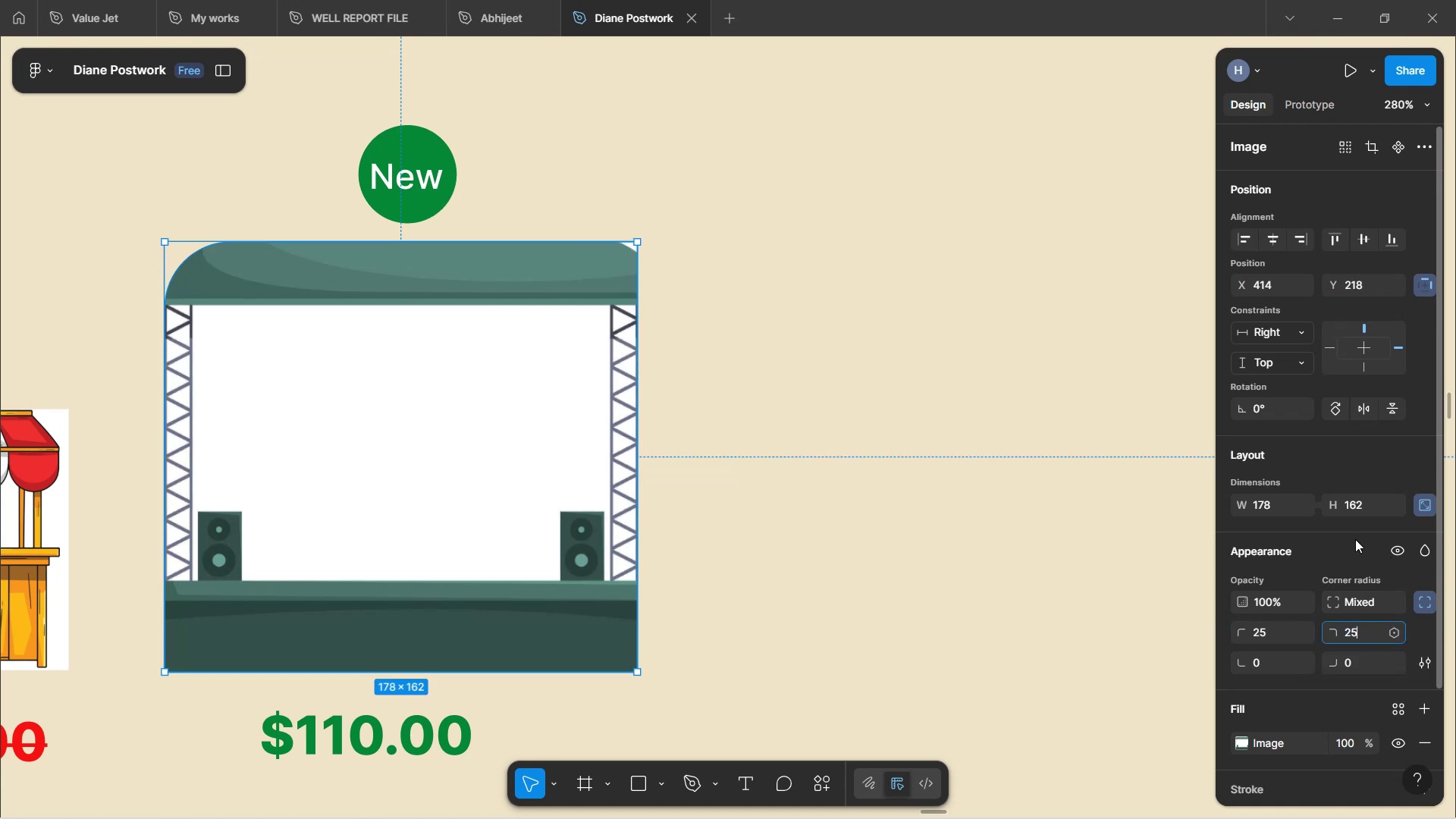 
left_click([1321, 542])
 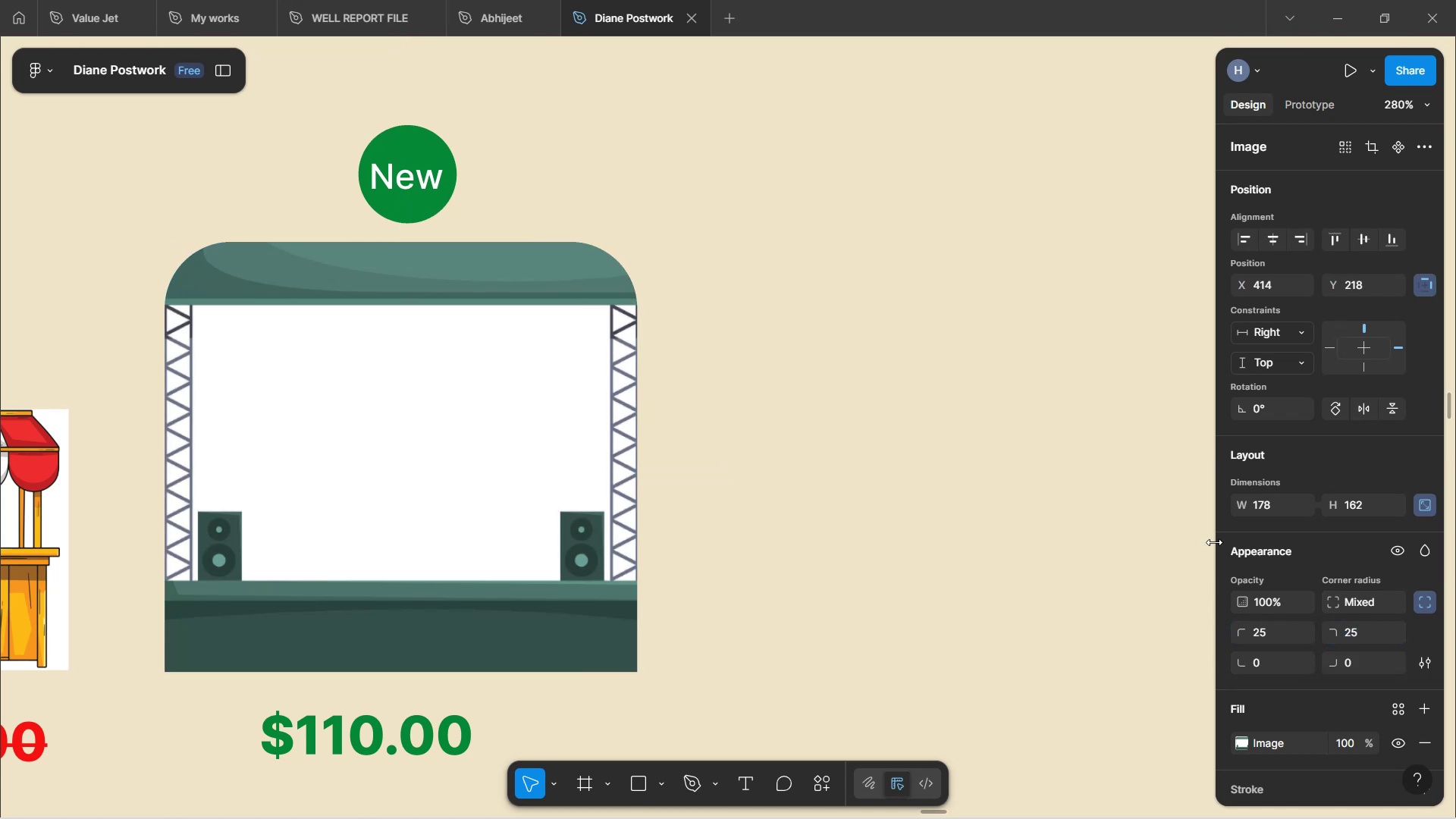 
left_click([928, 534])
 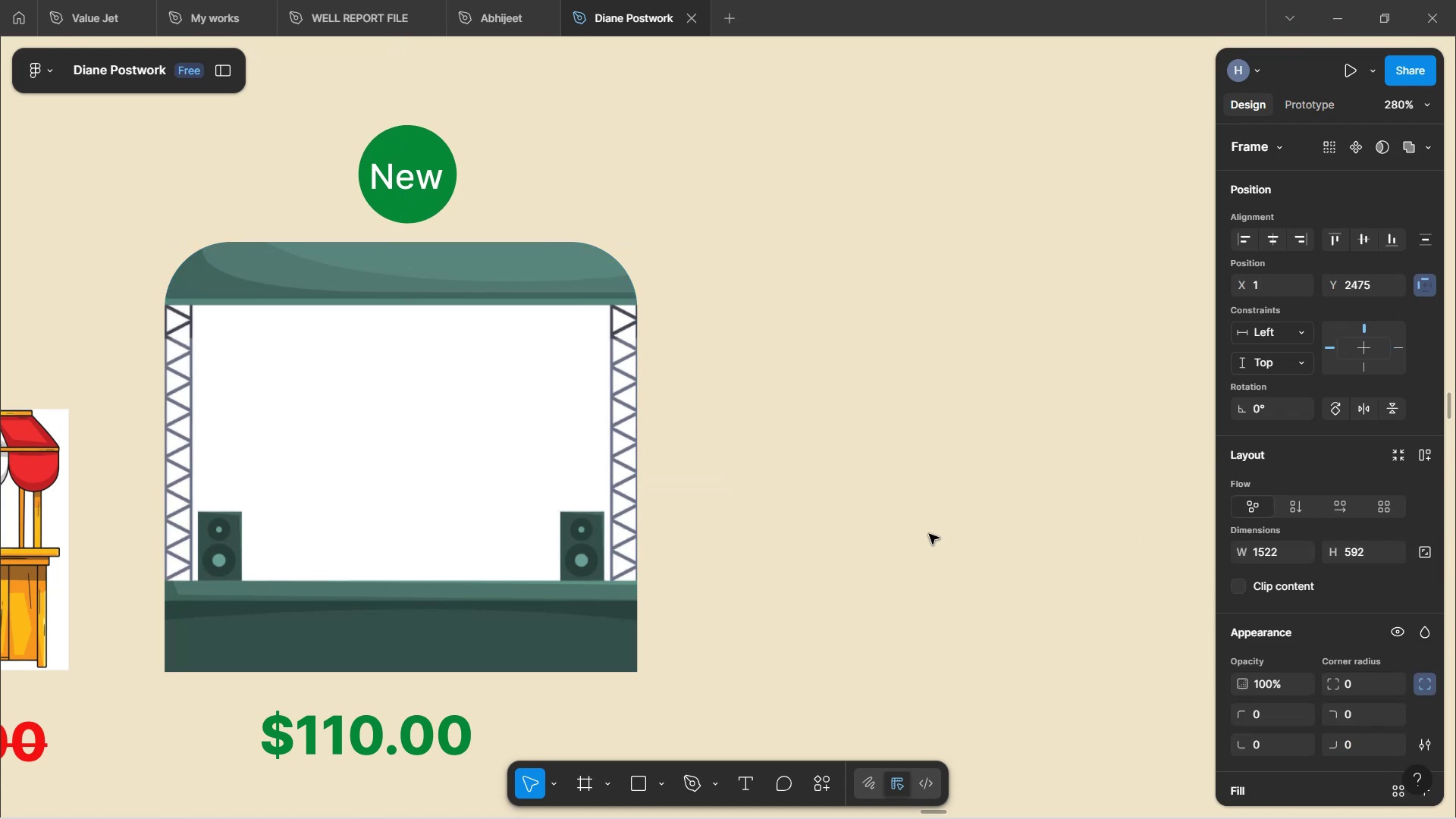 
hold_key(key=ControlLeft, duration=0.54)
scroll: coordinate [929, 534], scroll_direction: down, amount: 2.0
 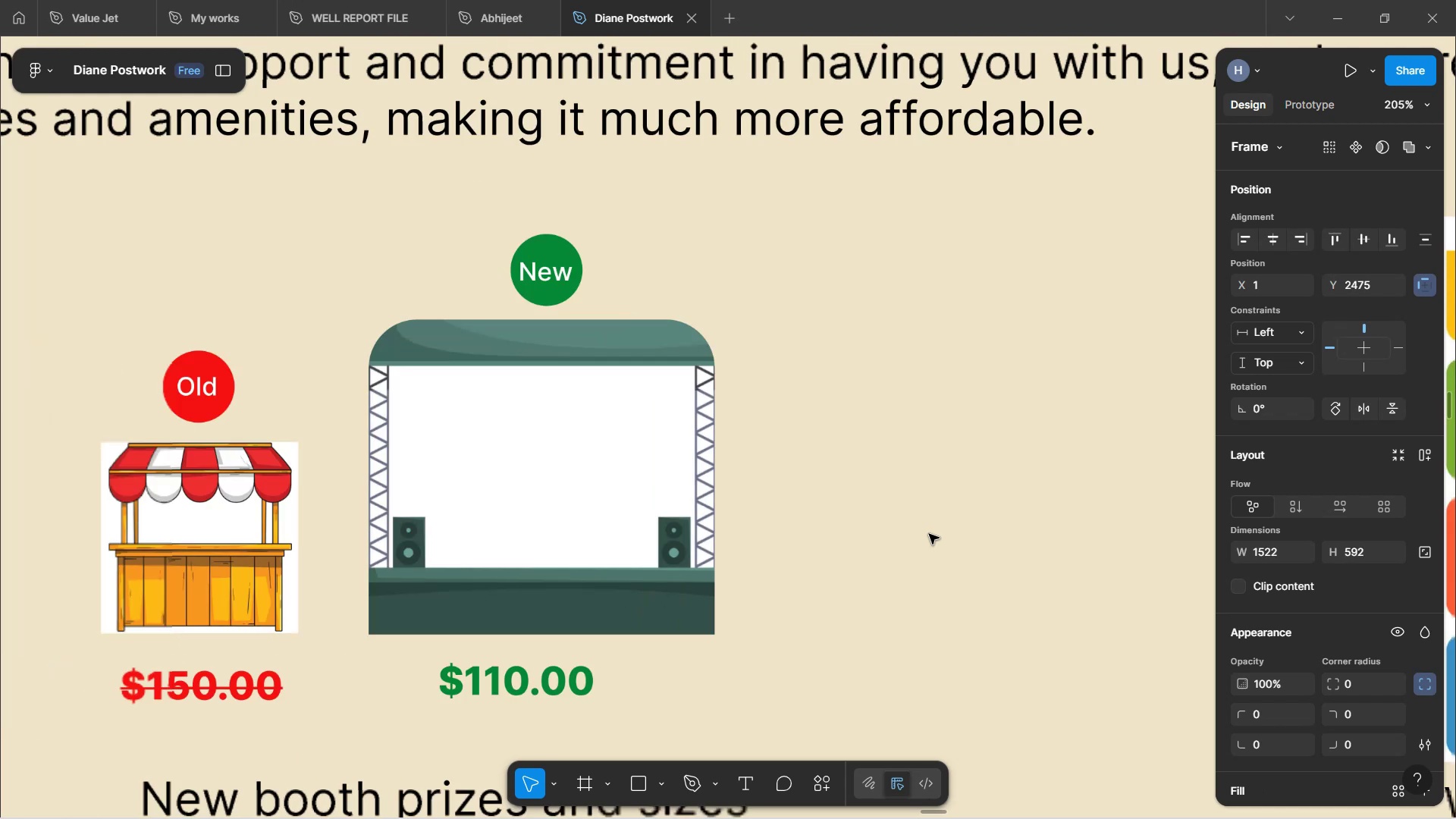 
hold_key(key=ShiftLeft, duration=1.51)
scroll: coordinate [929, 534], scroll_direction: up, amount: 4.0
 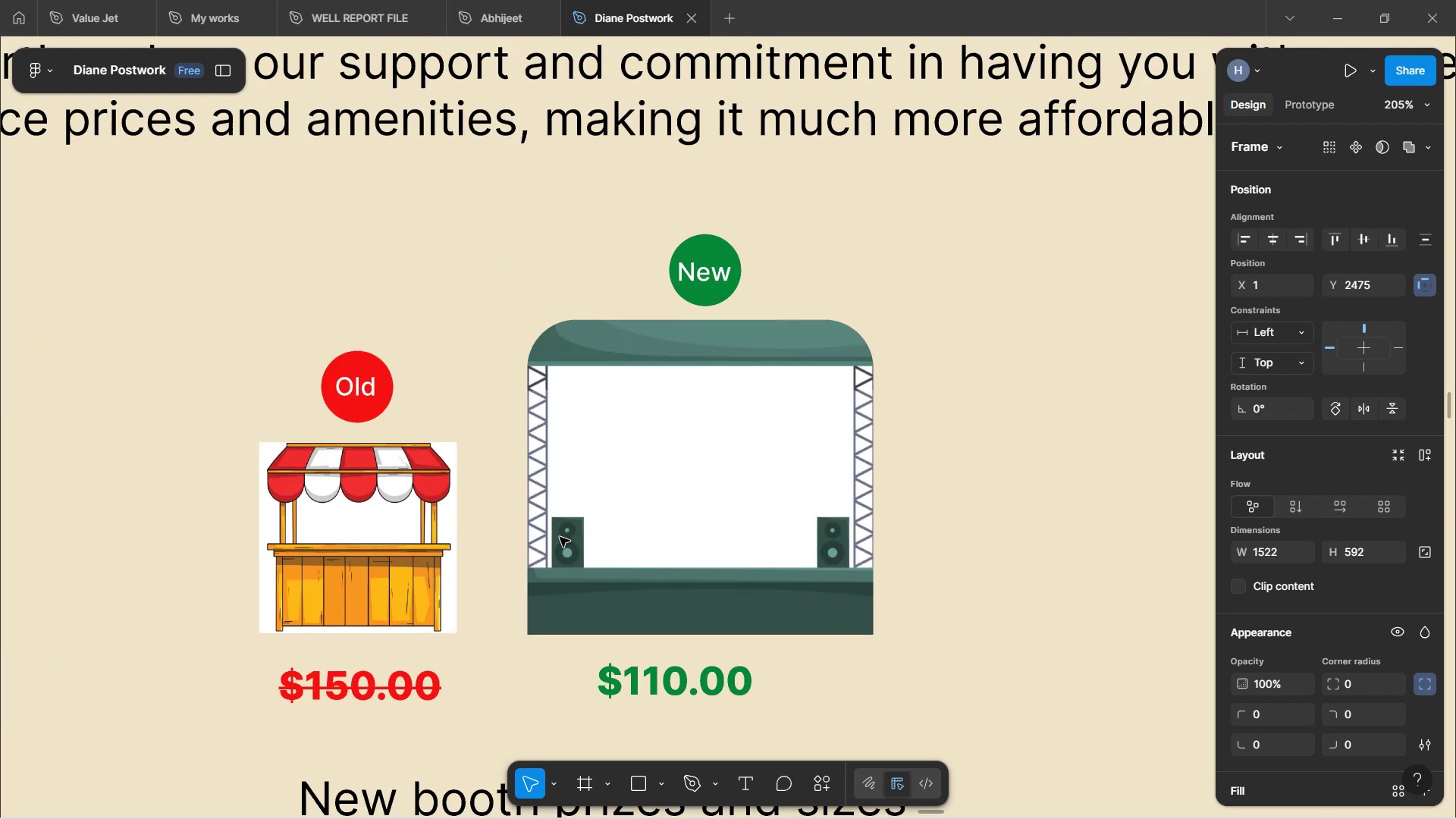 
hold_key(key=ShiftLeft, duration=0.34)
 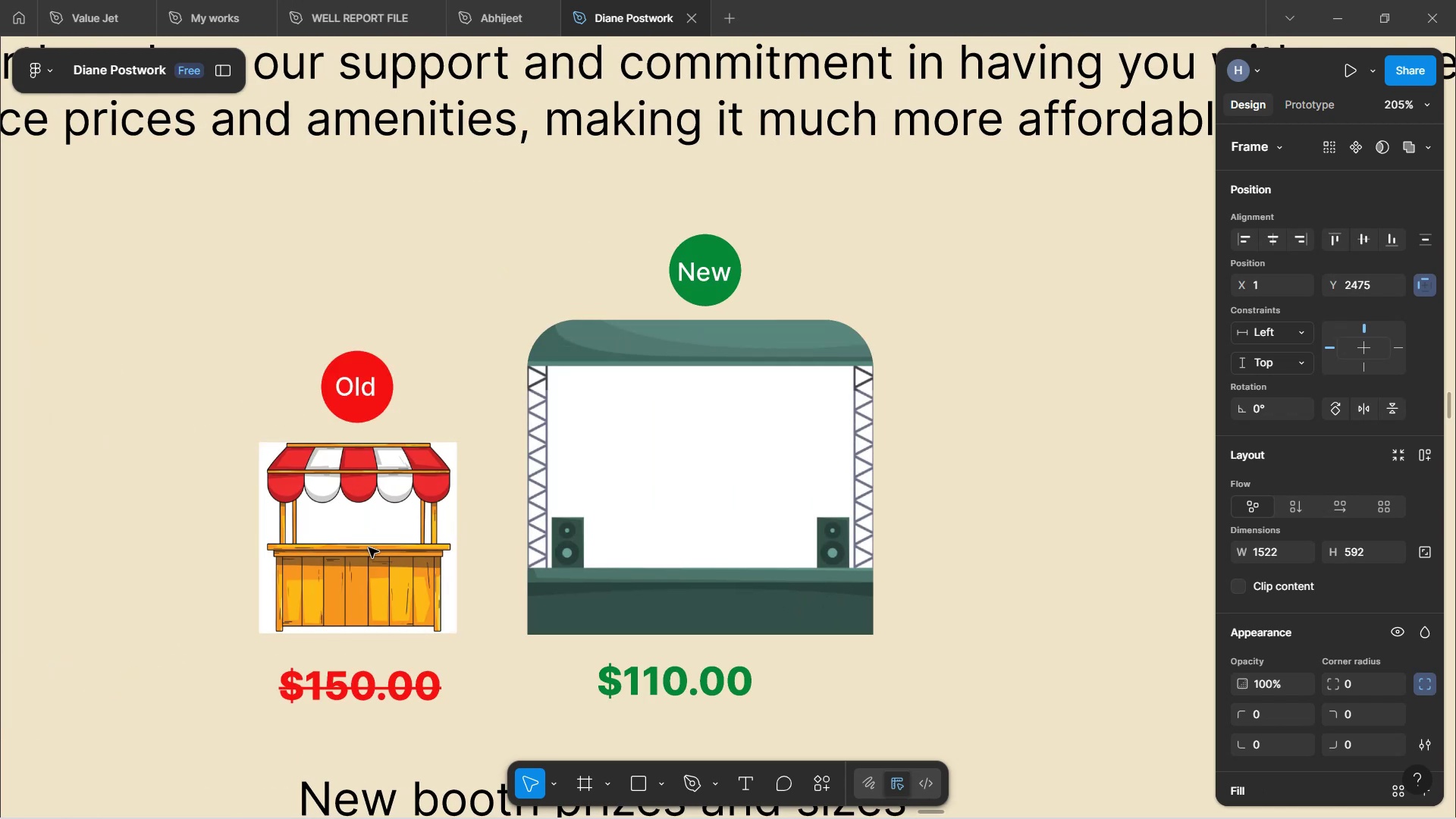 
double_click([369, 548])
 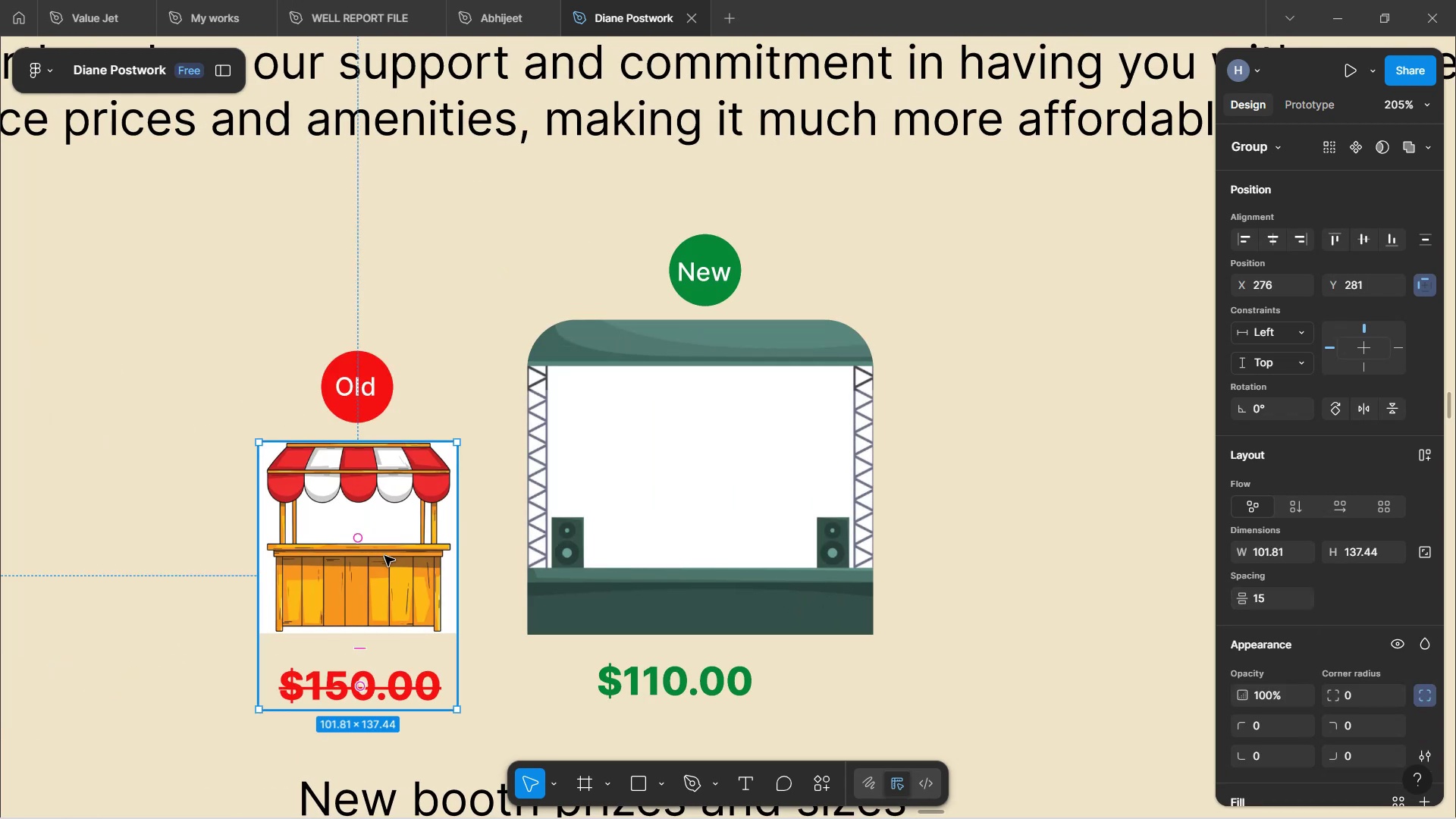 
double_click([385, 556])
 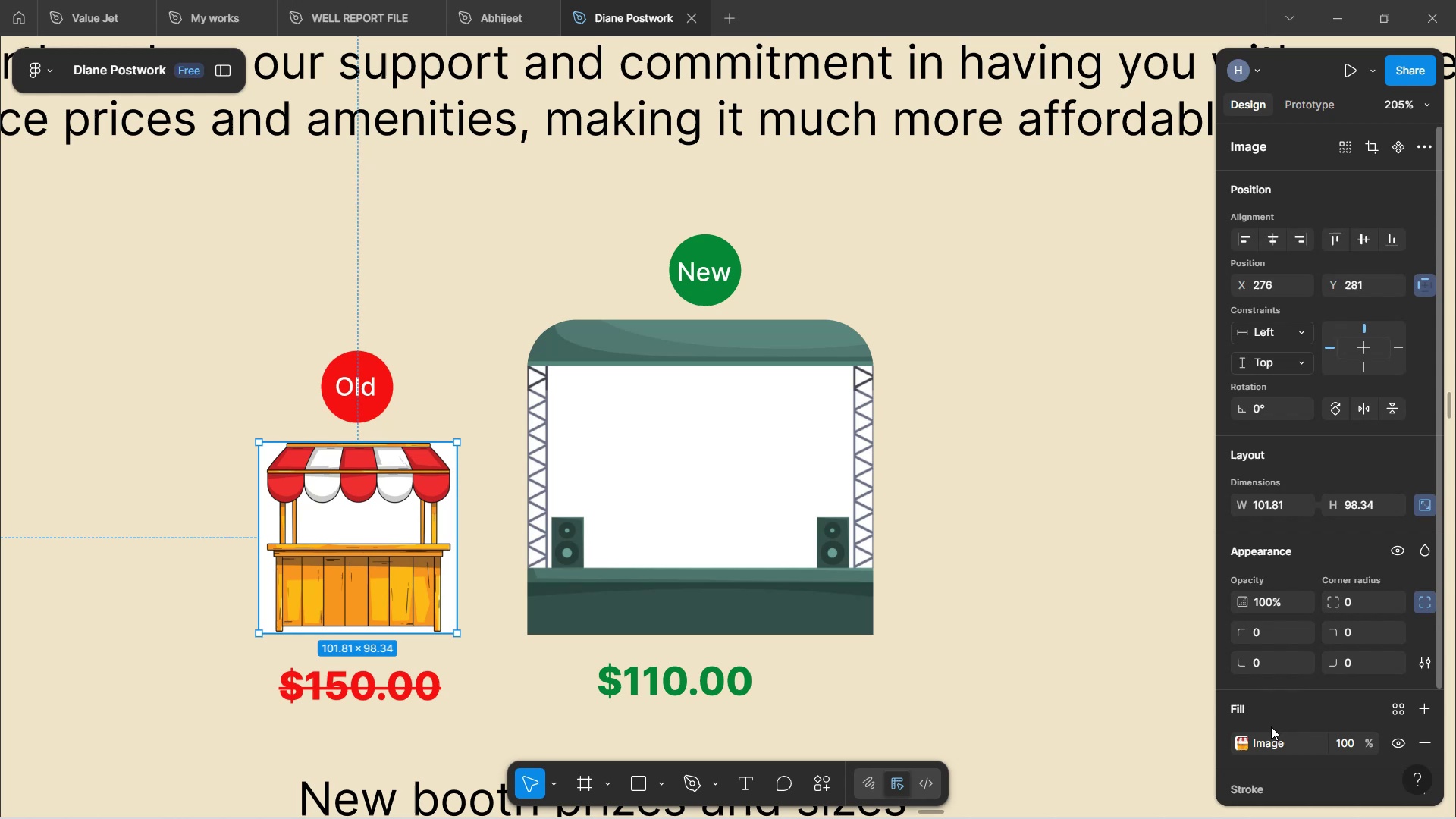 
wait(5.5)
 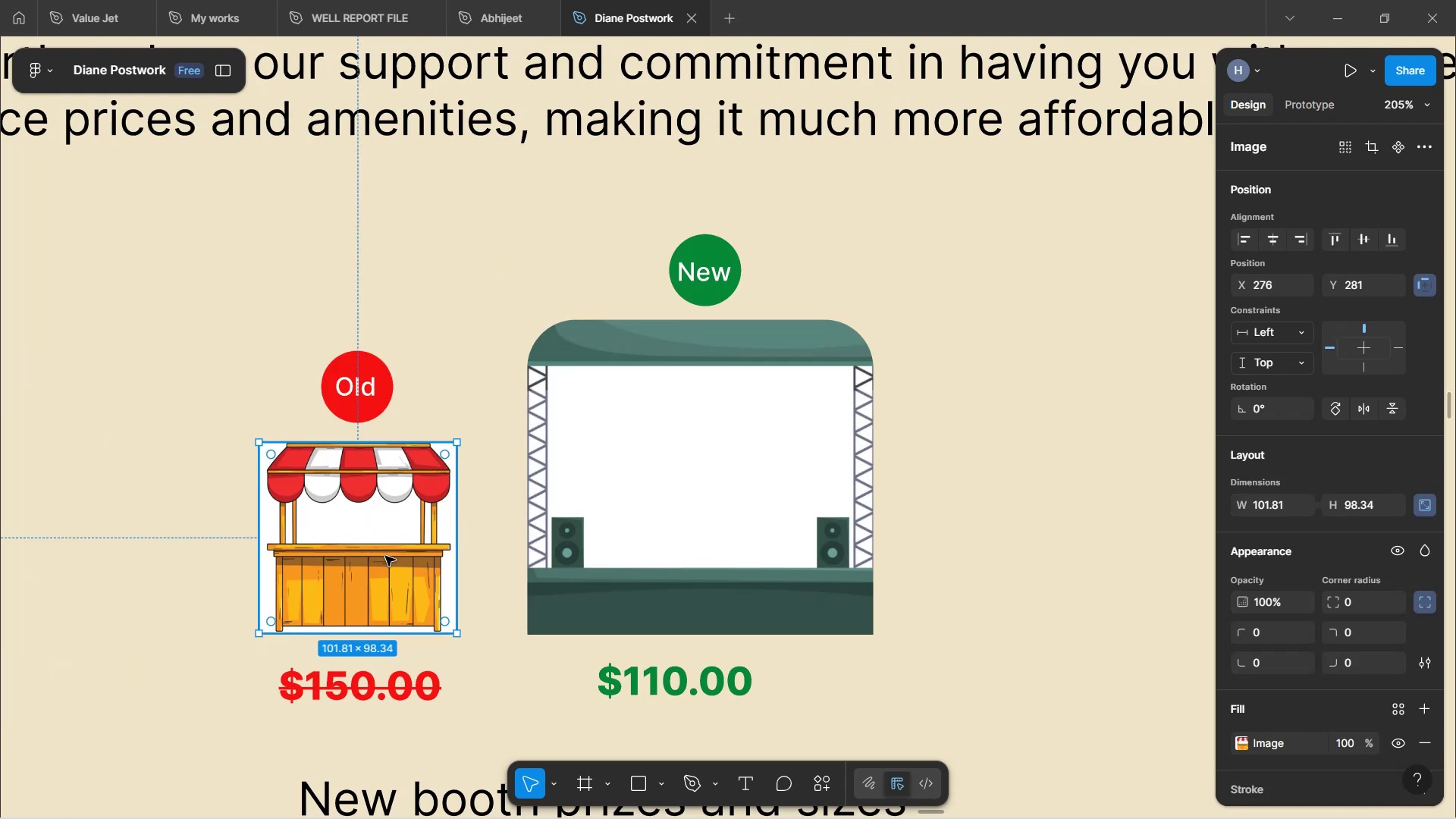 
left_click([1242, 739])
 